 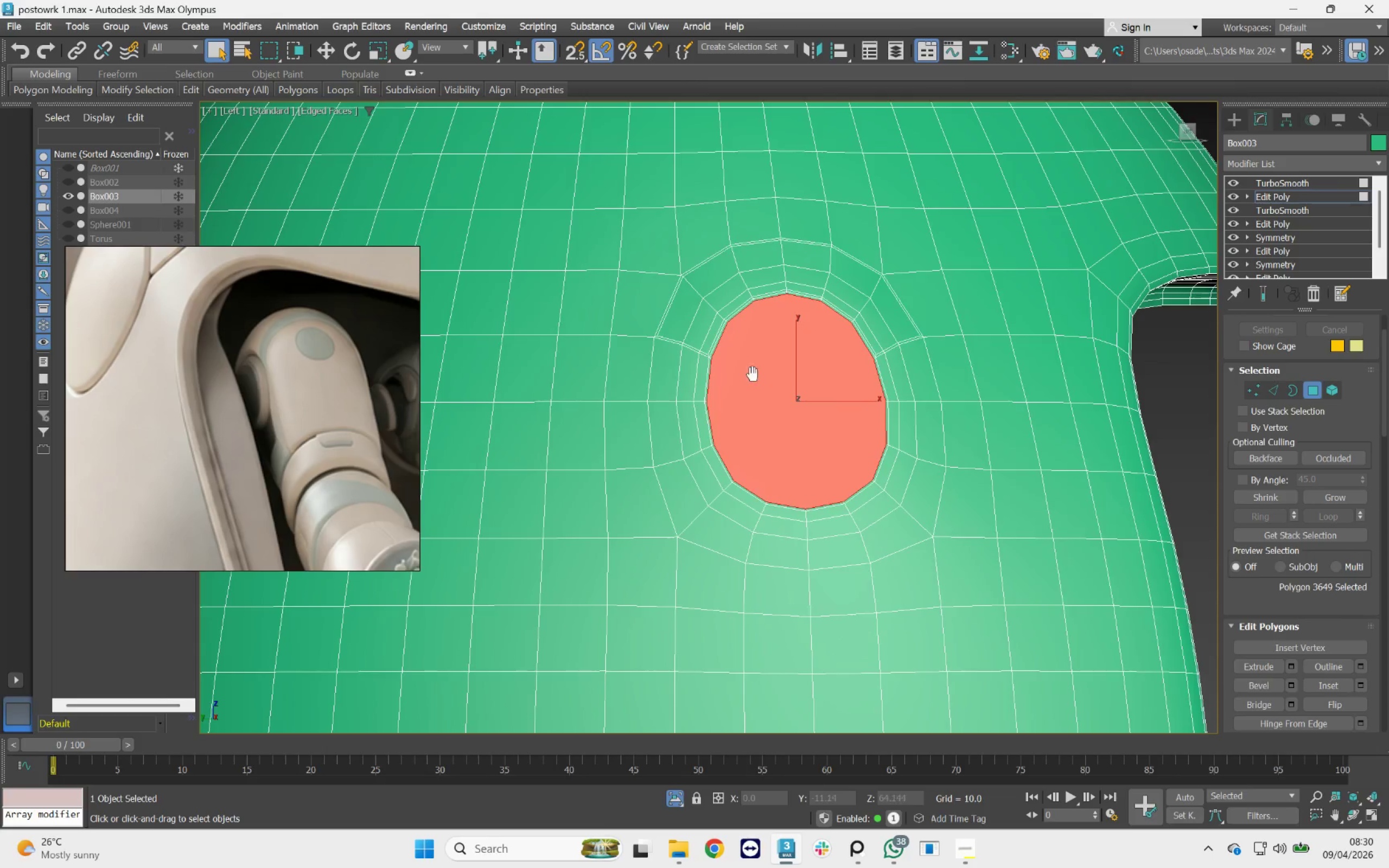 
scroll: coordinate [787, 323], scroll_direction: up, amount: 2.0
 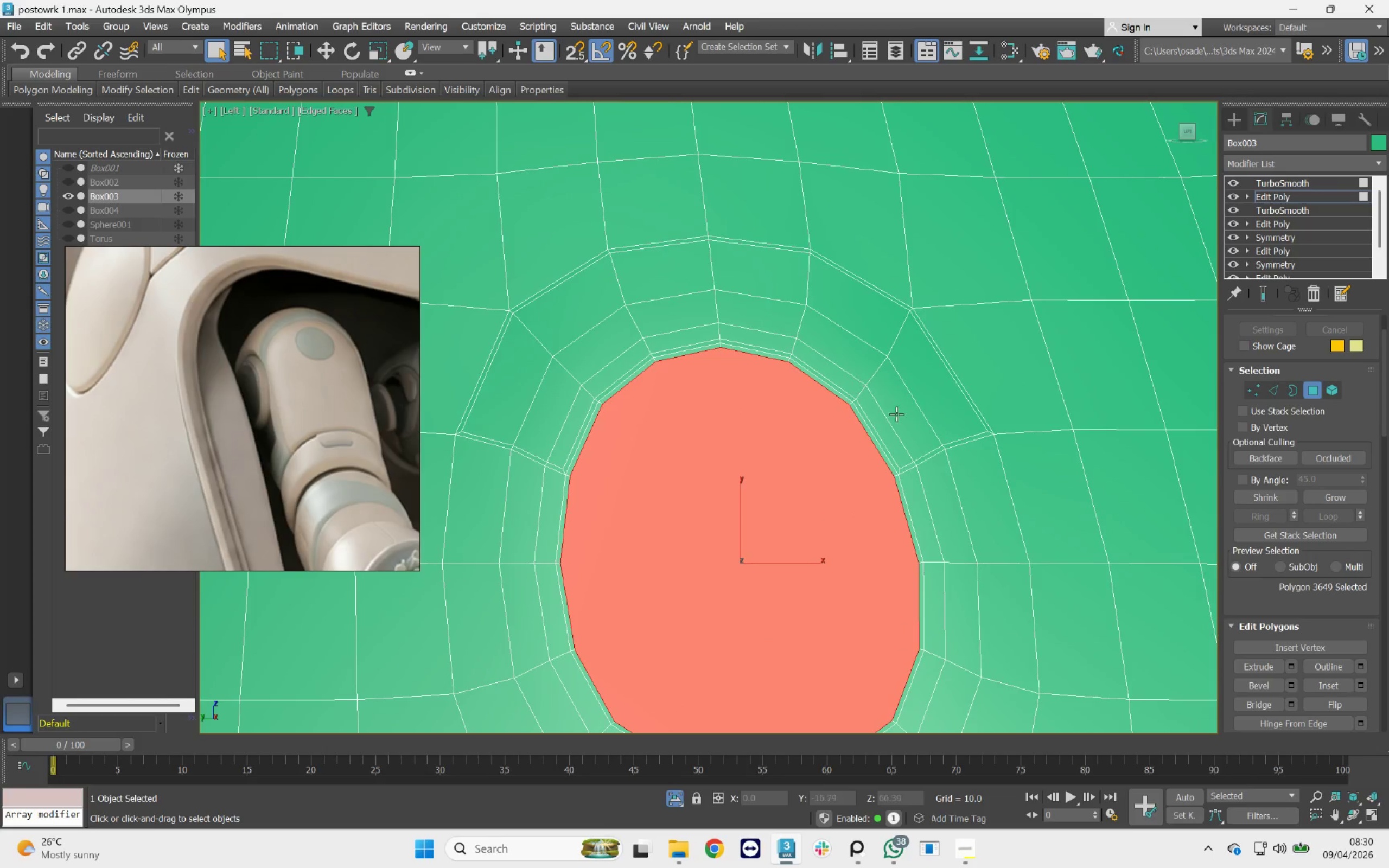 
hold_key(key=ControlLeft, duration=9.48)
double_click([905, 434])
 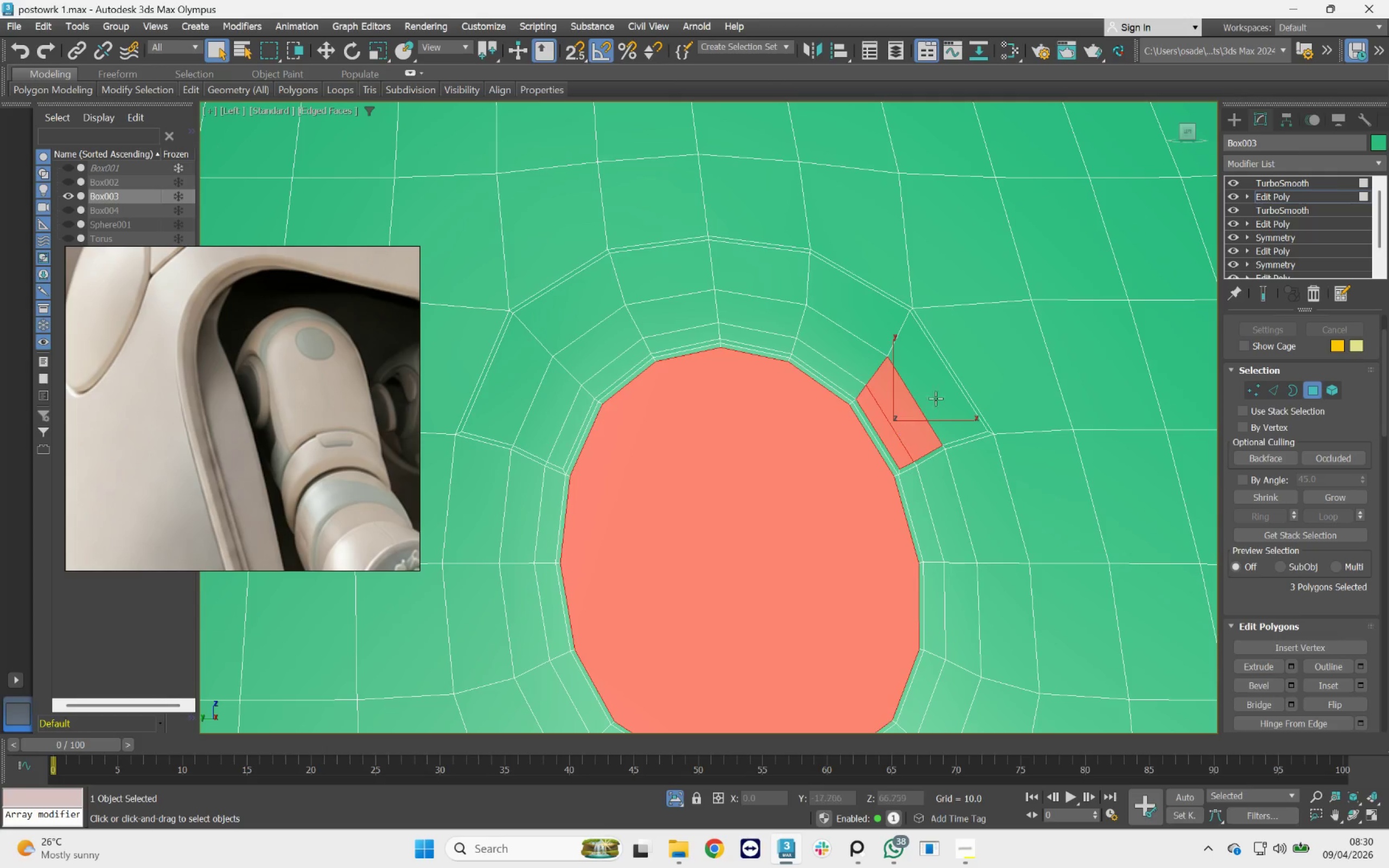 
triple_click([942, 391])
 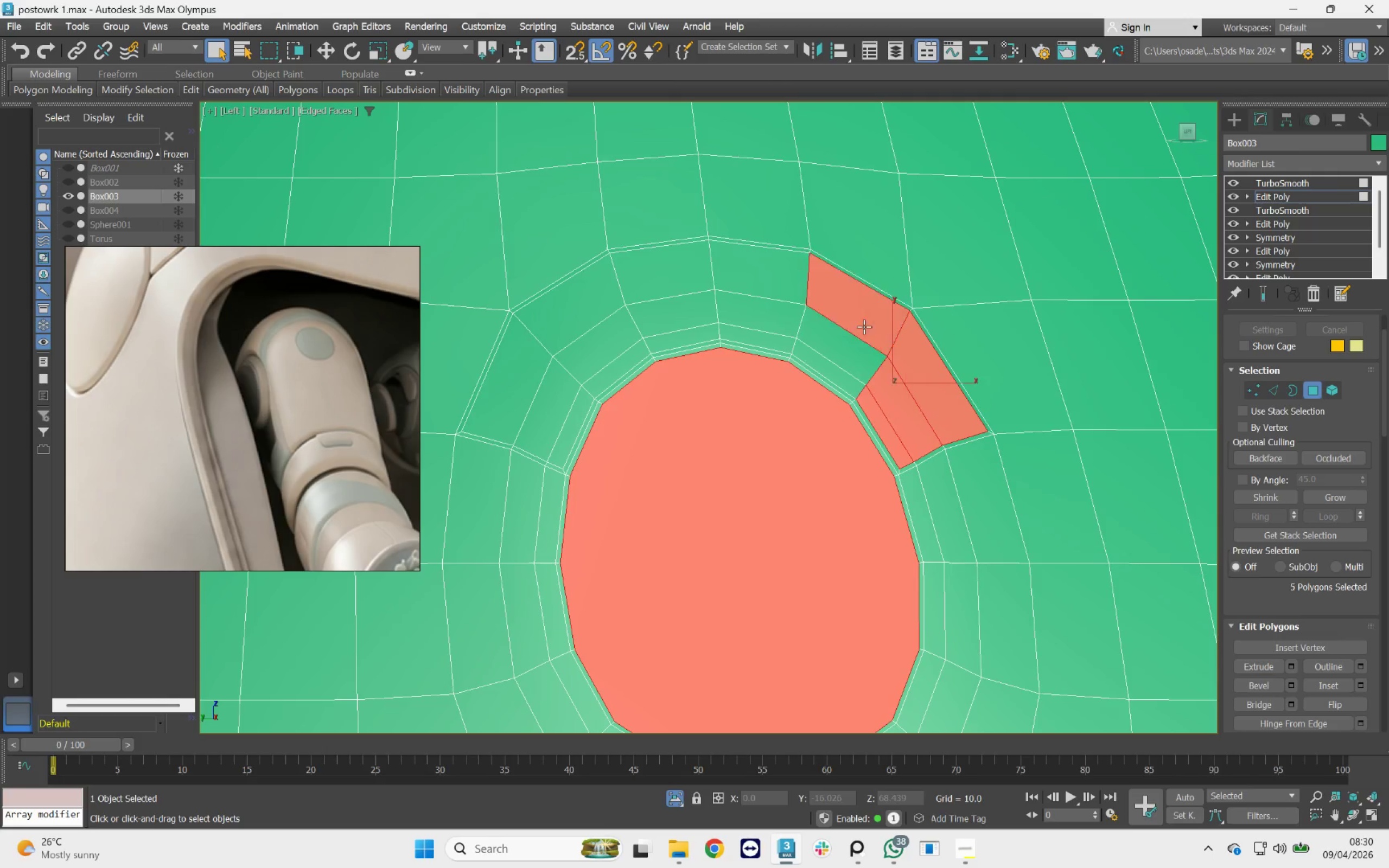 
double_click([789, 291])
 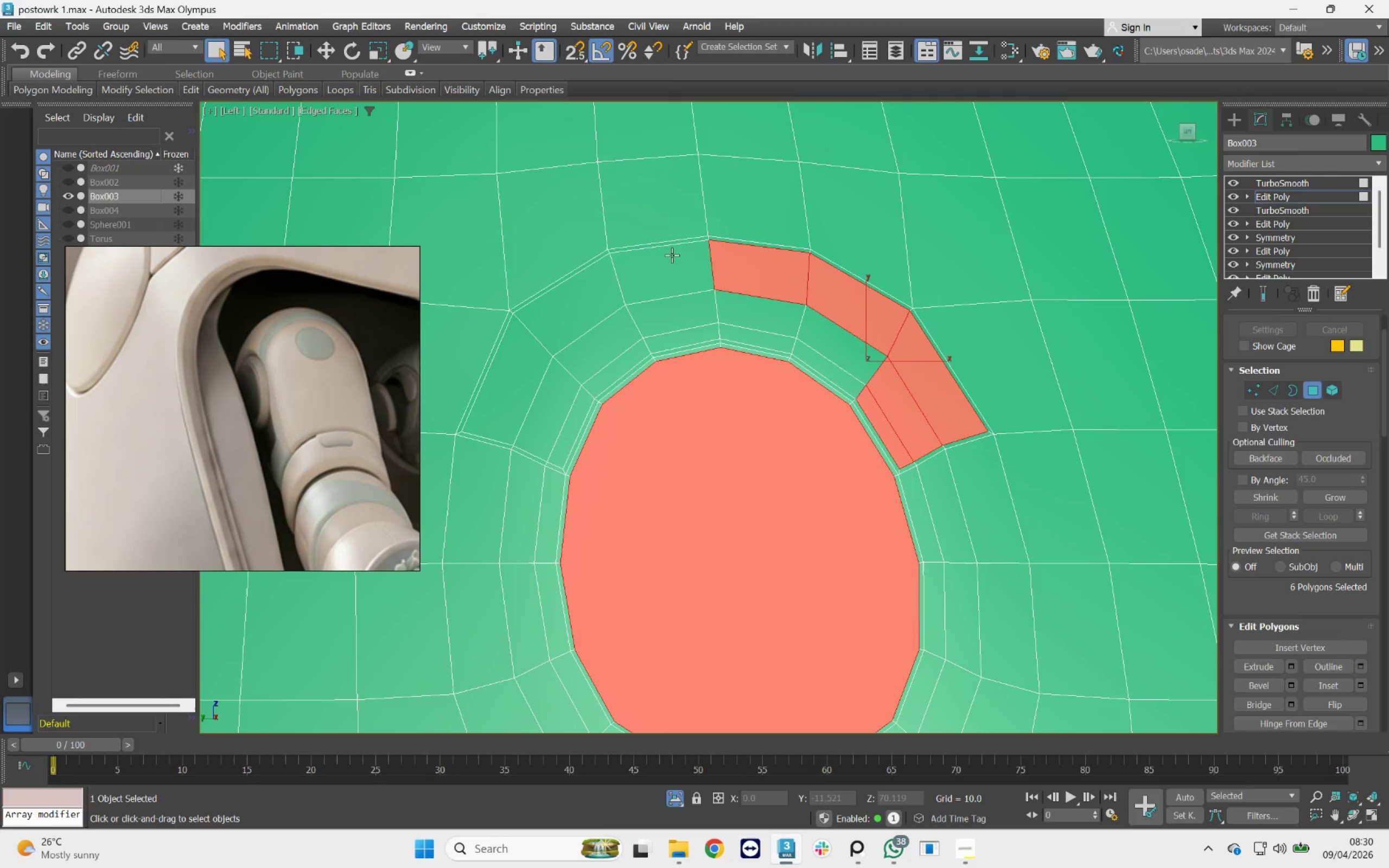 
left_click([668, 256])
 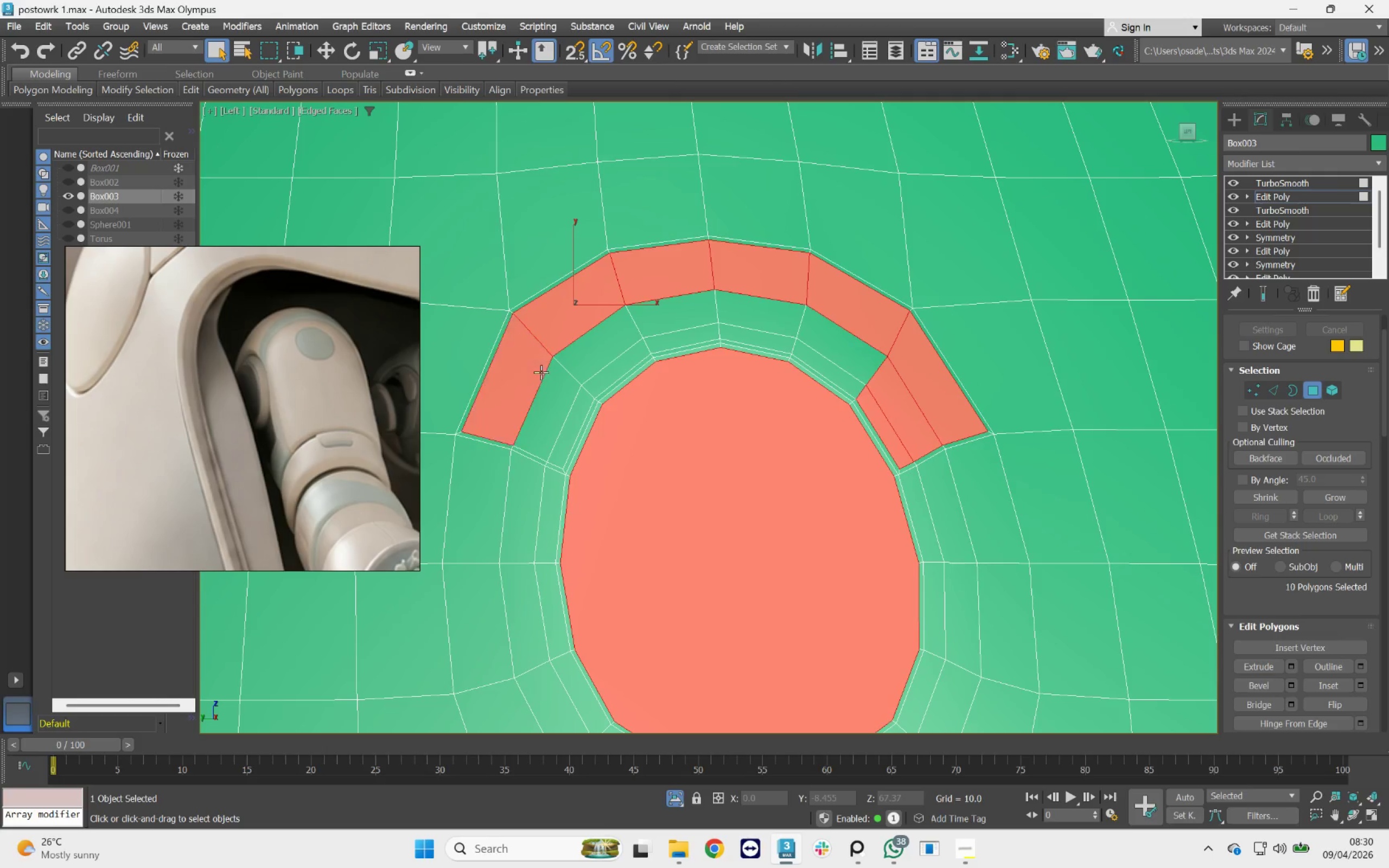 
double_click([547, 387])
 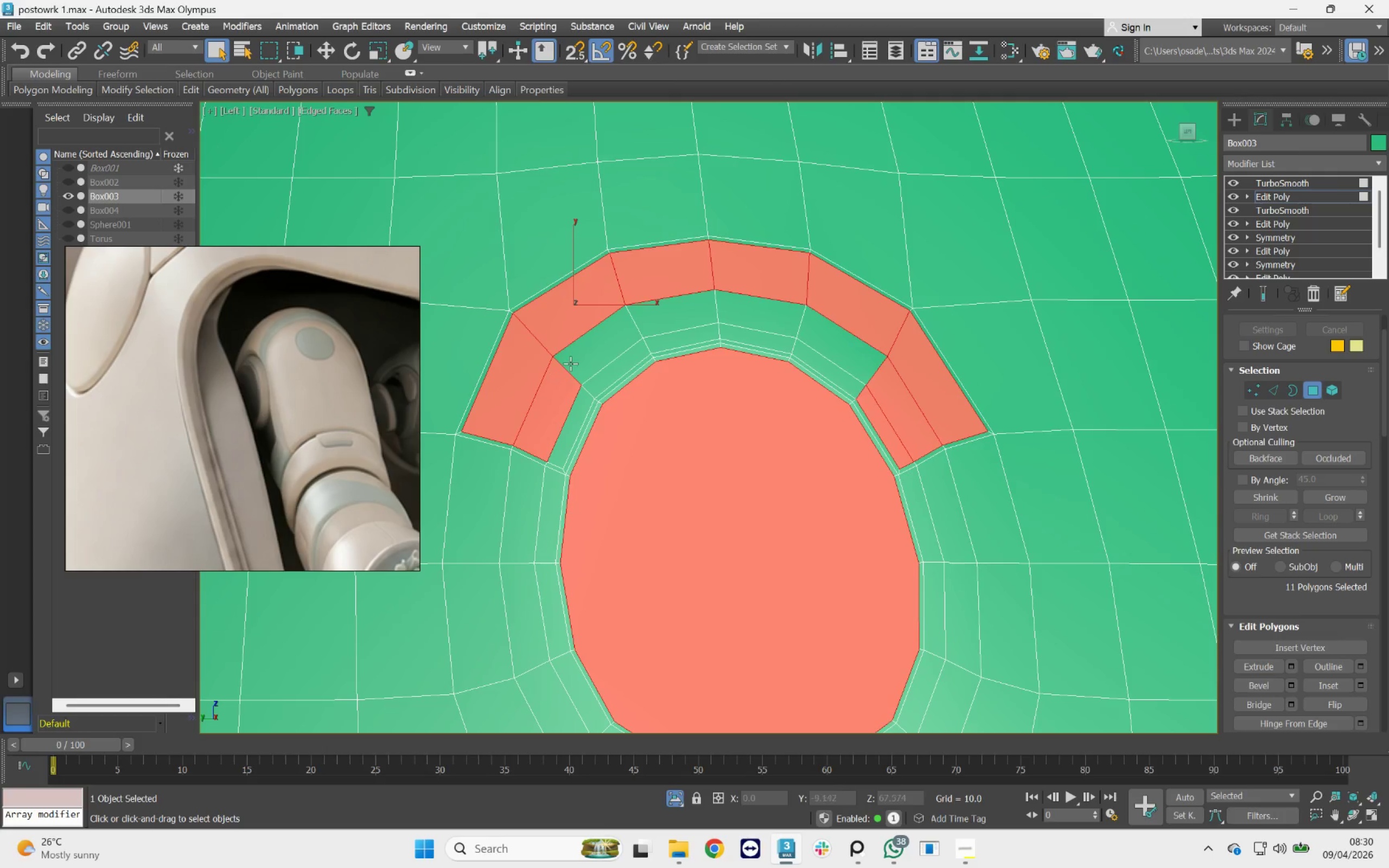 
triple_click([574, 360])
 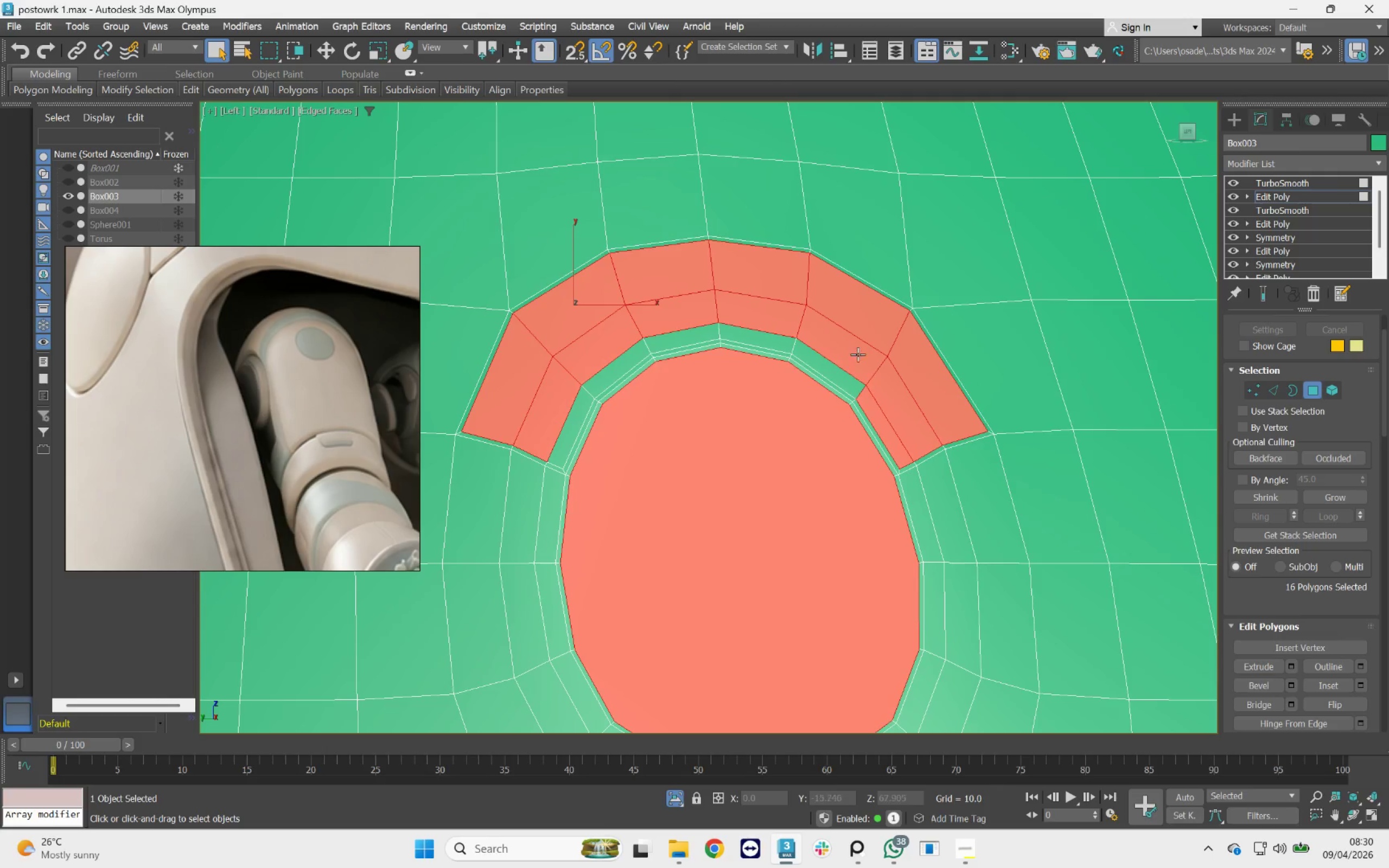 
left_click([832, 375])
 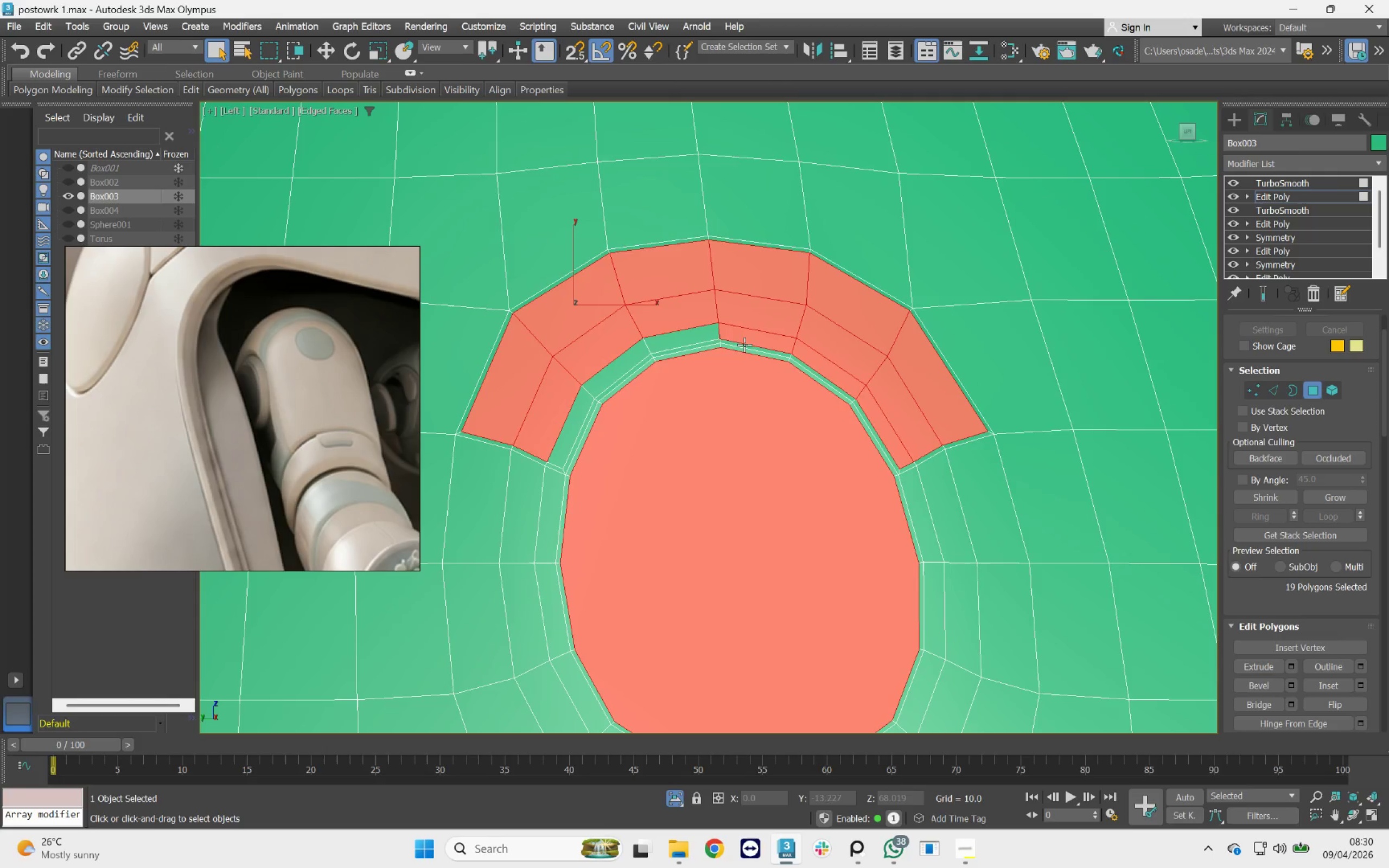 
triple_click([697, 338])
 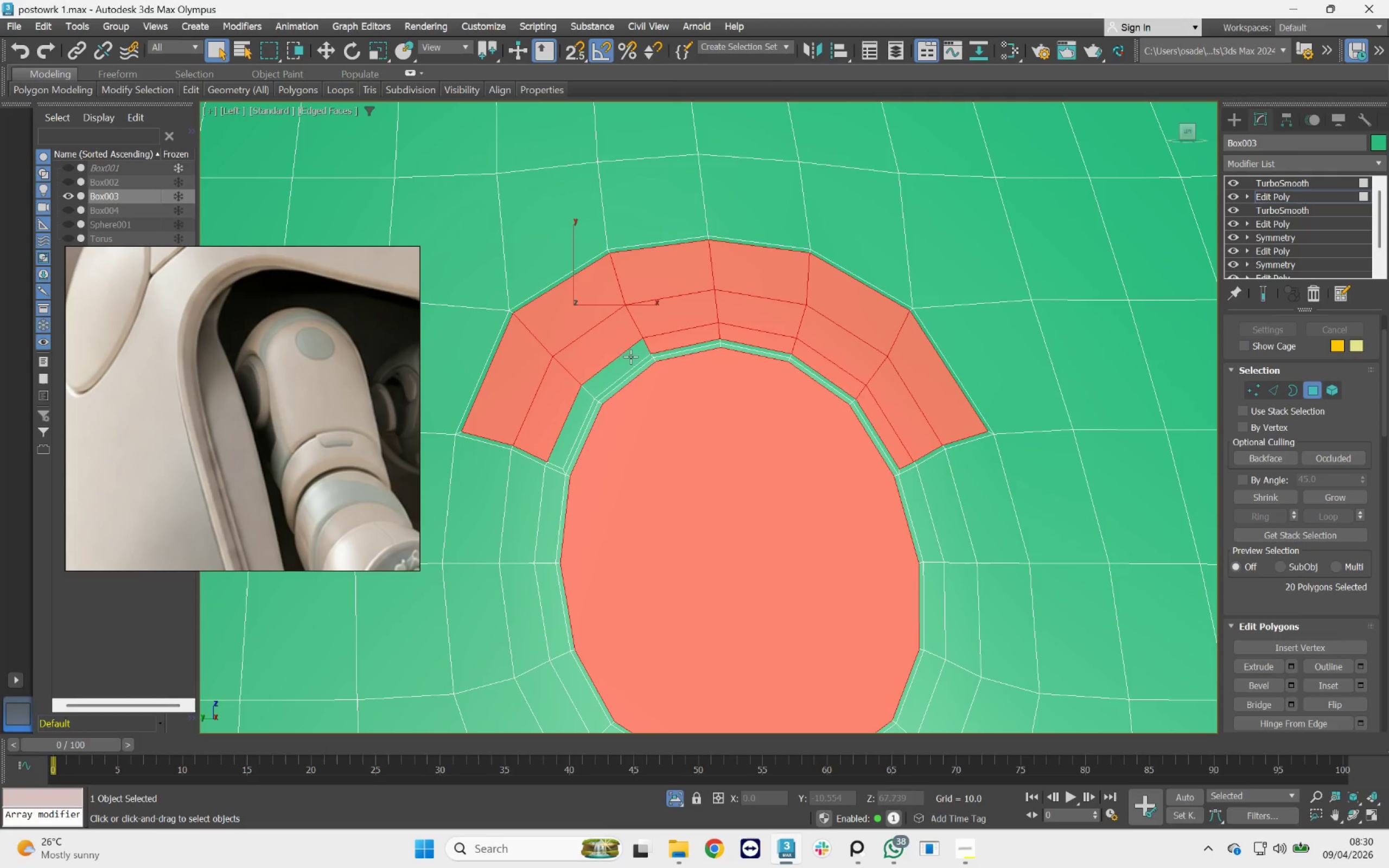 
left_click([628, 360])
 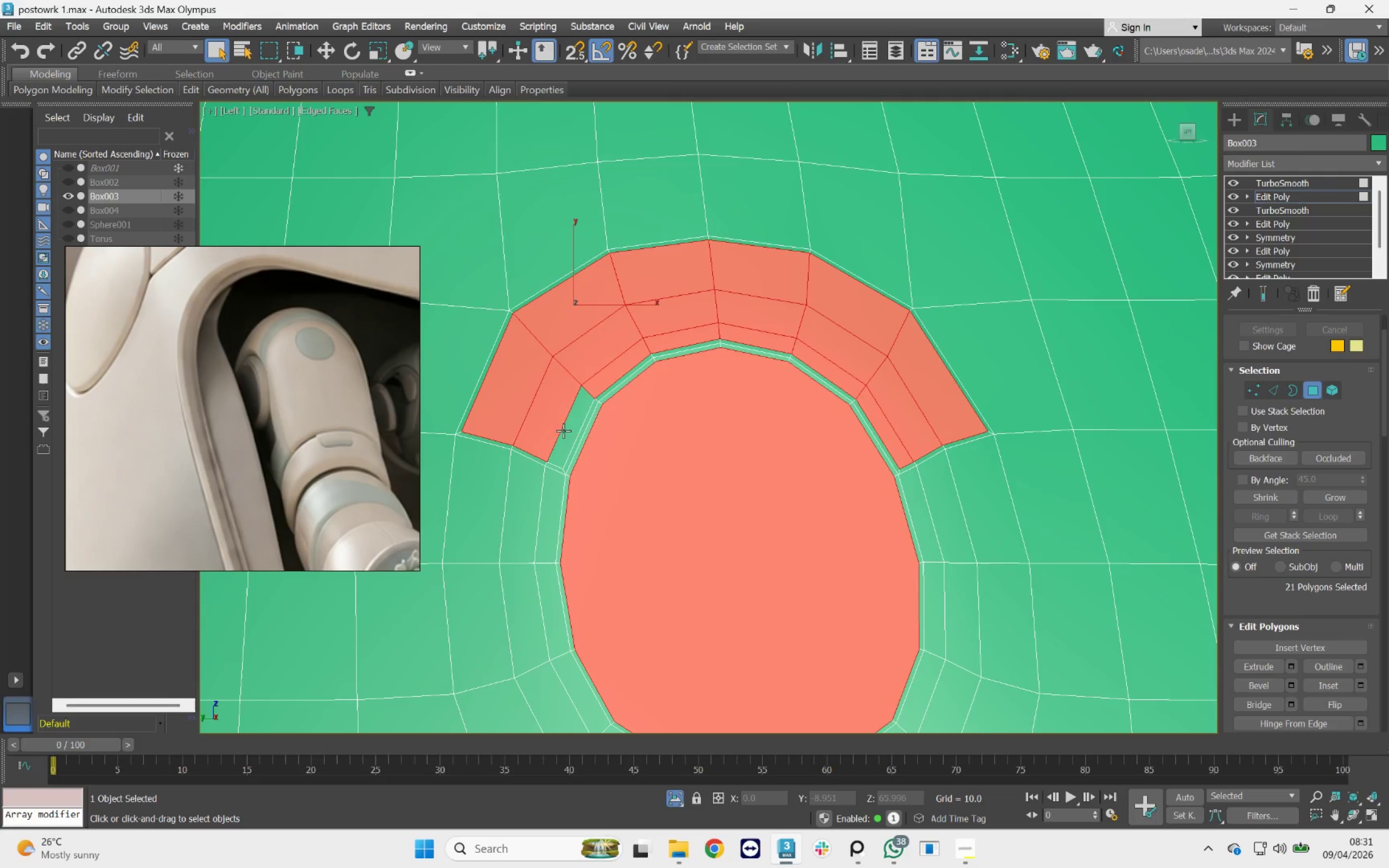 
left_click([573, 426])
 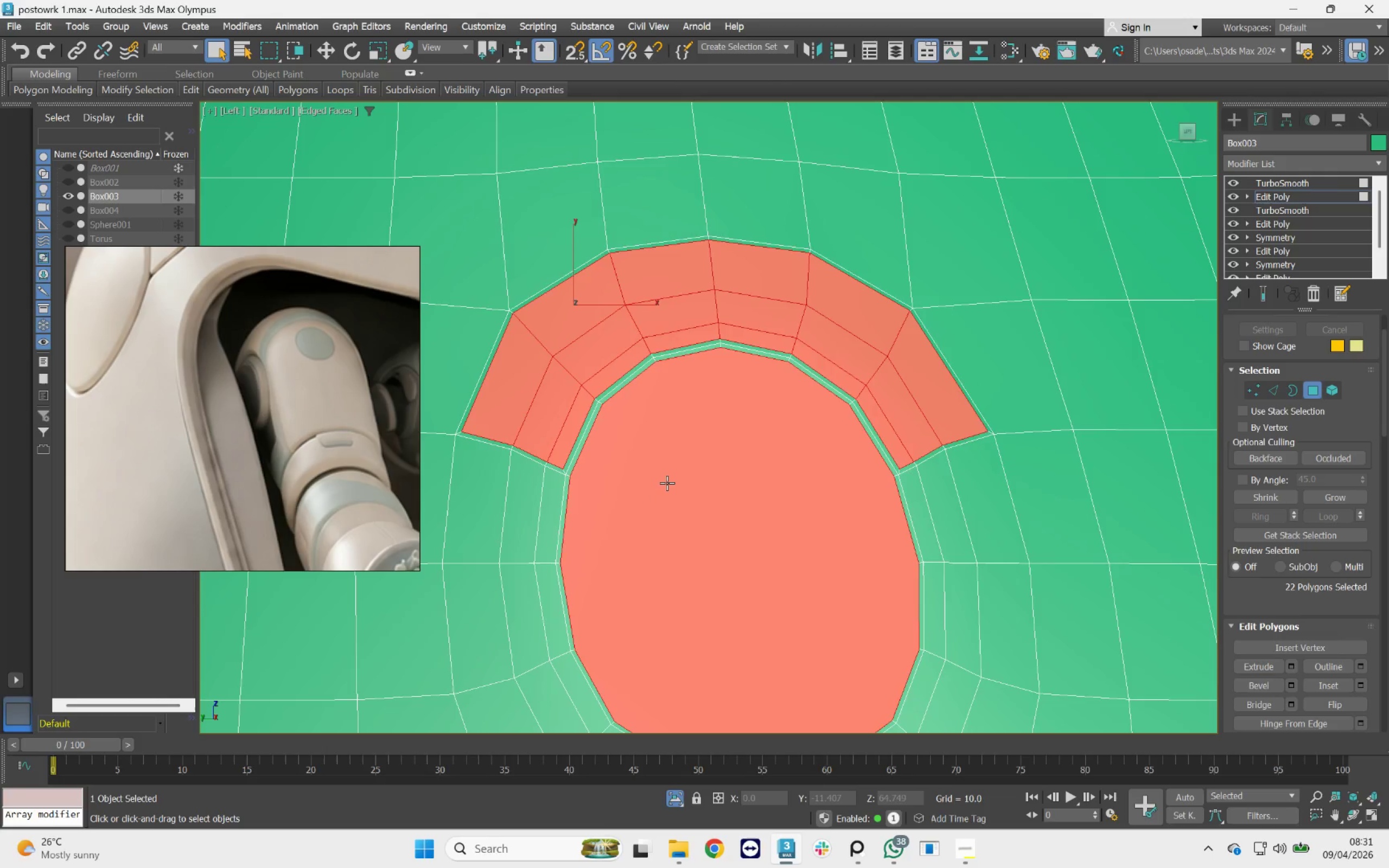 
scroll: coordinate [667, 481], scroll_direction: up, amount: 1.0
 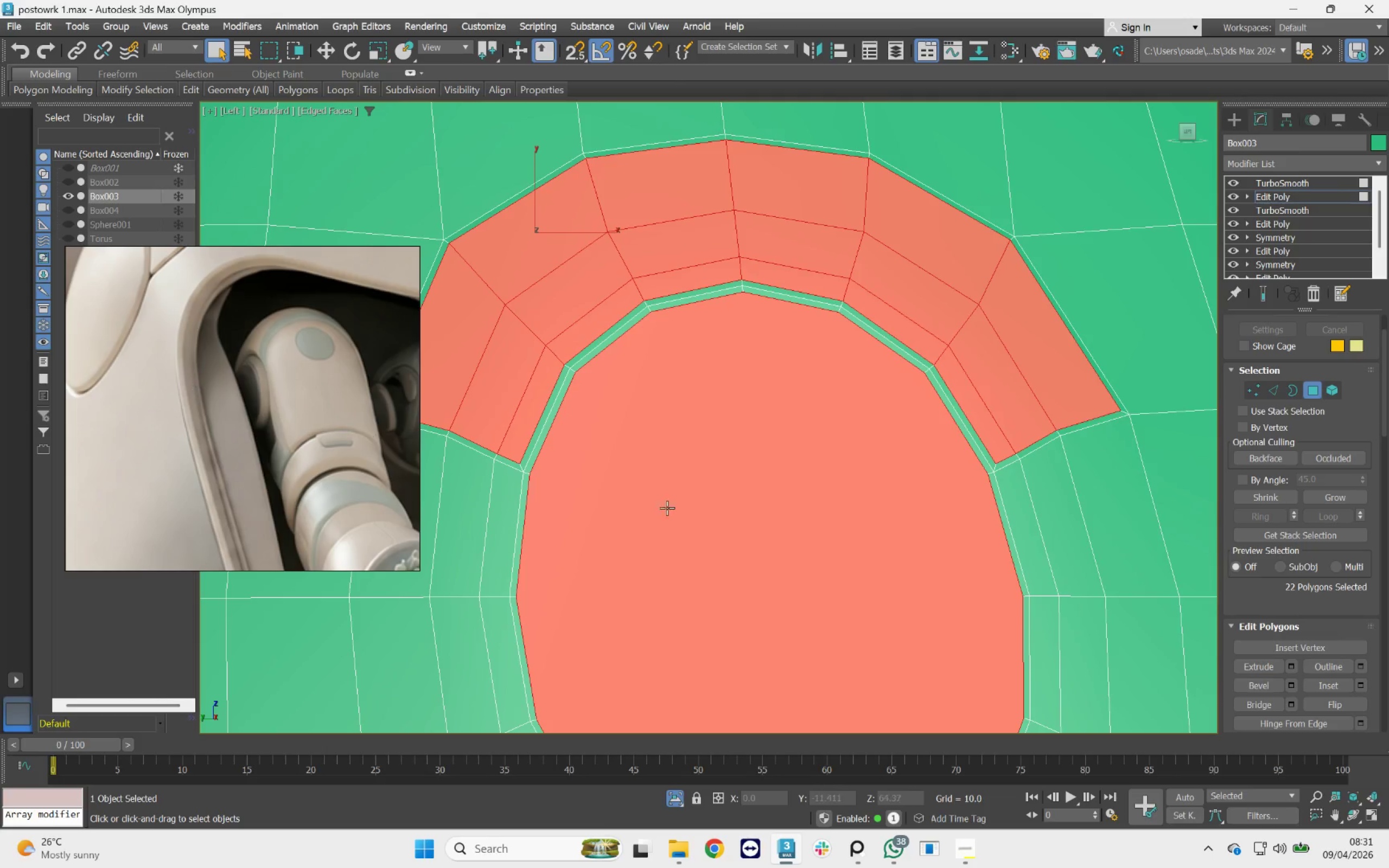 
scroll: coordinate [792, 513], scroll_direction: down, amount: 2.0
 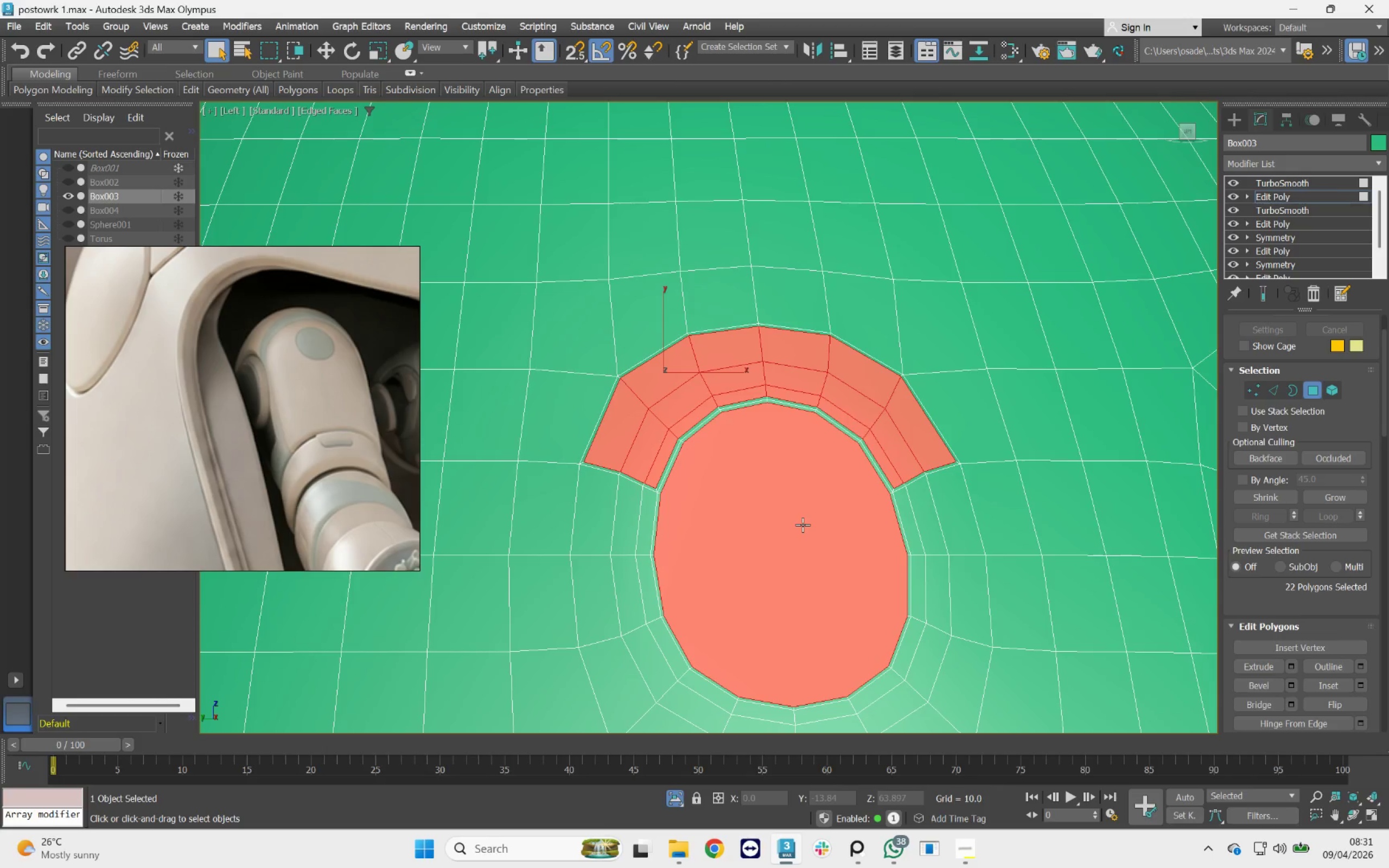 
hold_key(key=AltLeft, duration=0.65)
 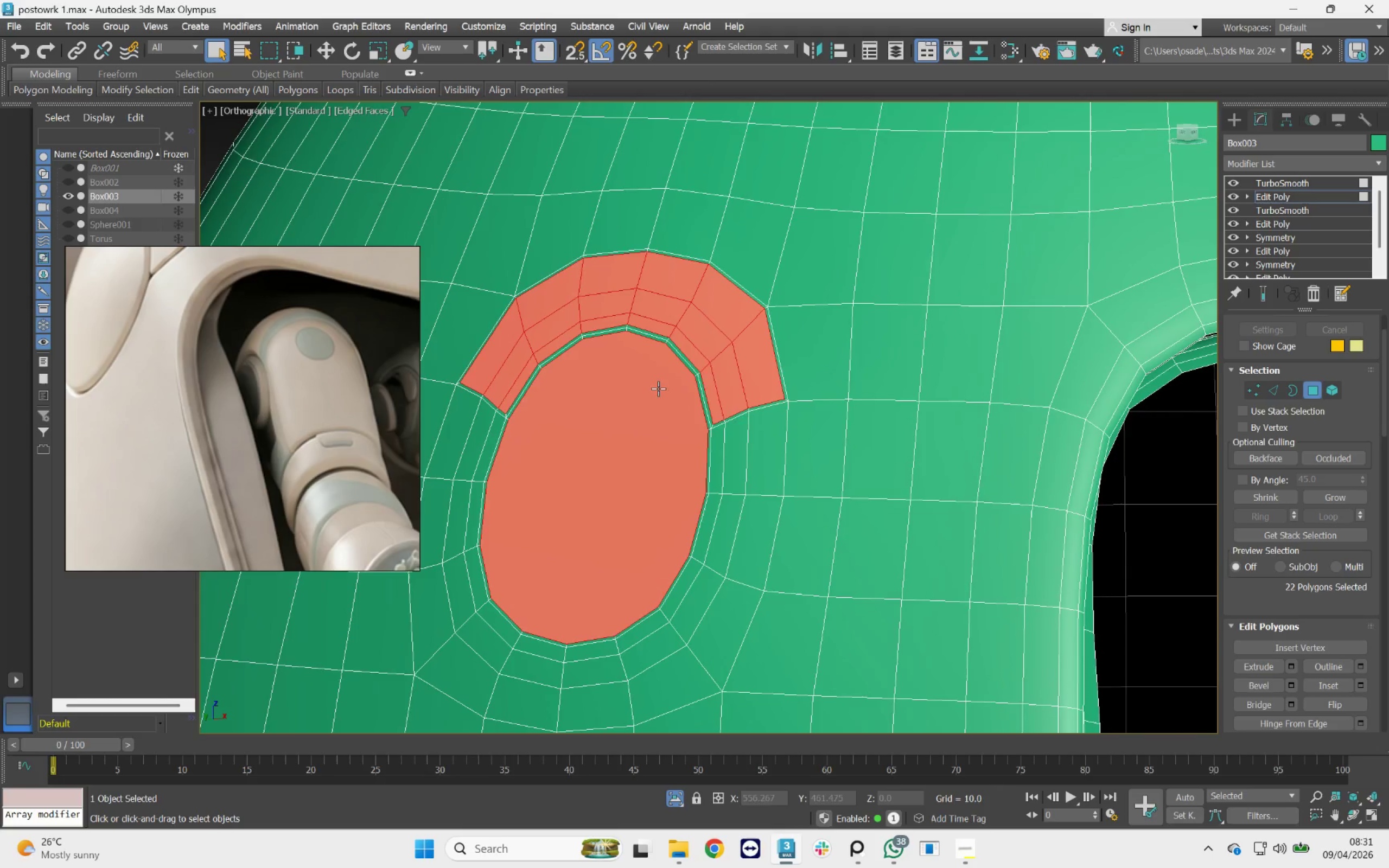 
scroll: coordinate [105, 374], scroll_direction: up, amount: 4.0
 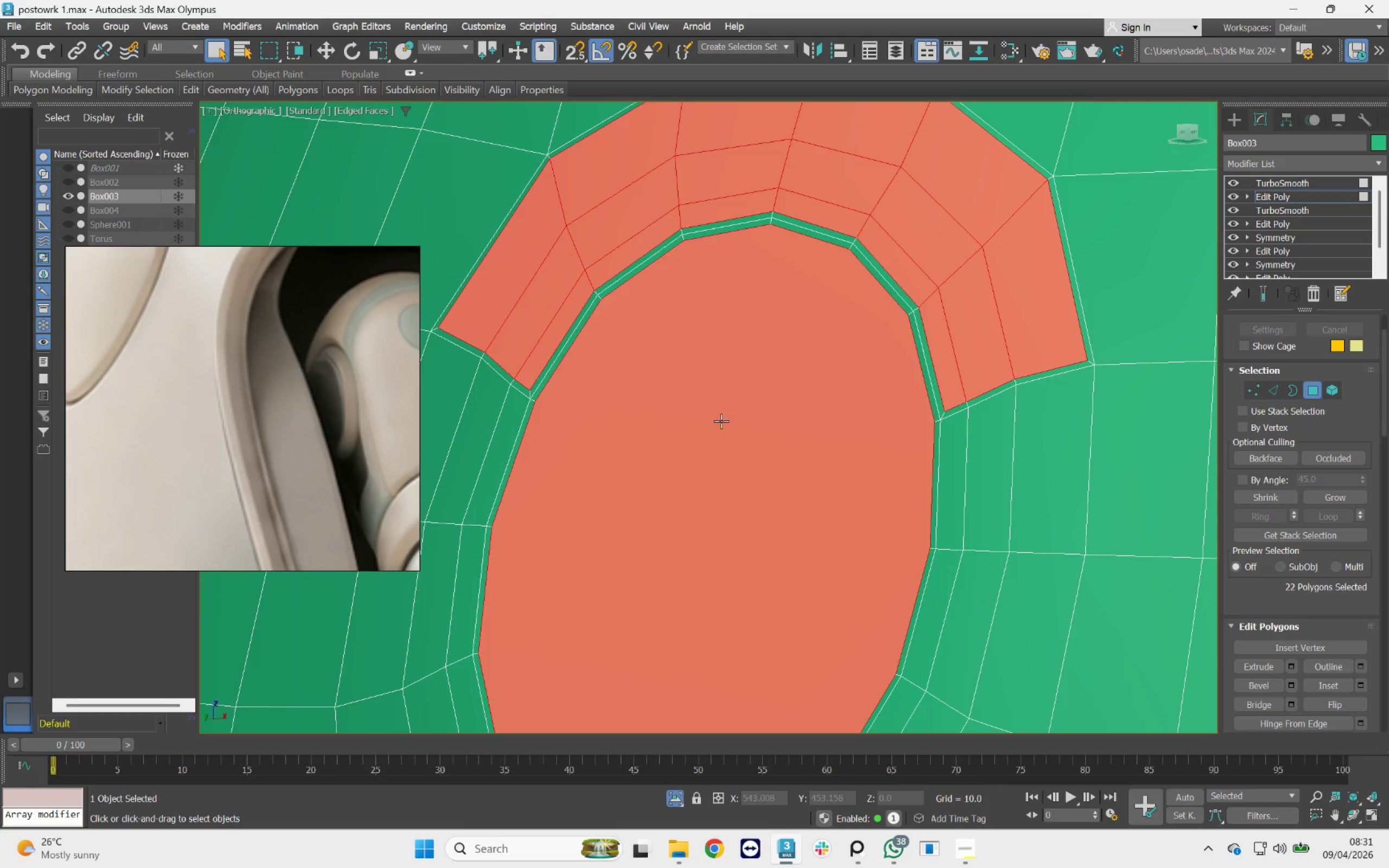 
hold_key(key=AltLeft, duration=0.66)
 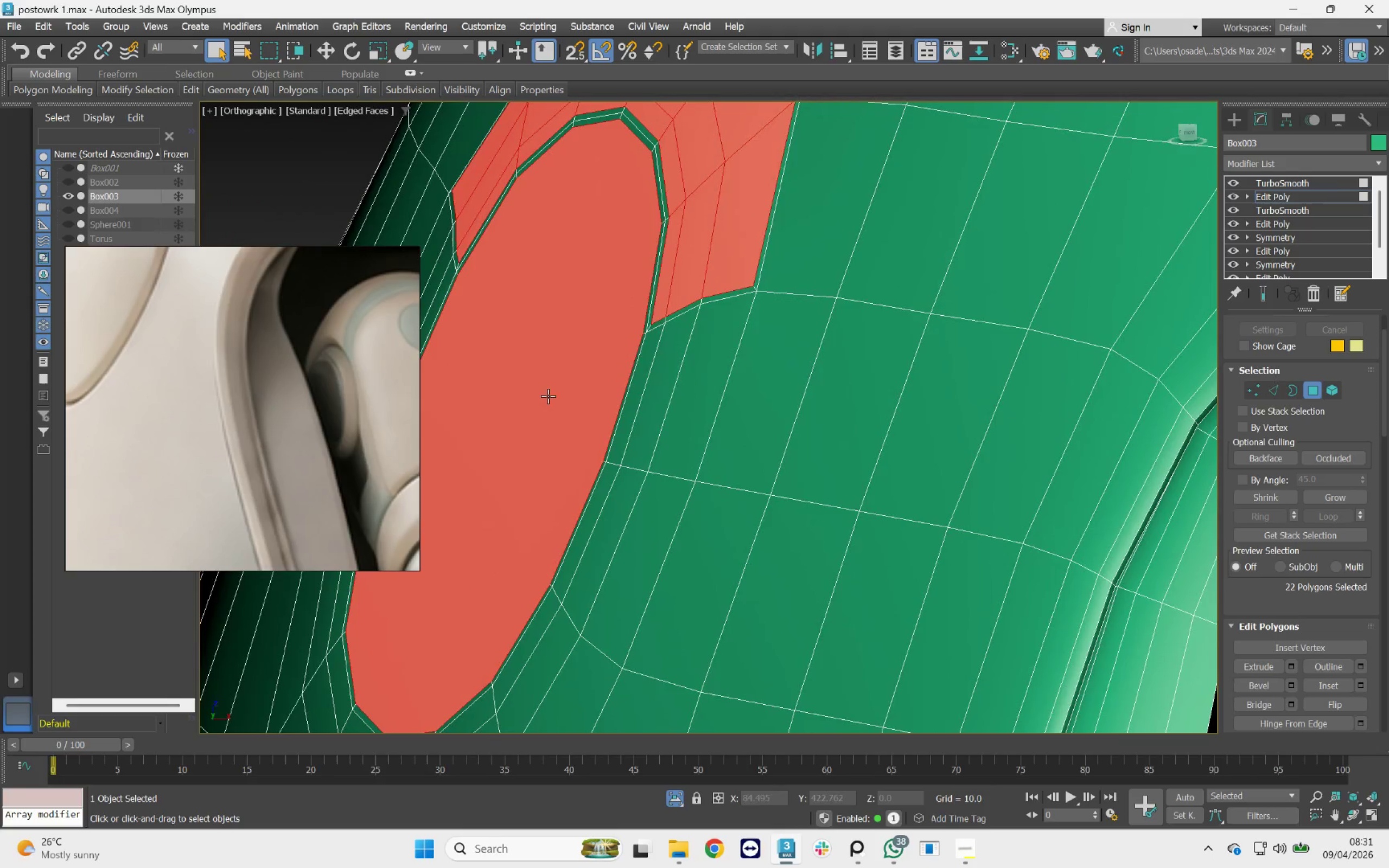 
scroll: coordinate [244, 403], scroll_direction: down, amount: 3.0
 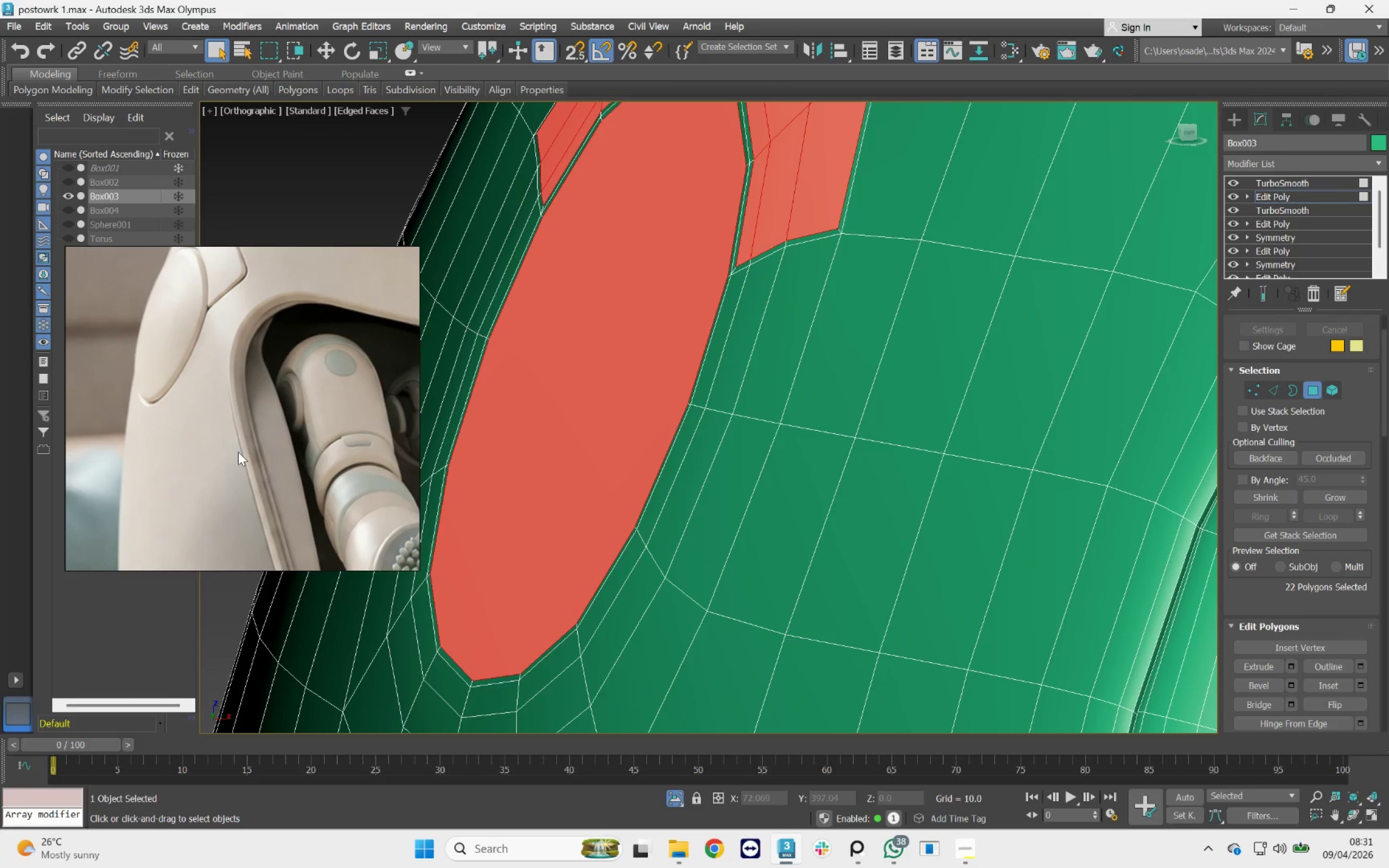 
wait(6.92)
 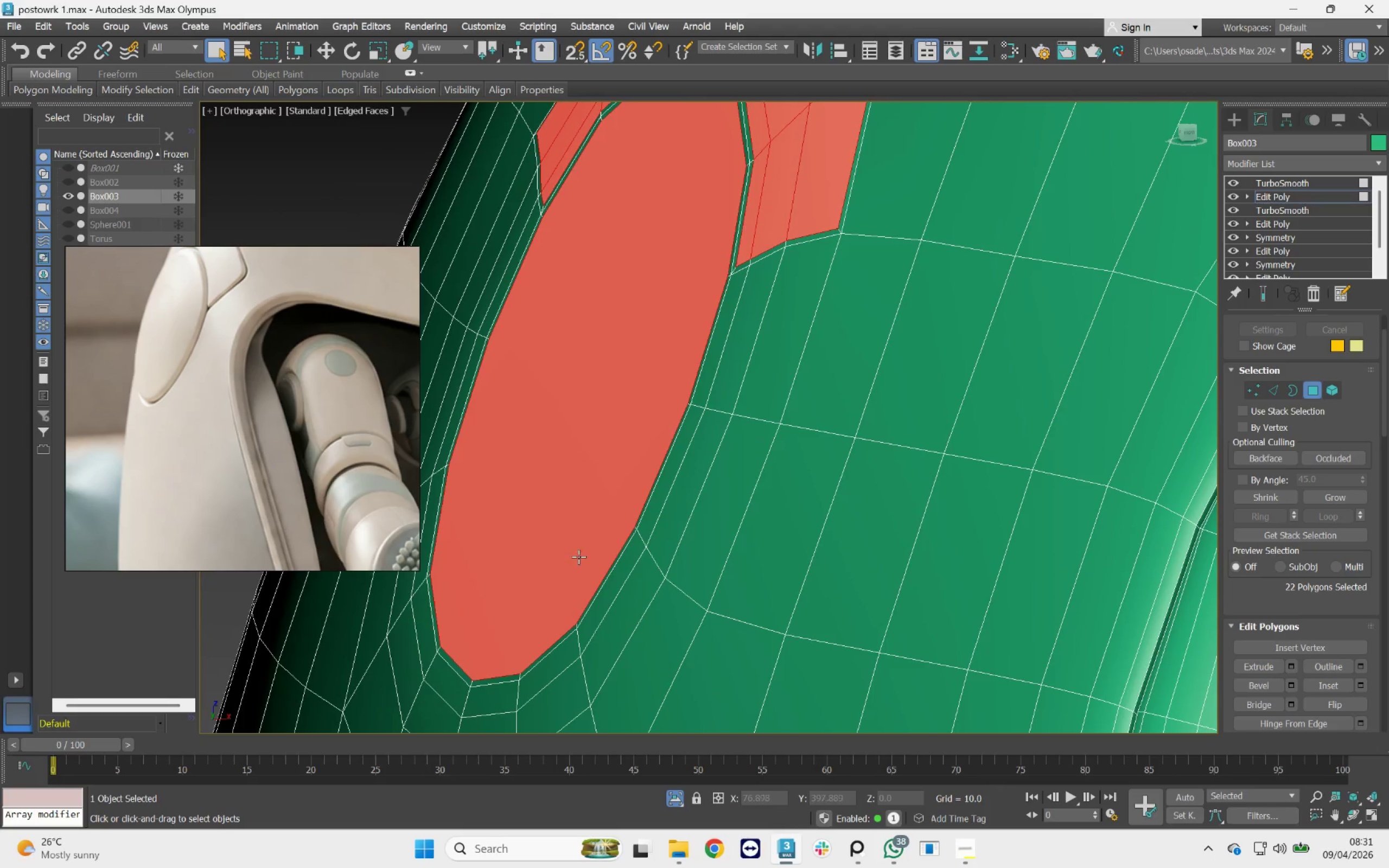 
left_click([1288, 685])
 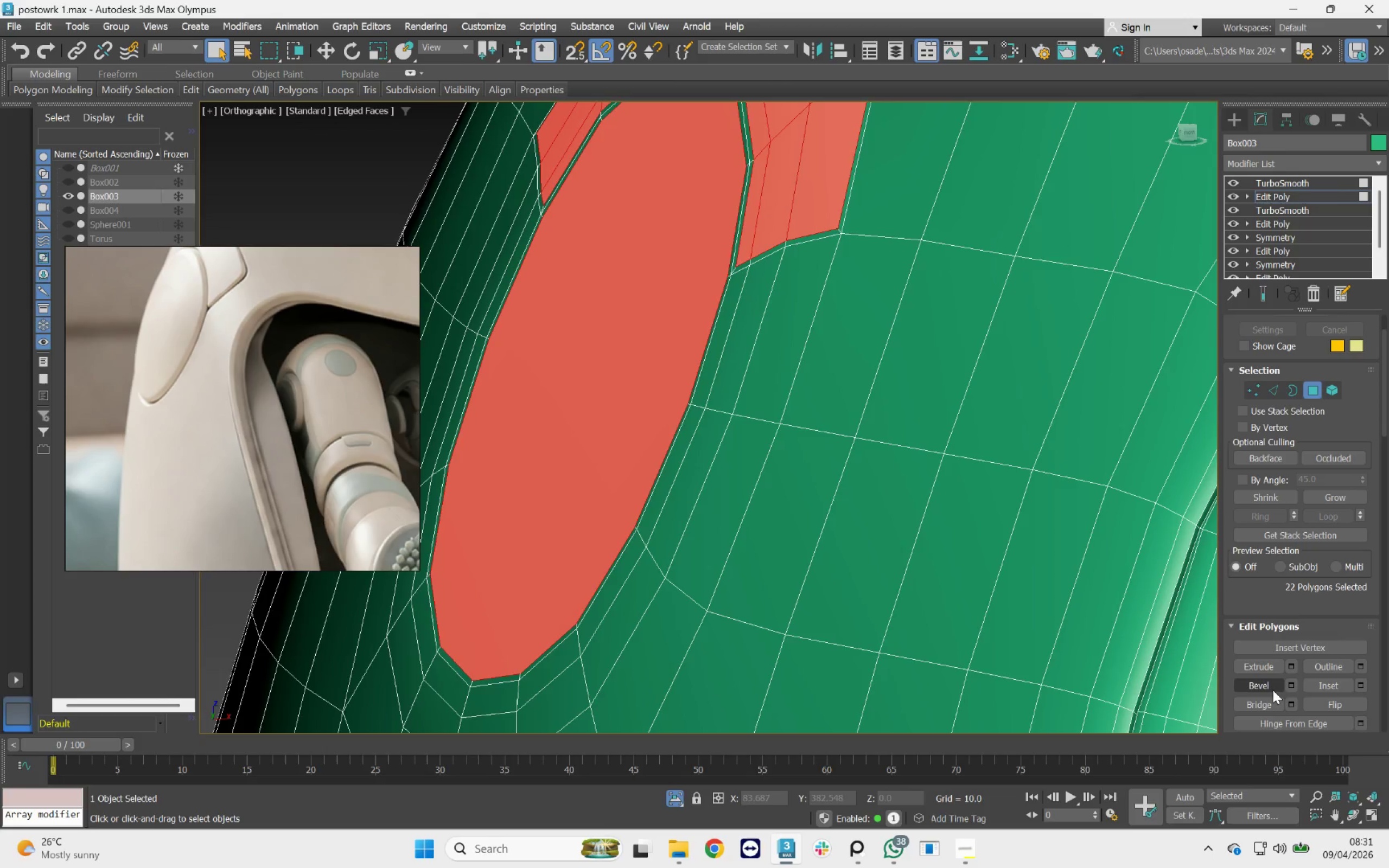 
left_click([1289, 685])
 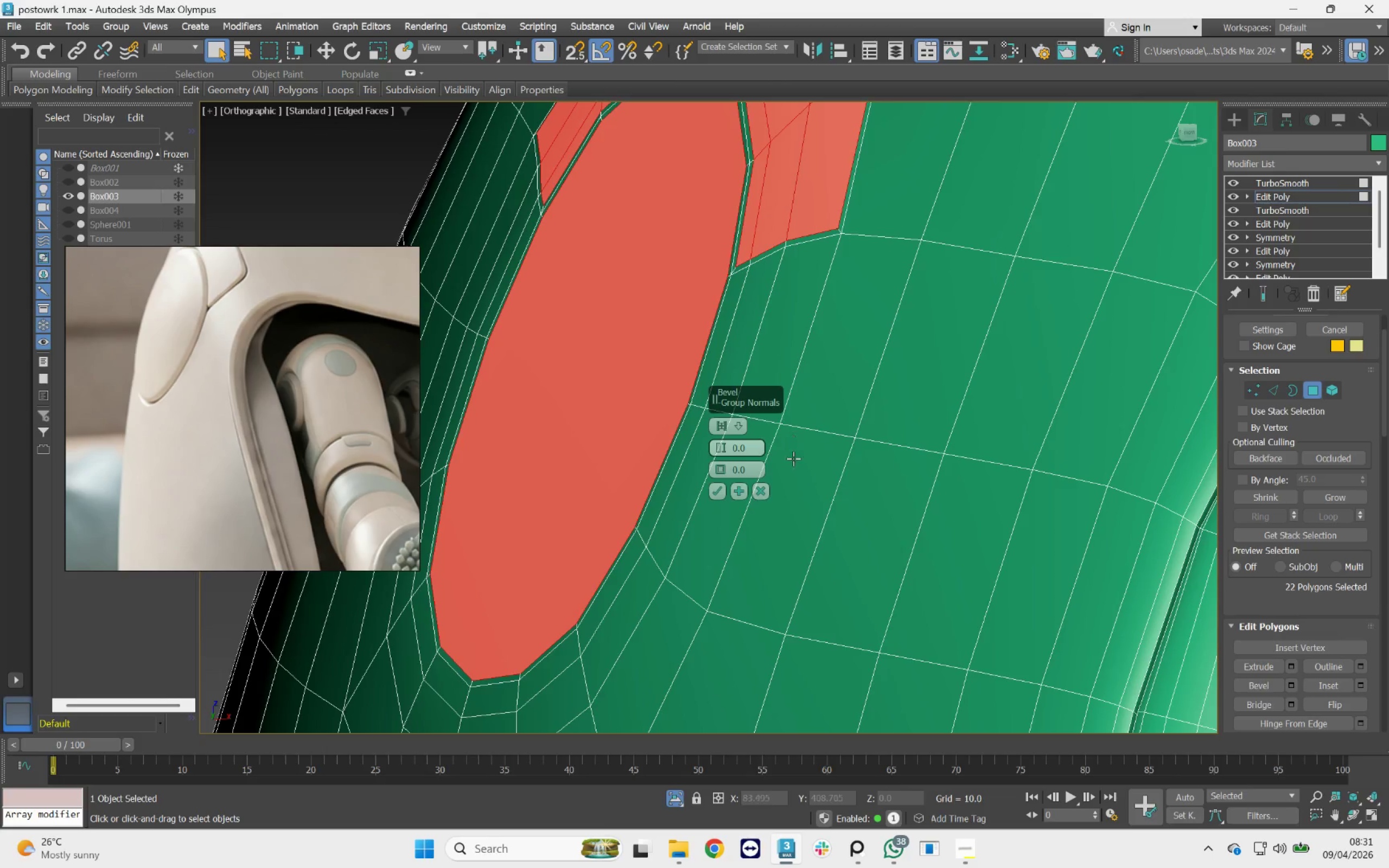 
wait(5.1)
 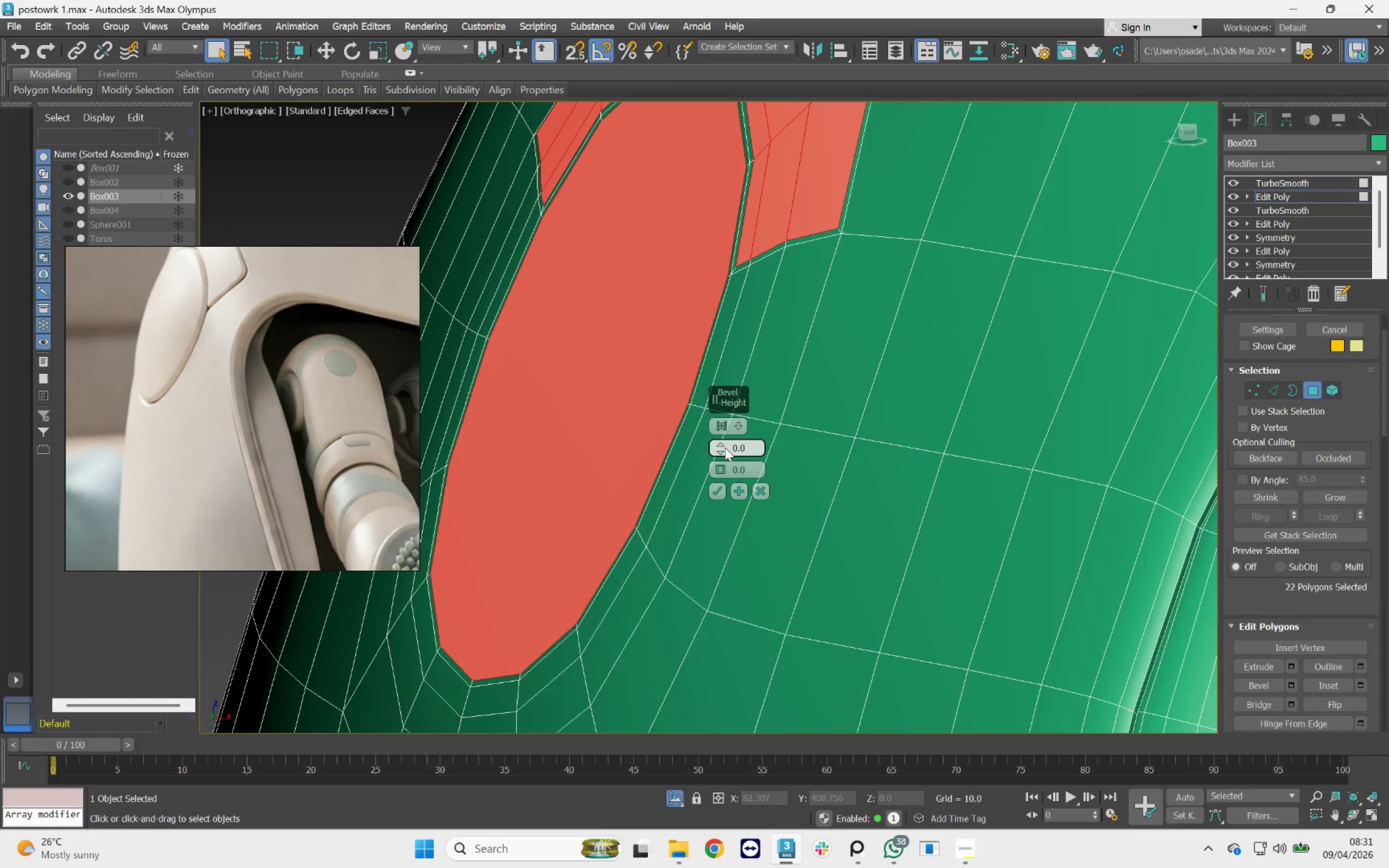 
left_click_drag(start_coordinate=[722, 446], to_coordinate=[715, 427])
 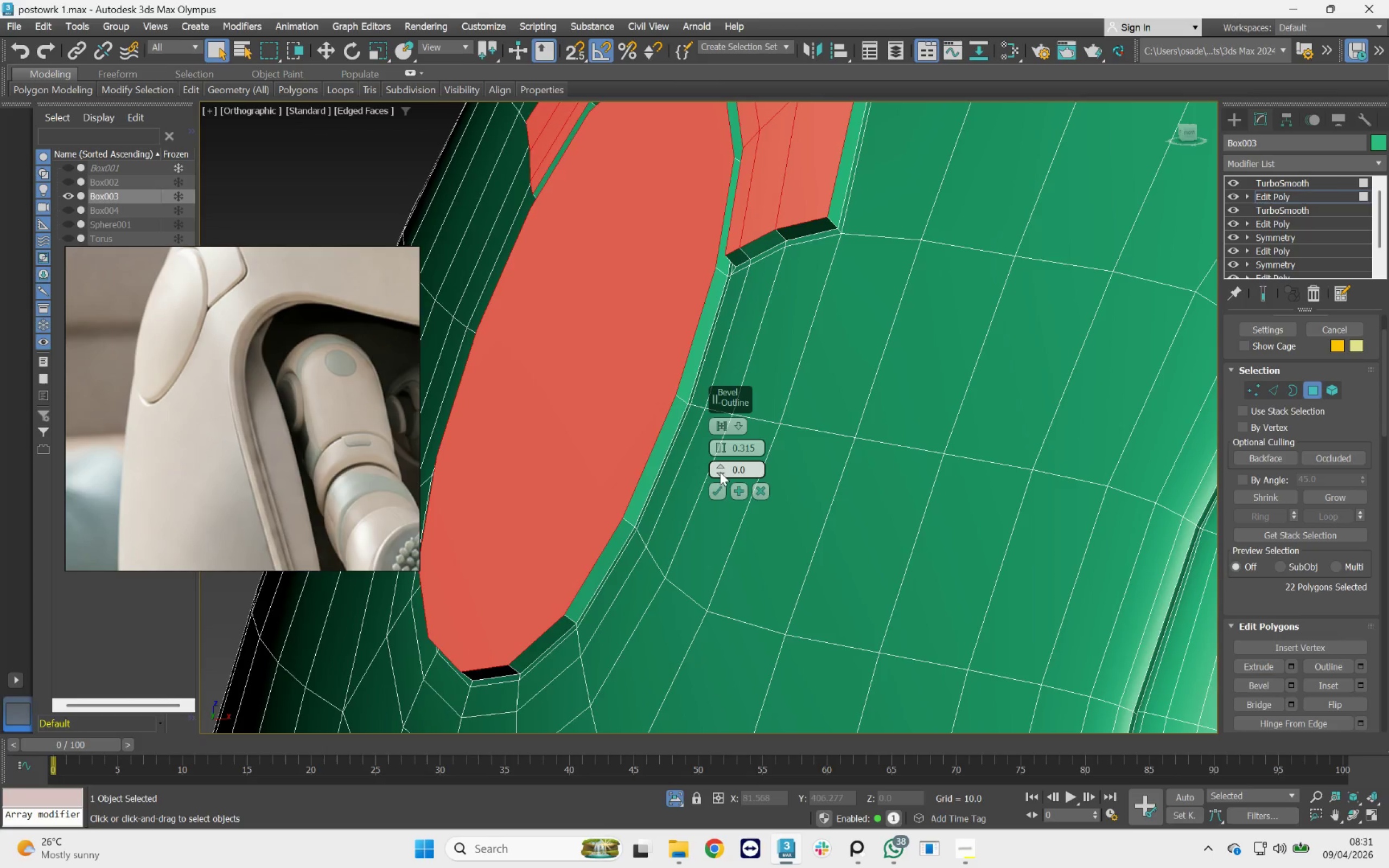 
left_click_drag(start_coordinate=[721, 468], to_coordinate=[731, 471])
 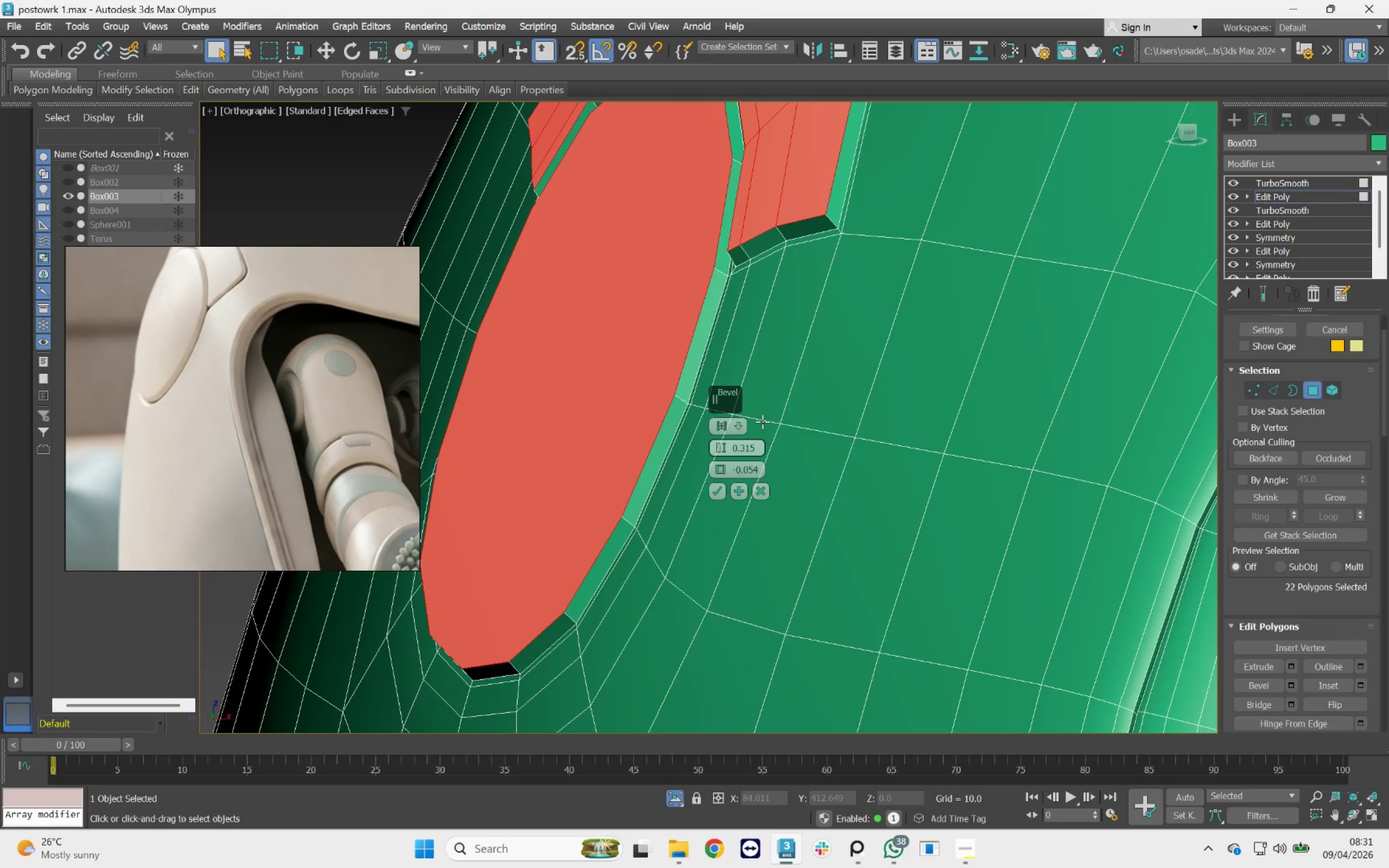 
wait(13.91)
 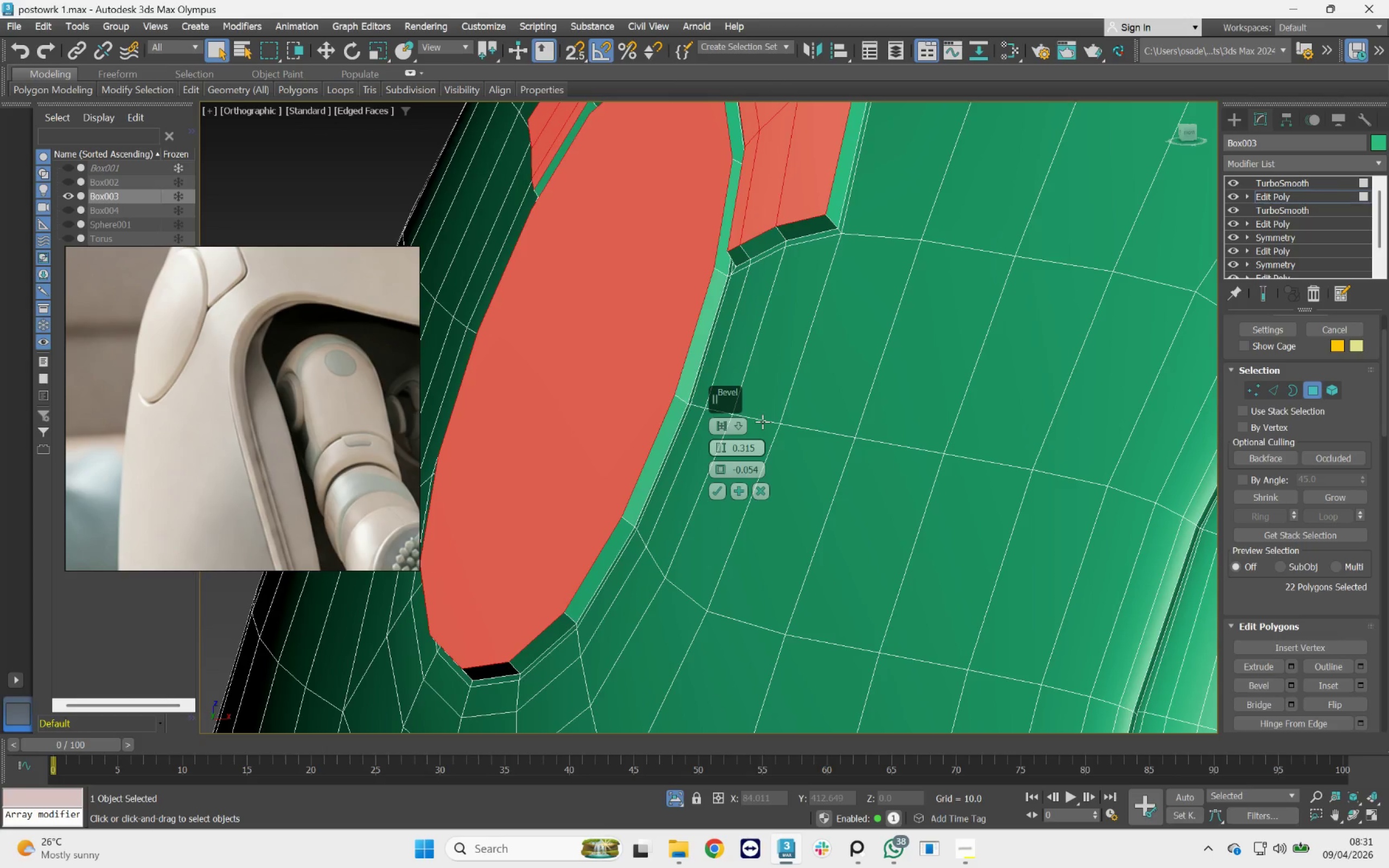 
left_click([1269, 296])
 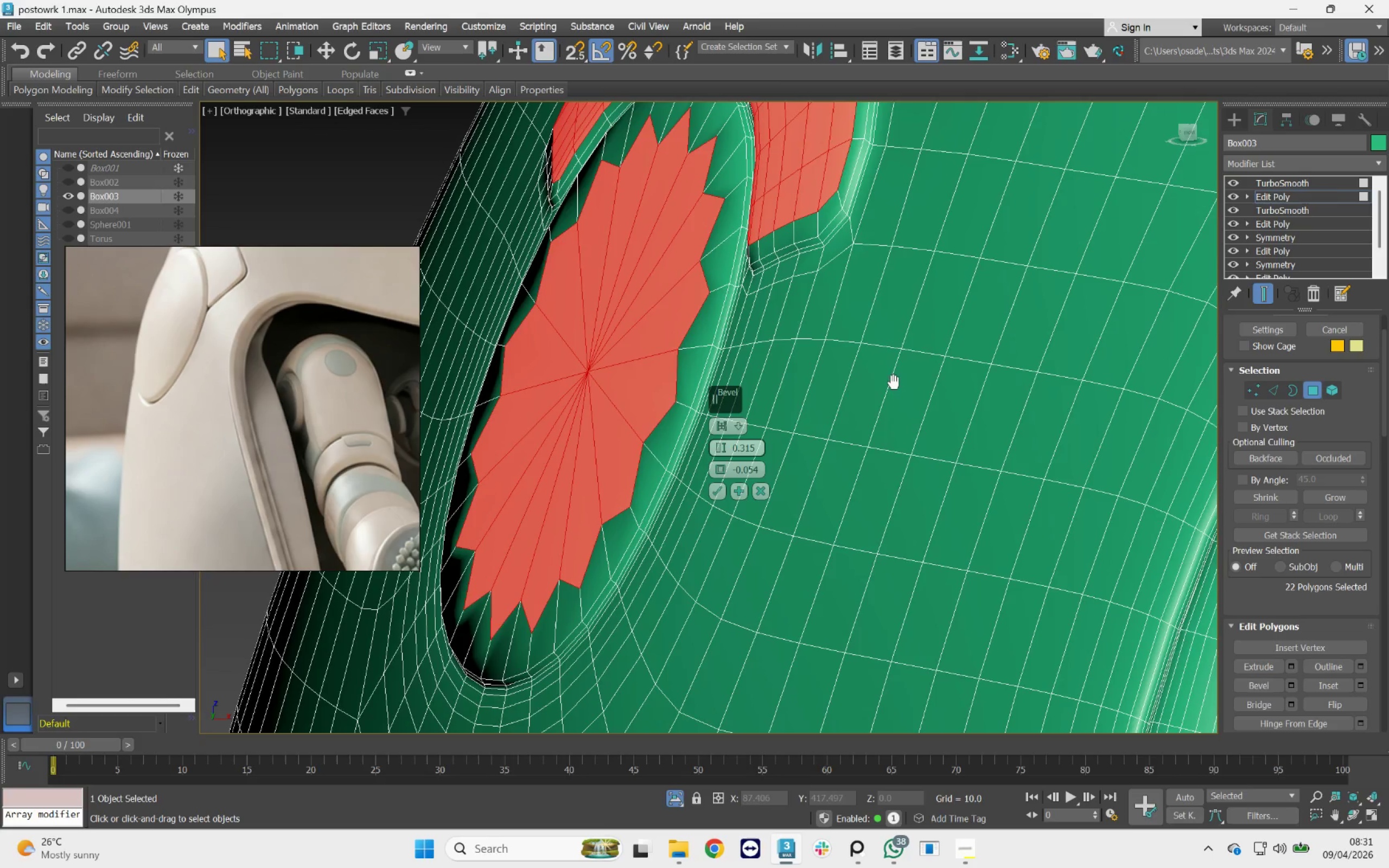 
key(F4)
 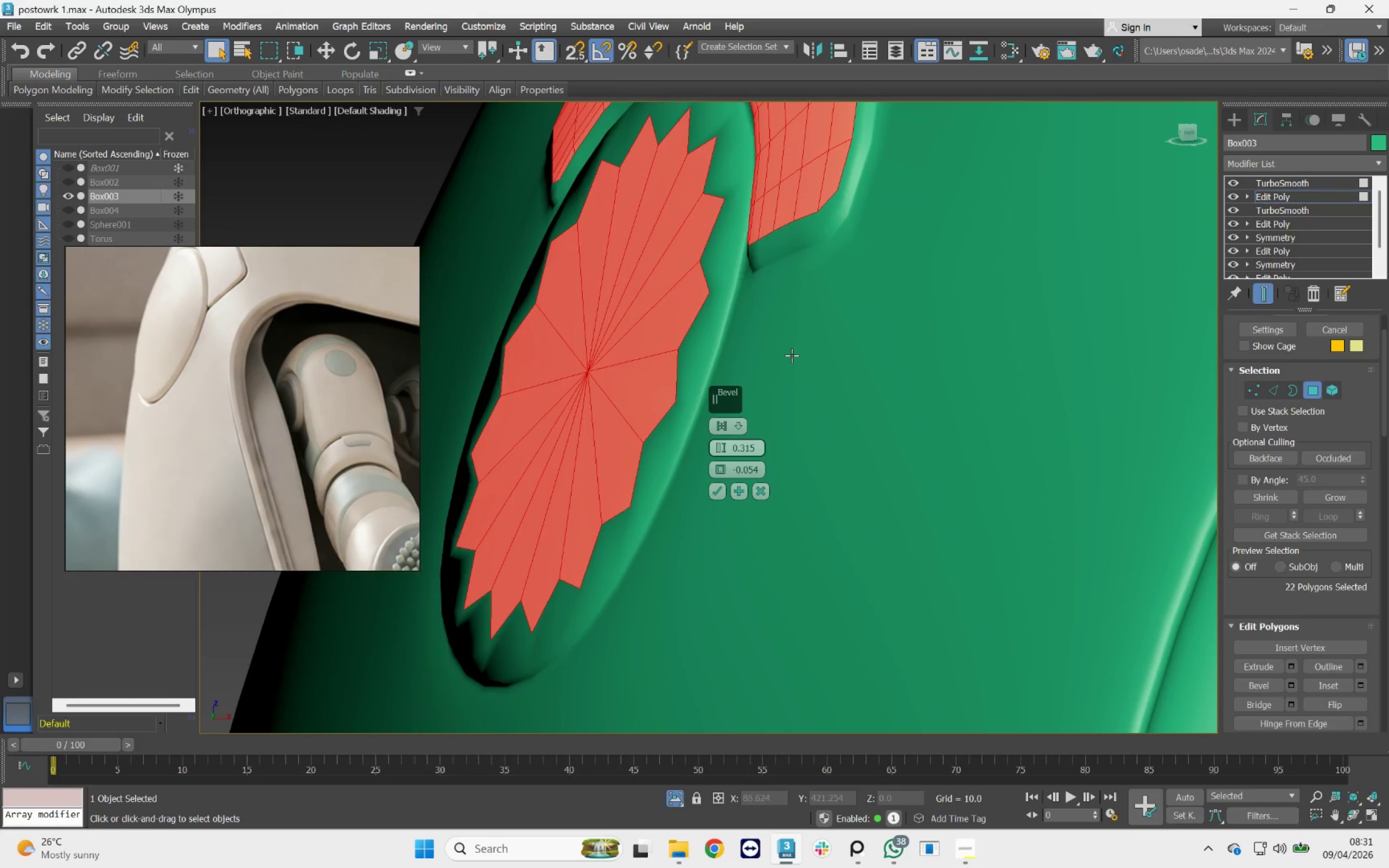 
scroll: coordinate [790, 355], scroll_direction: down, amount: 2.0
 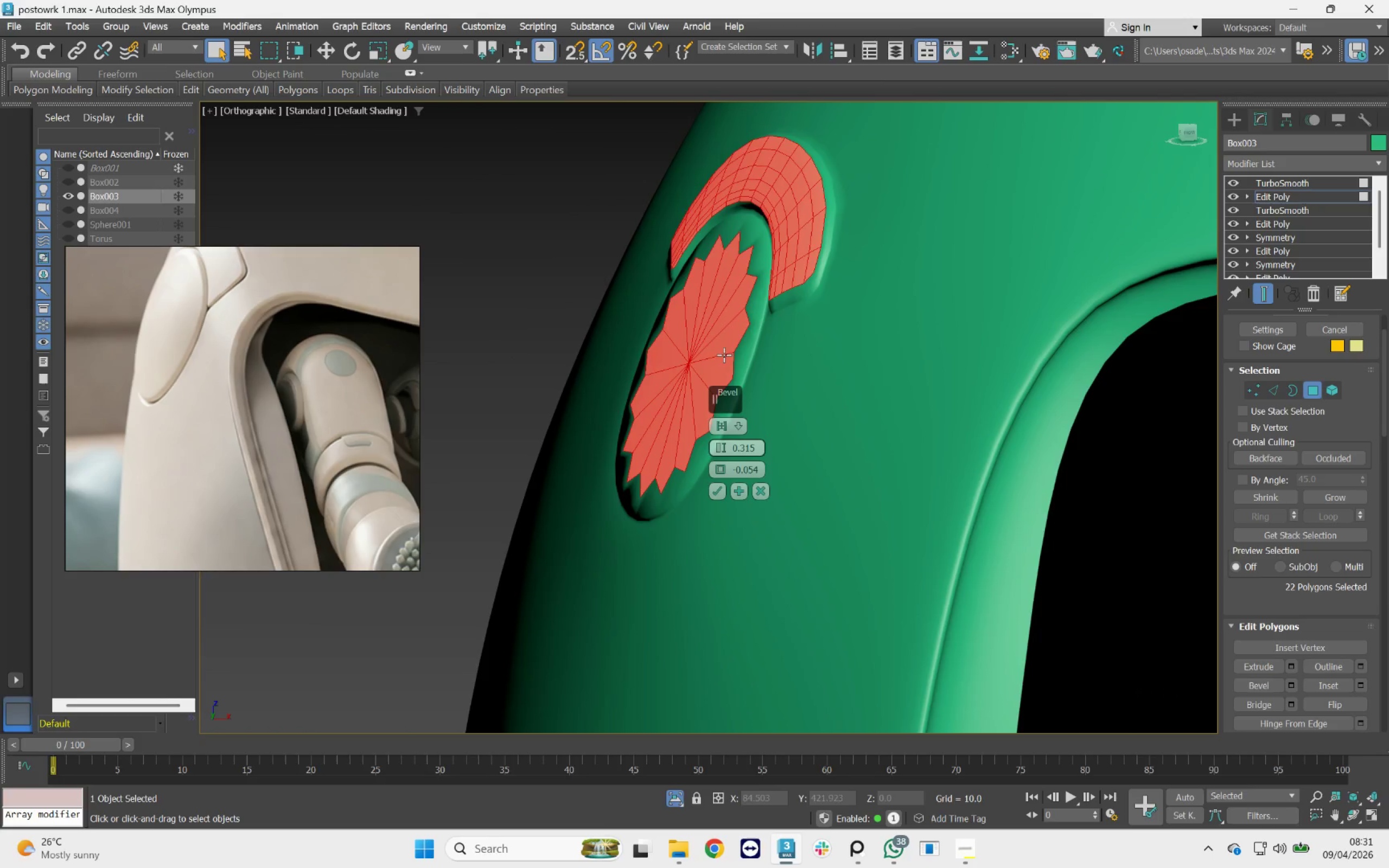 
scroll: coordinate [760, 331], scroll_direction: up, amount: 2.0
 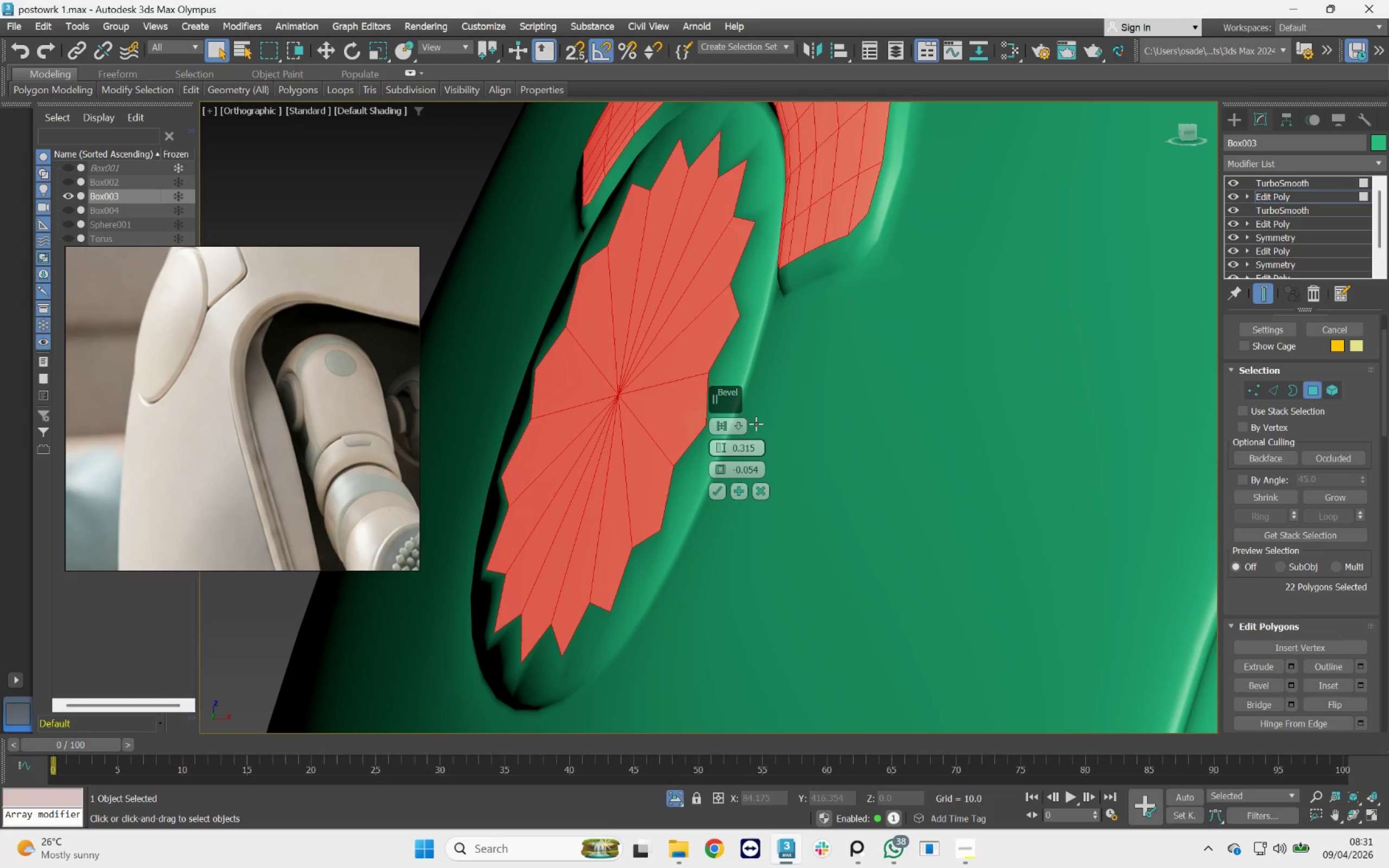 
key(F3)
 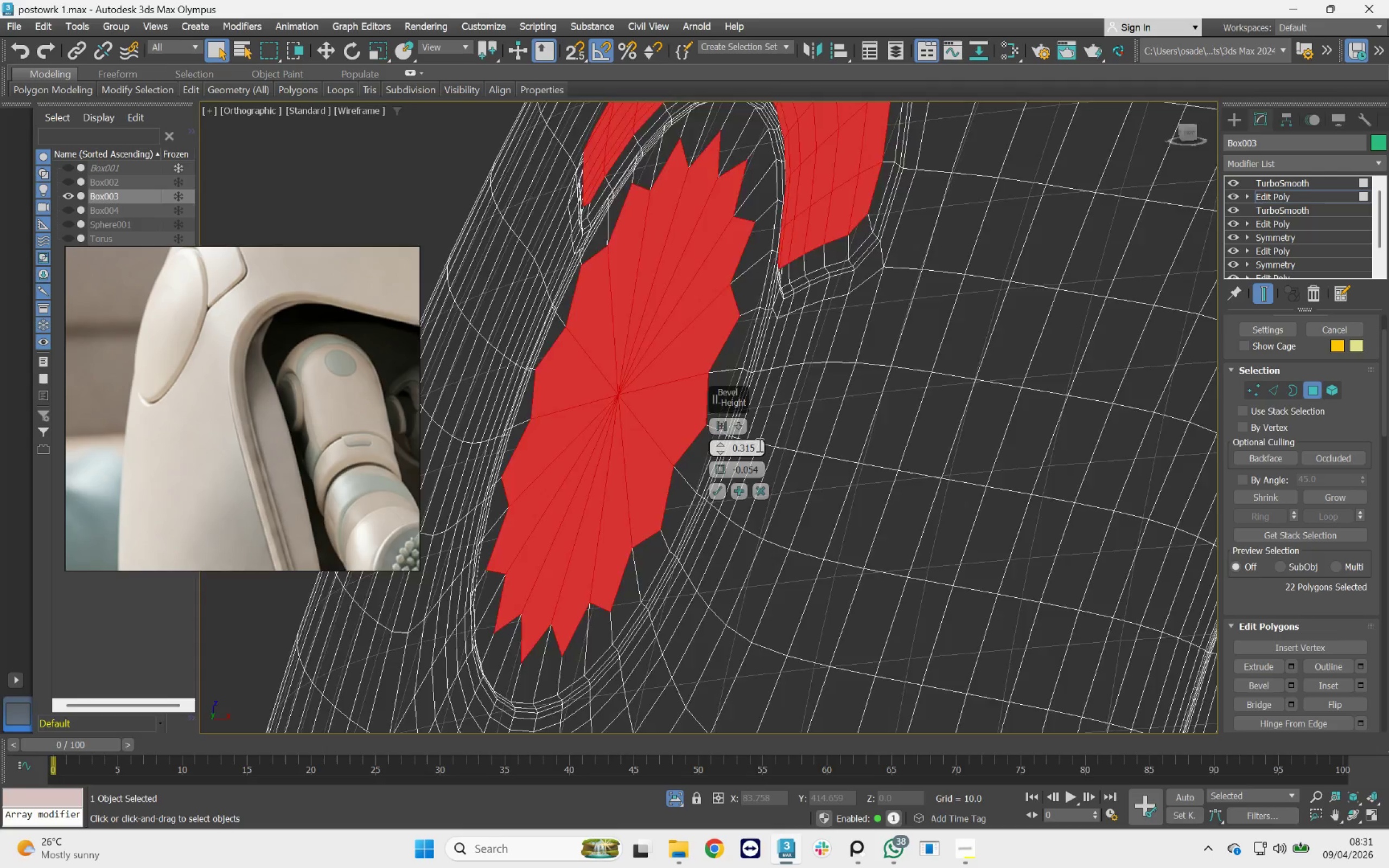 
key(F3)
 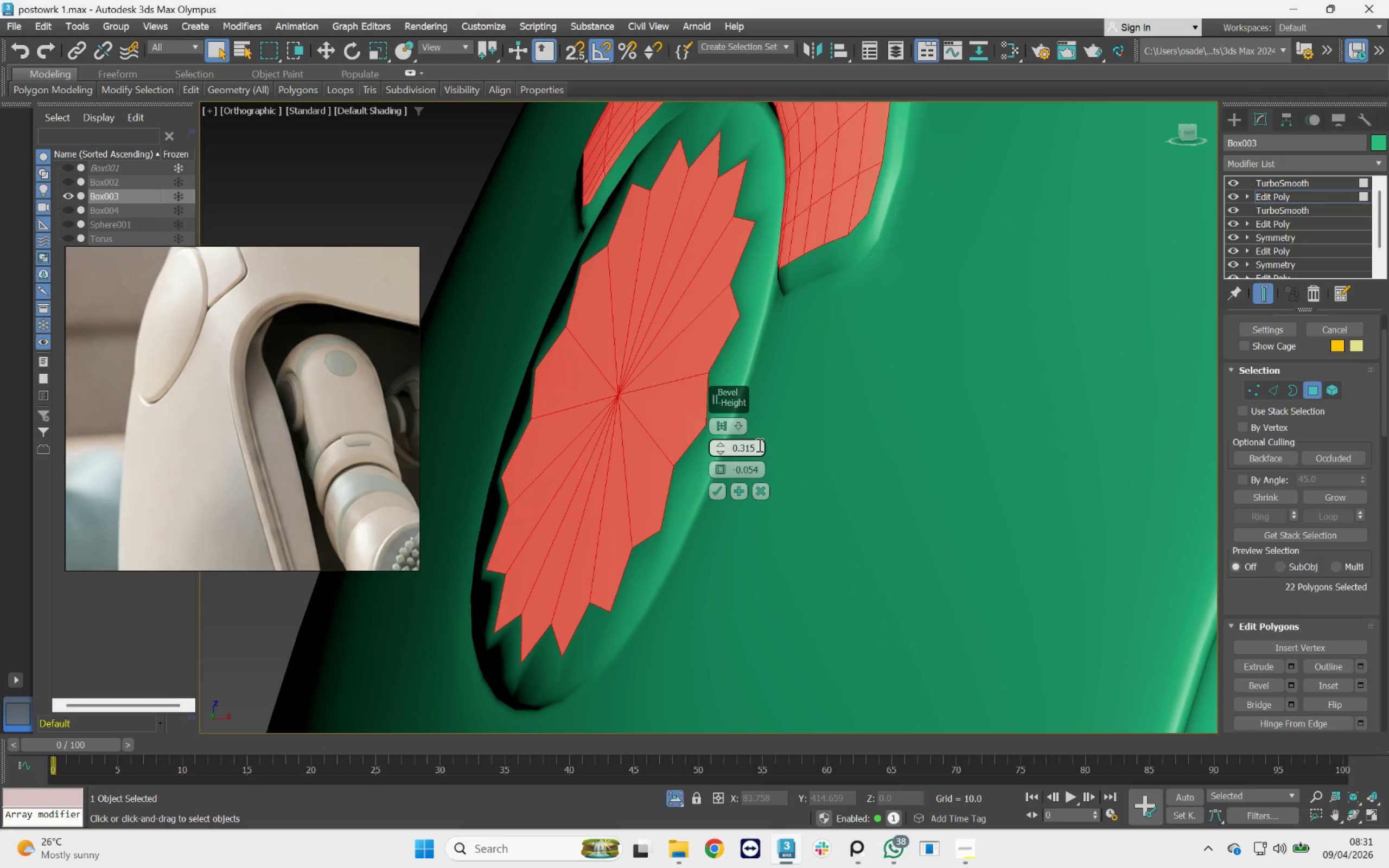 
left_click_drag(start_coordinate=[759, 445], to_coordinate=[740, 448])
 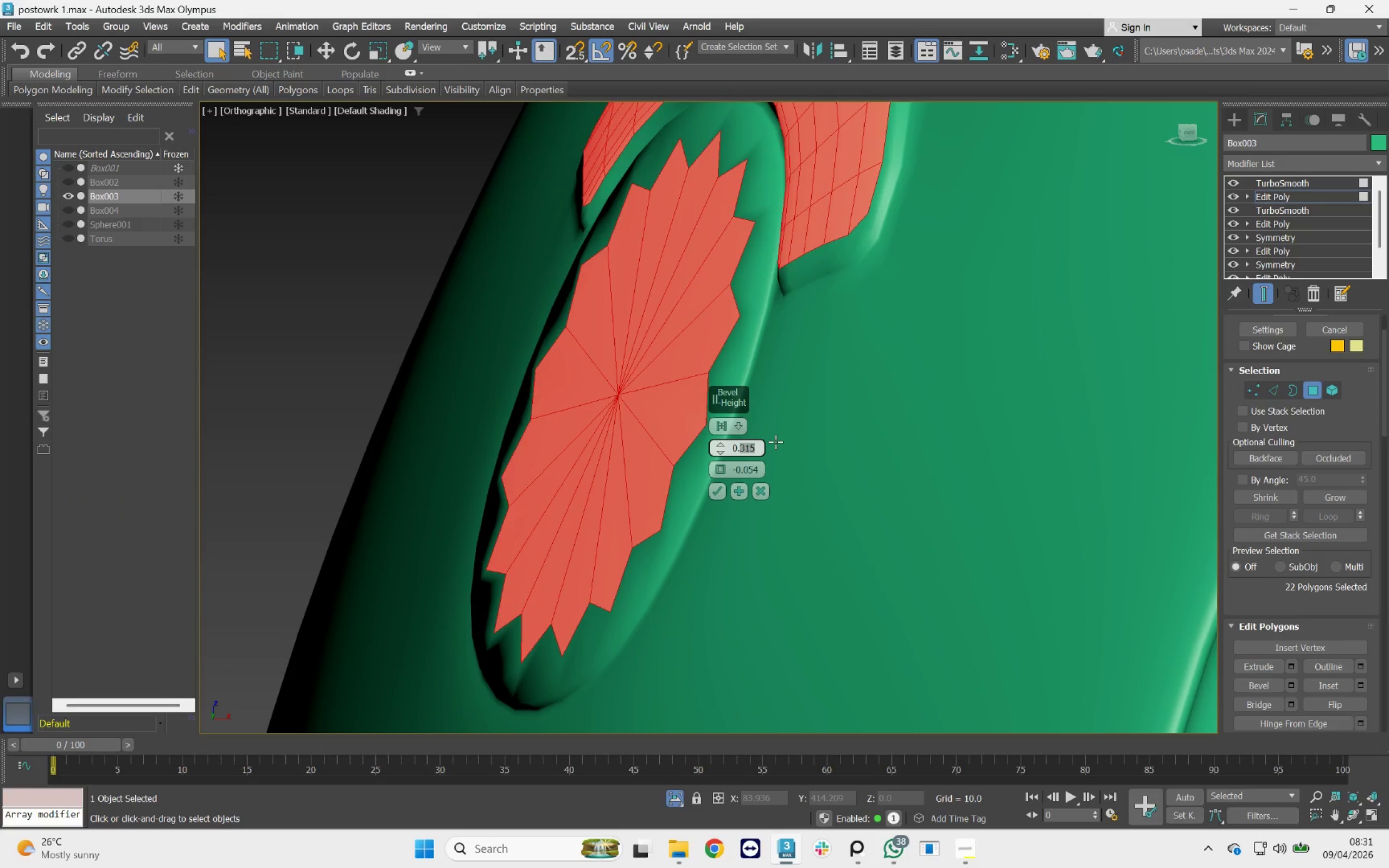 
key(4)
 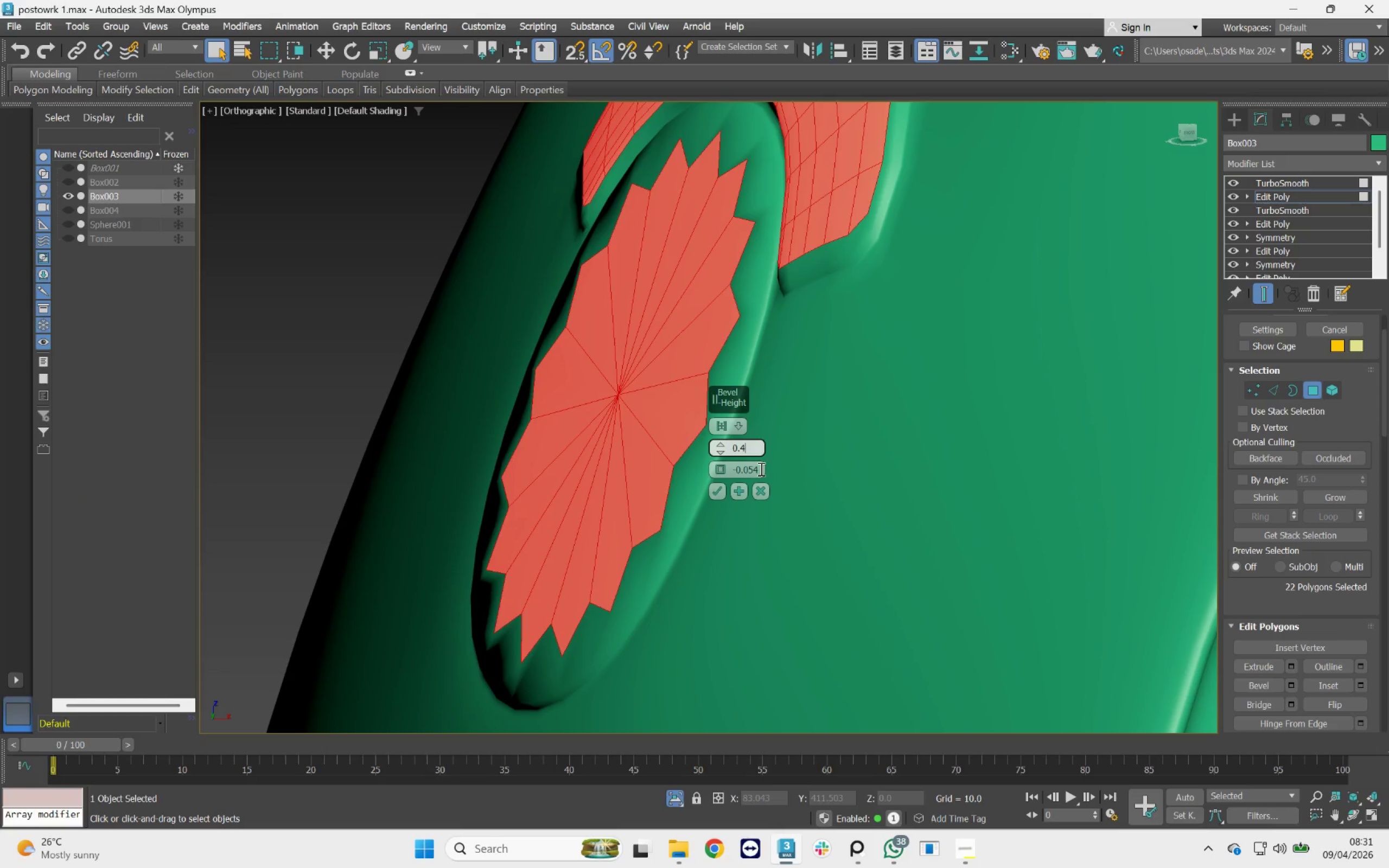 
left_click([760, 469])
 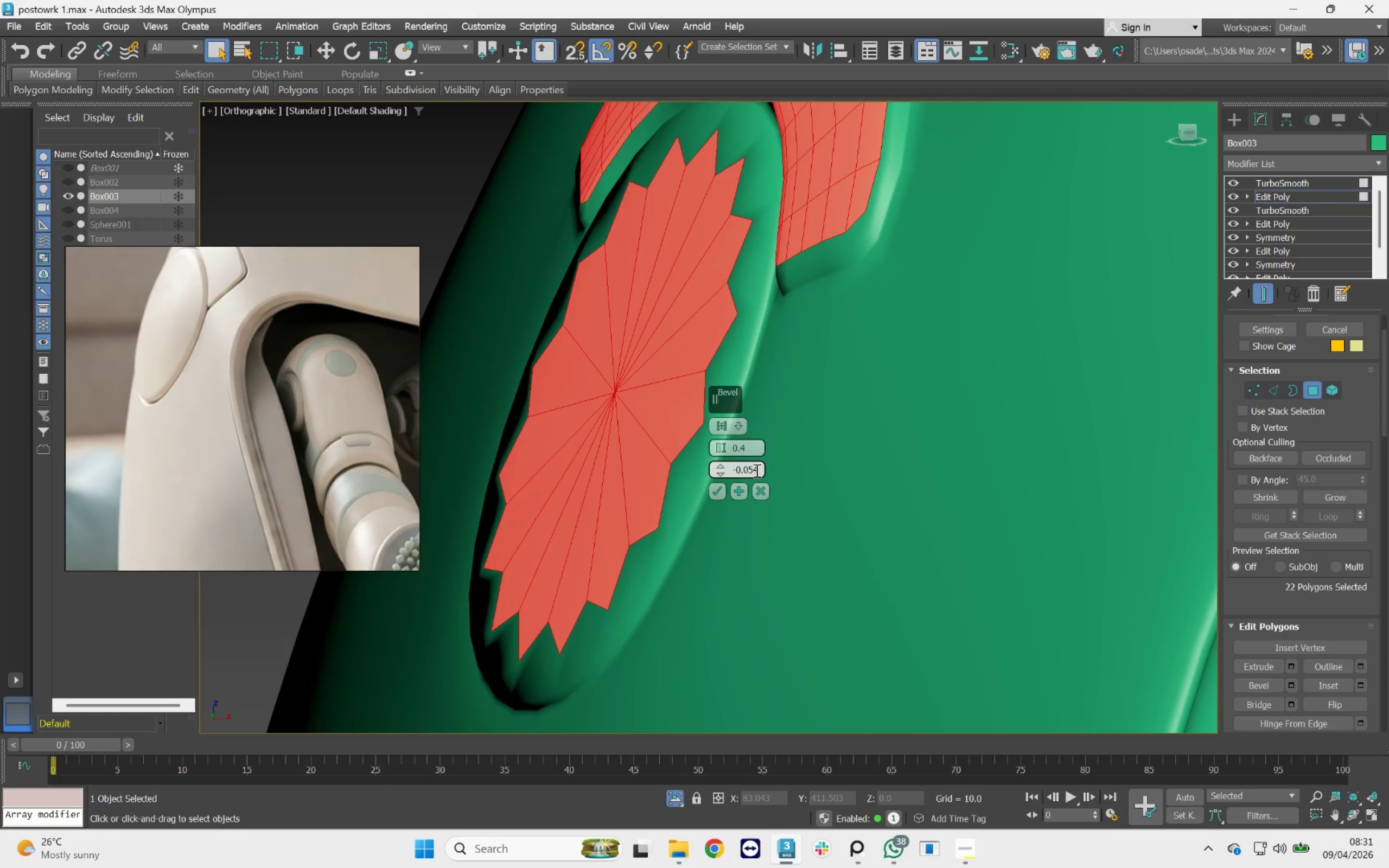 
left_click_drag(start_coordinate=[757, 470], to_coordinate=[748, 468])
 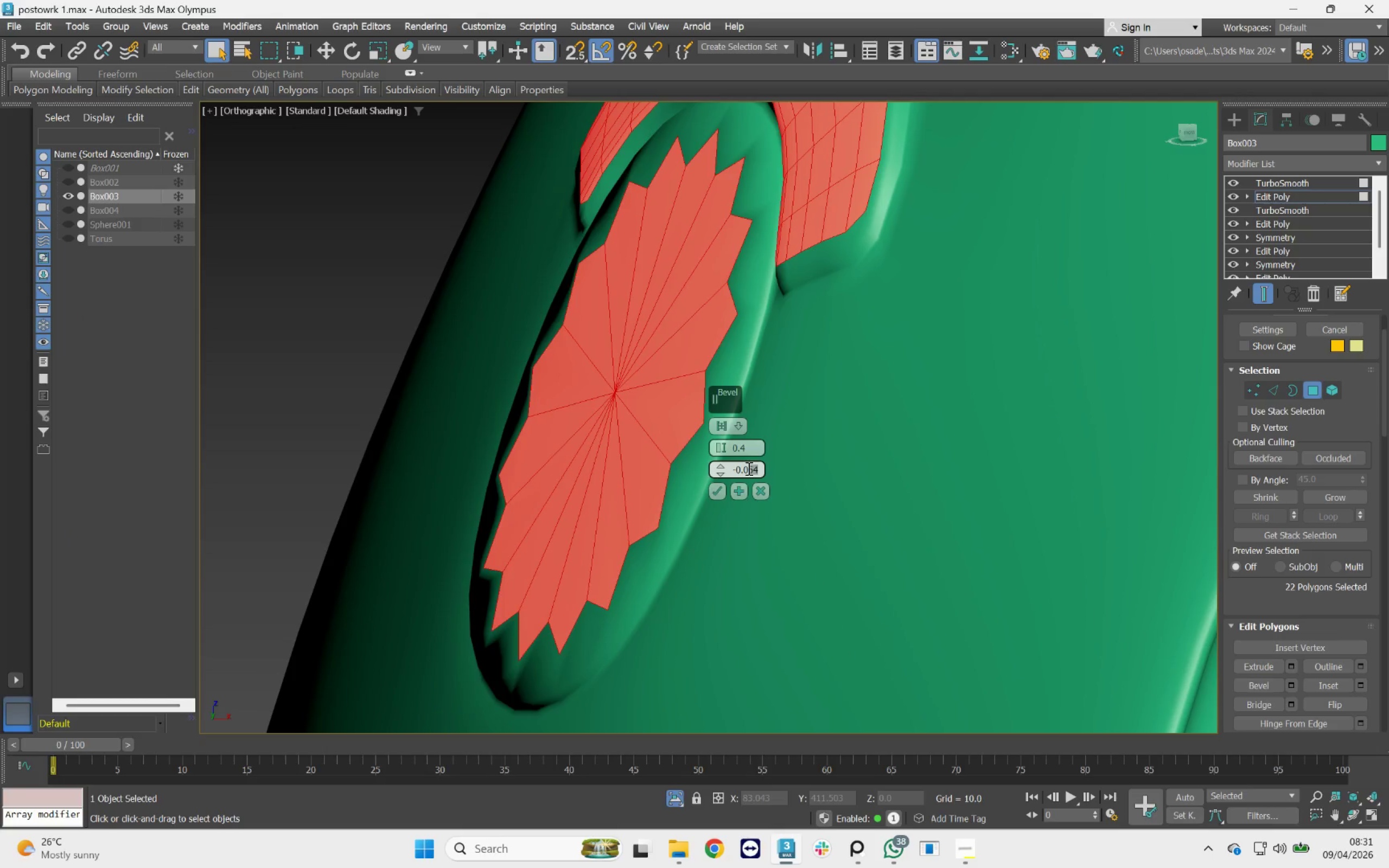 
key(5)
 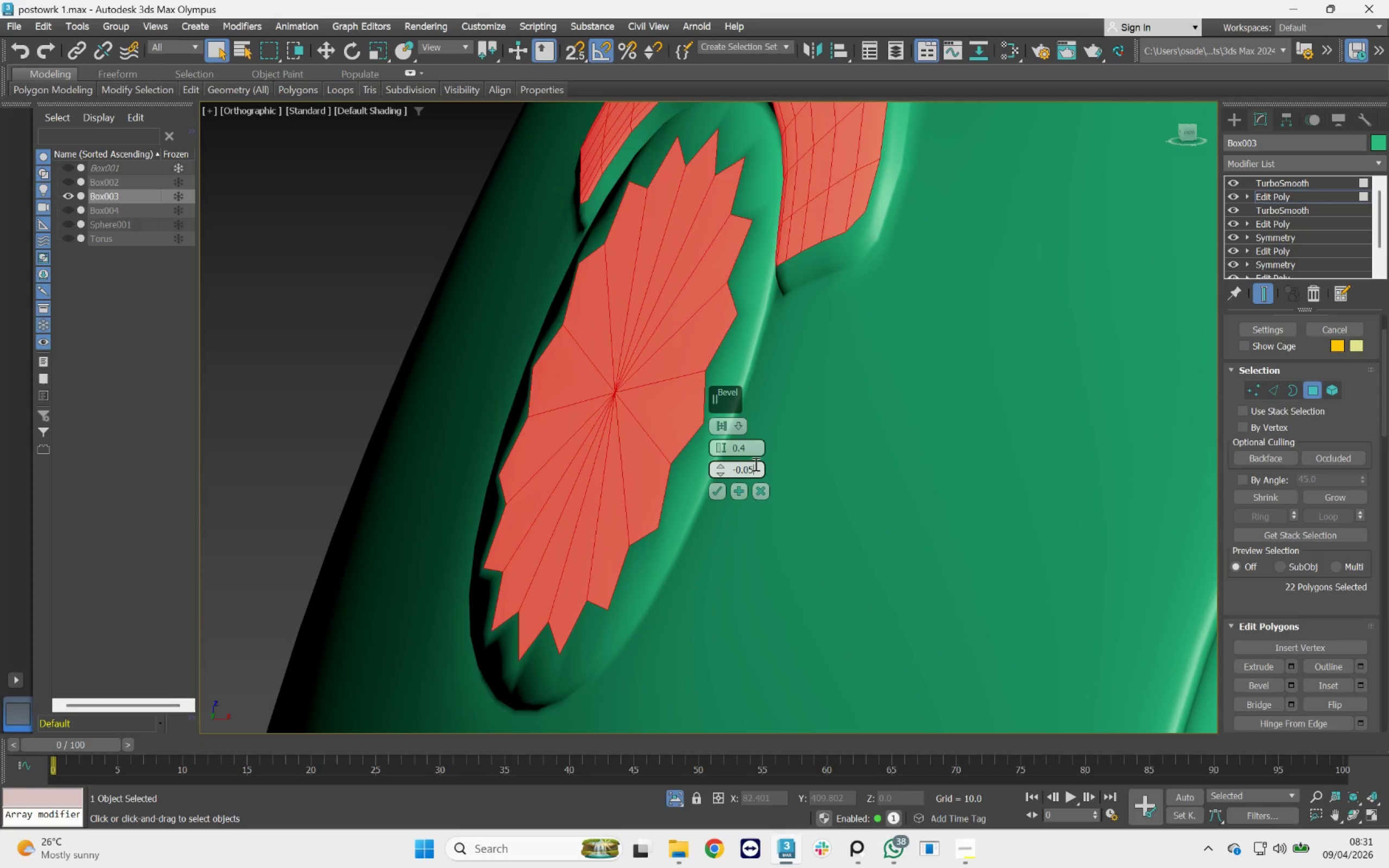 
left_click([753, 452])
 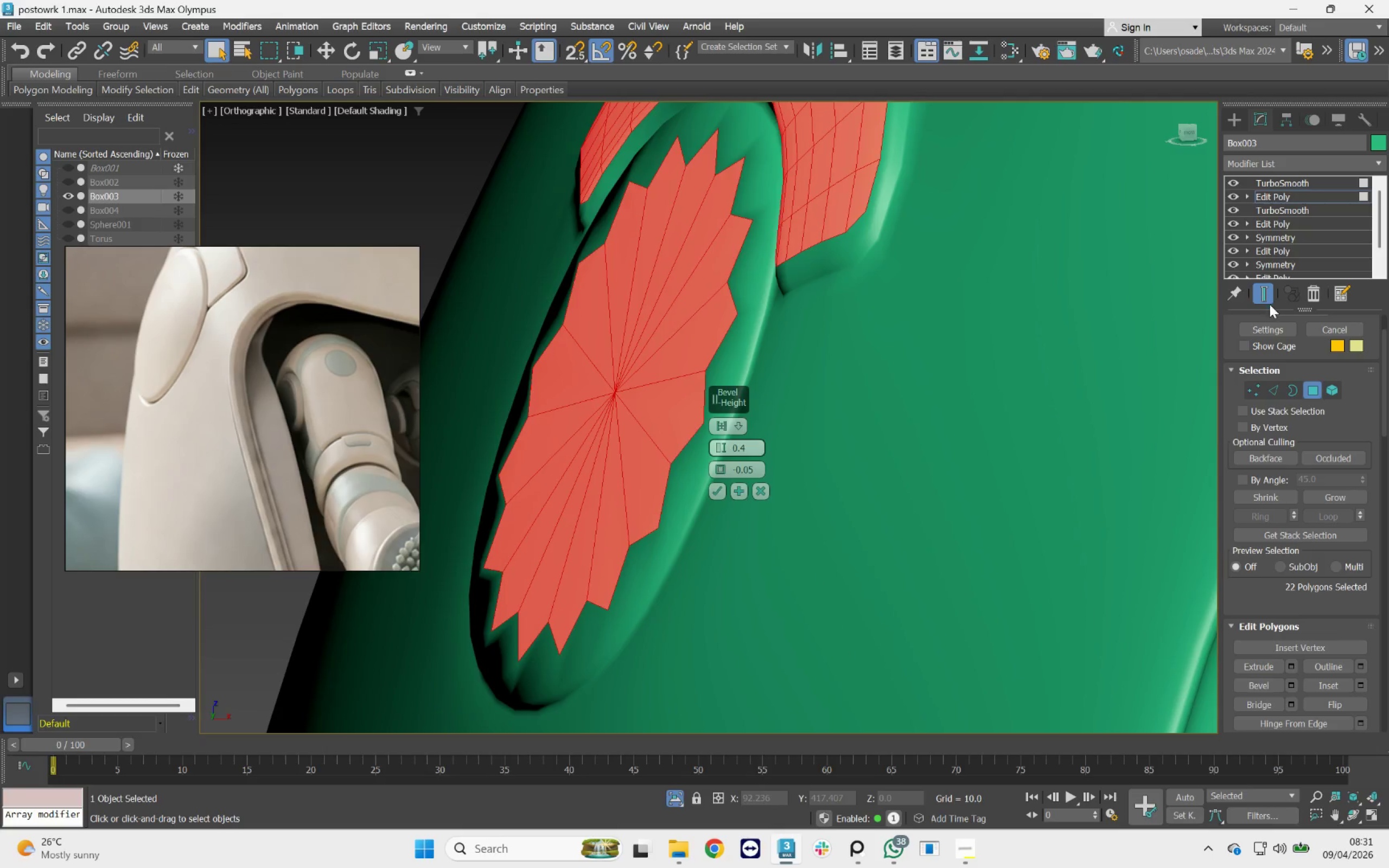 
left_click([1267, 301])
 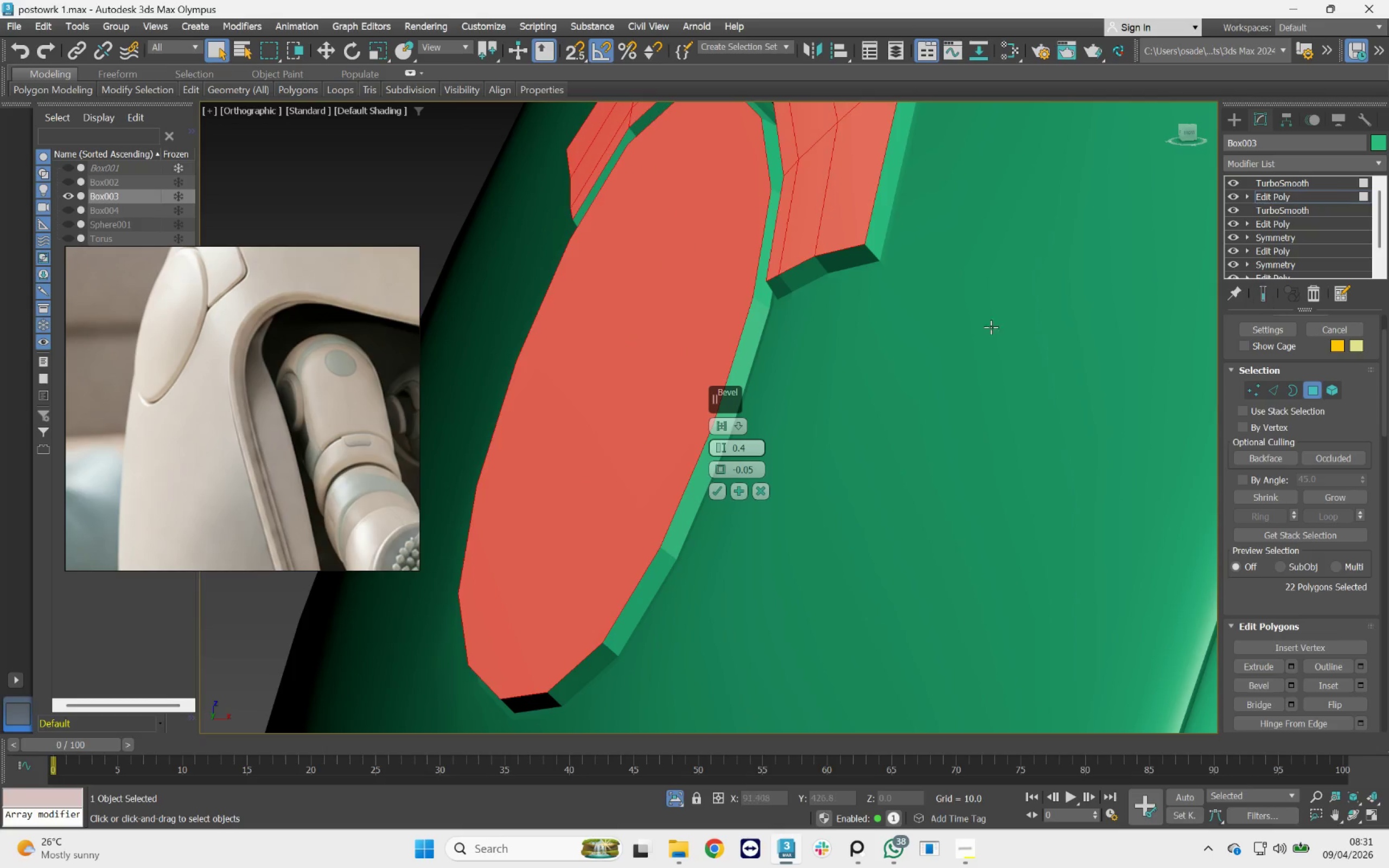 
scroll: coordinate [821, 341], scroll_direction: down, amount: 2.0
 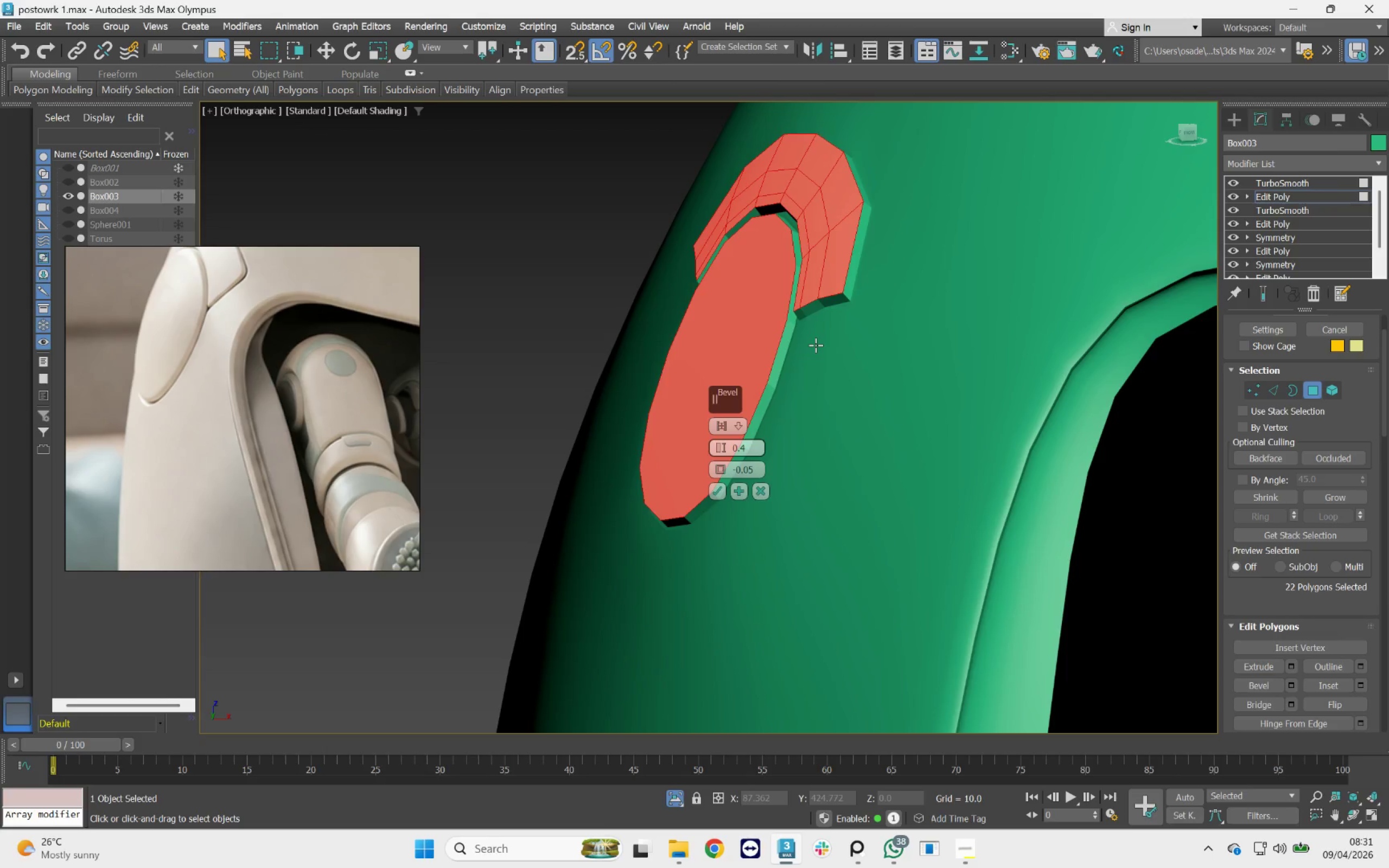 
key(F5)
 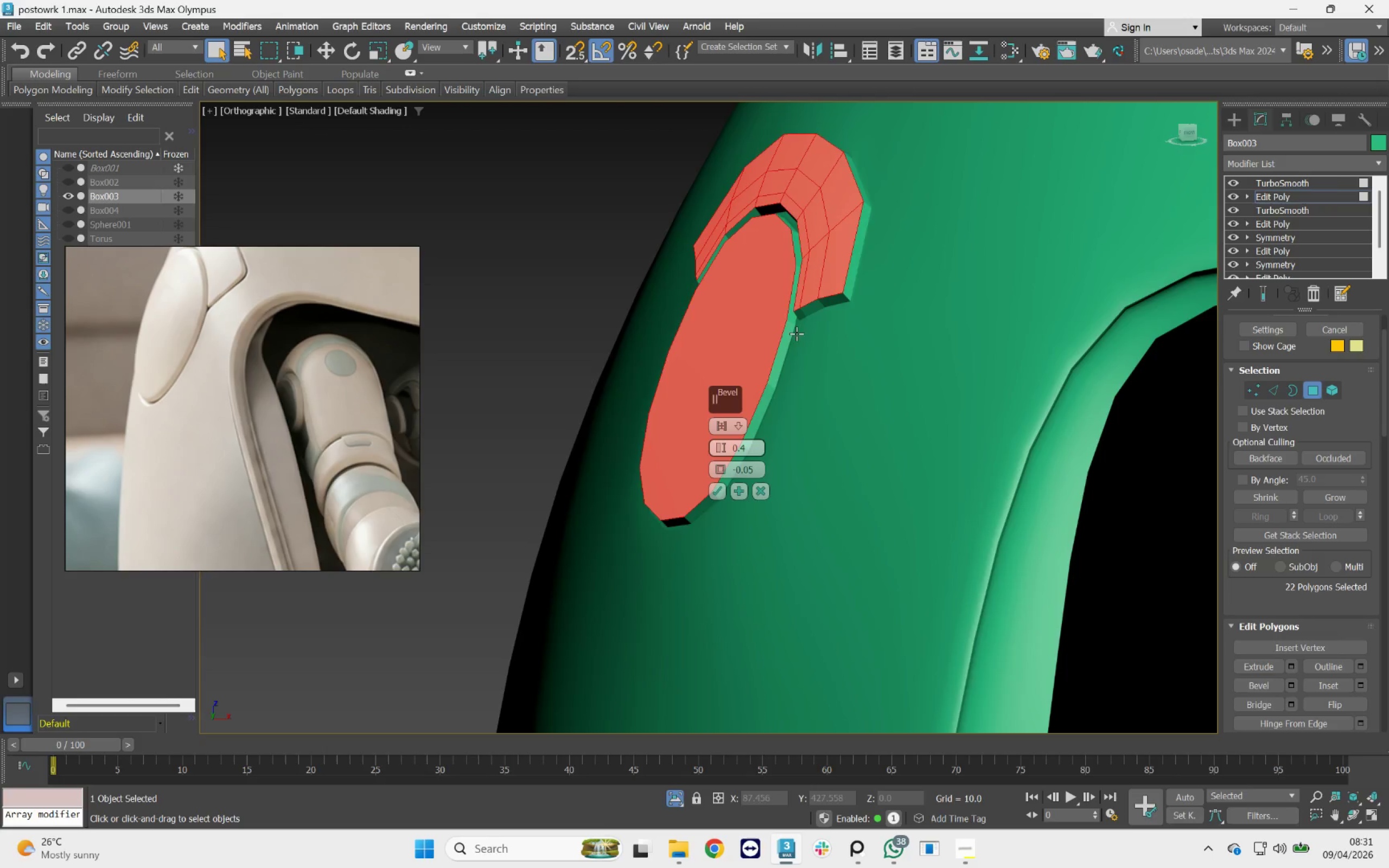 
key(F4)
 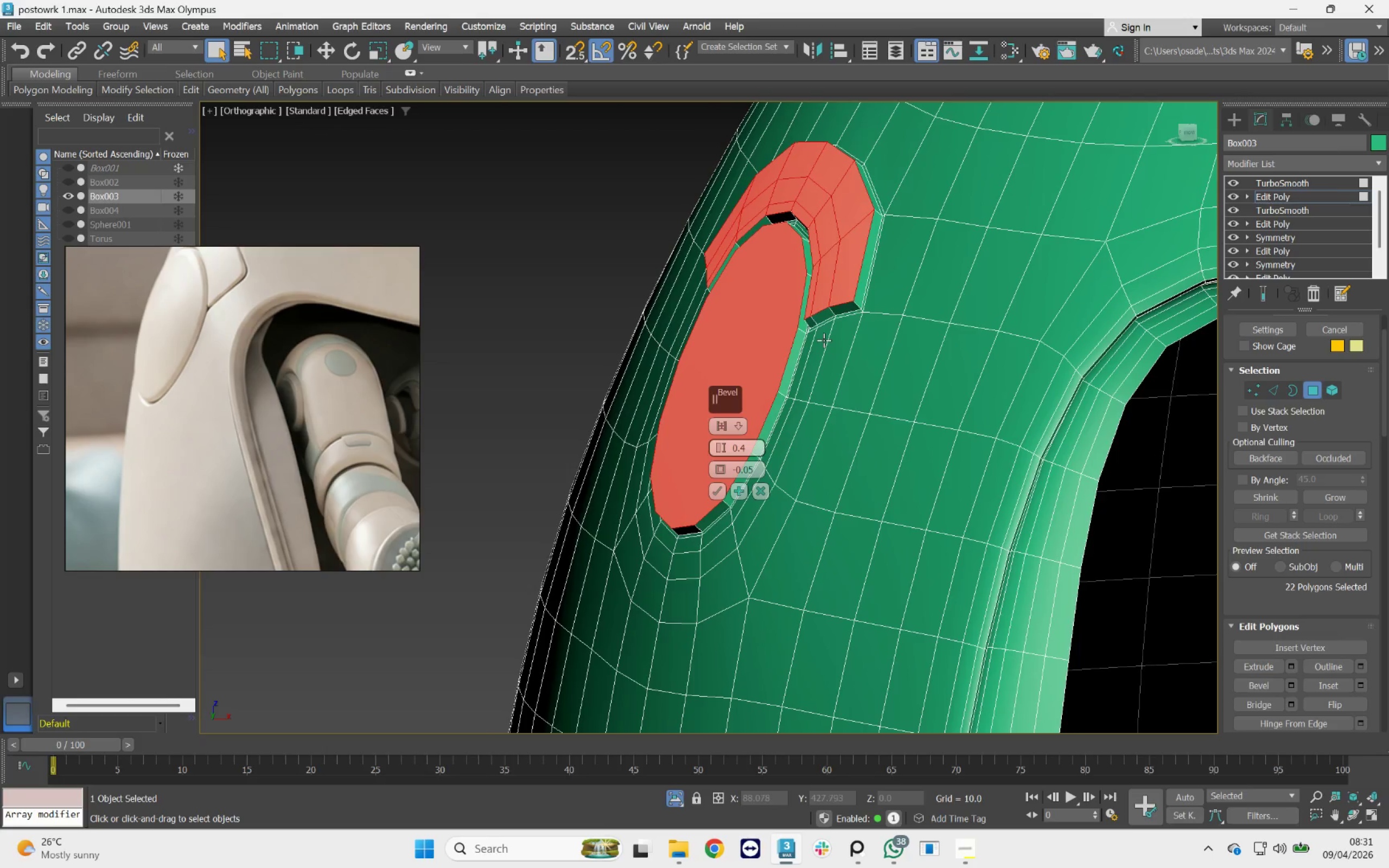 
hold_key(key=AltLeft, duration=1.89)
 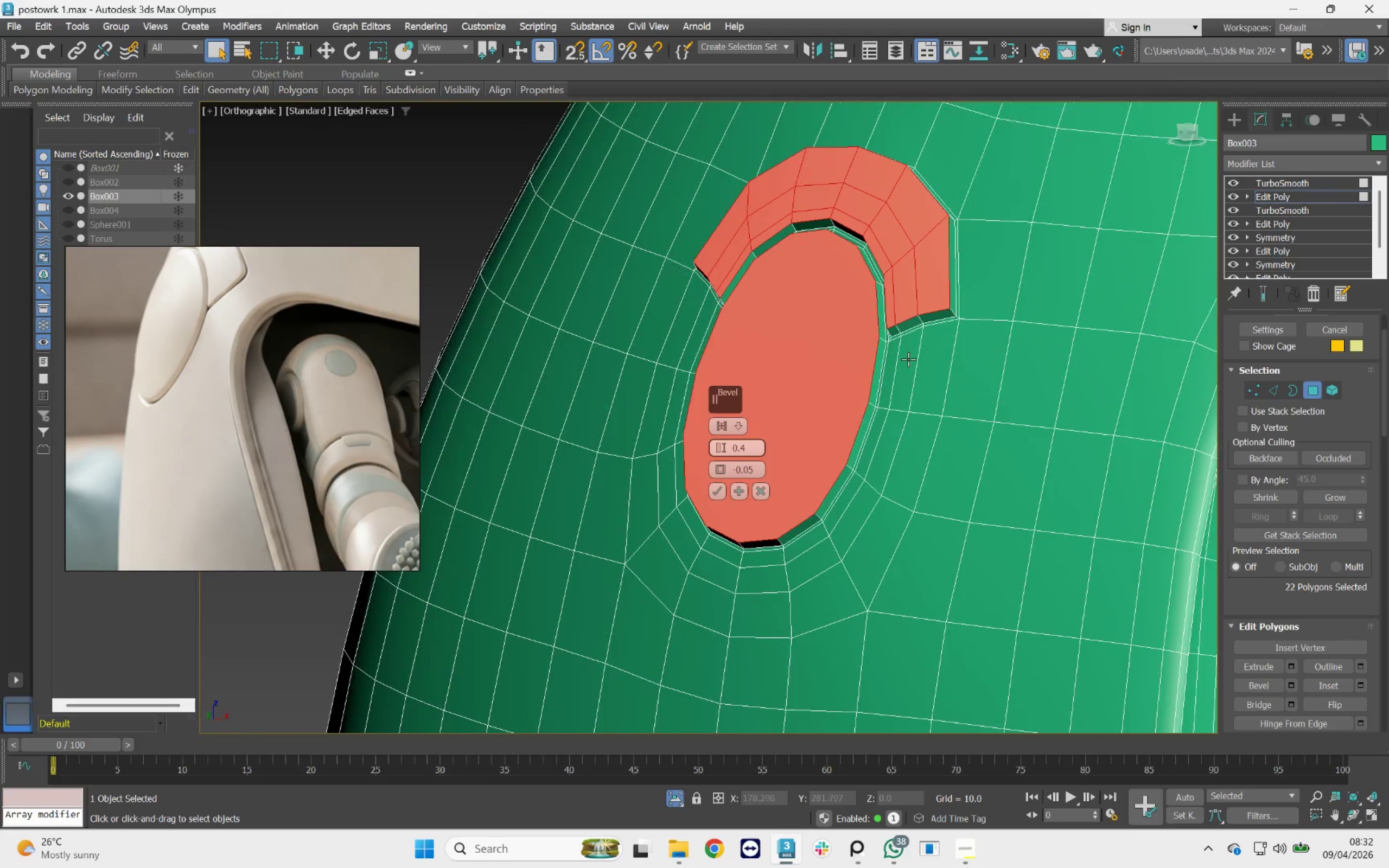 
scroll: coordinate [864, 380], scroll_direction: up, amount: 2.0
 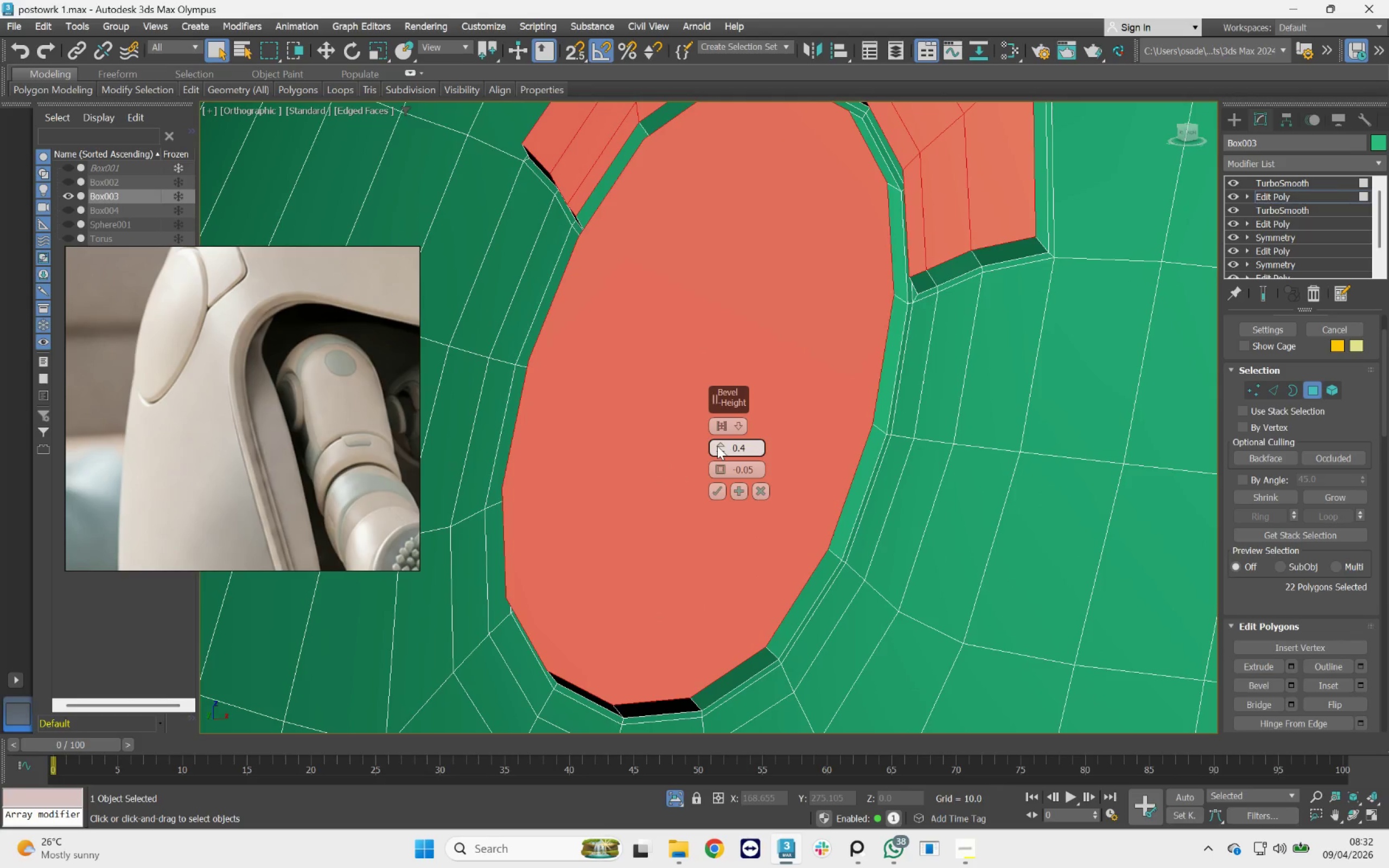 
left_click_drag(start_coordinate=[717, 446], to_coordinate=[732, 459])
 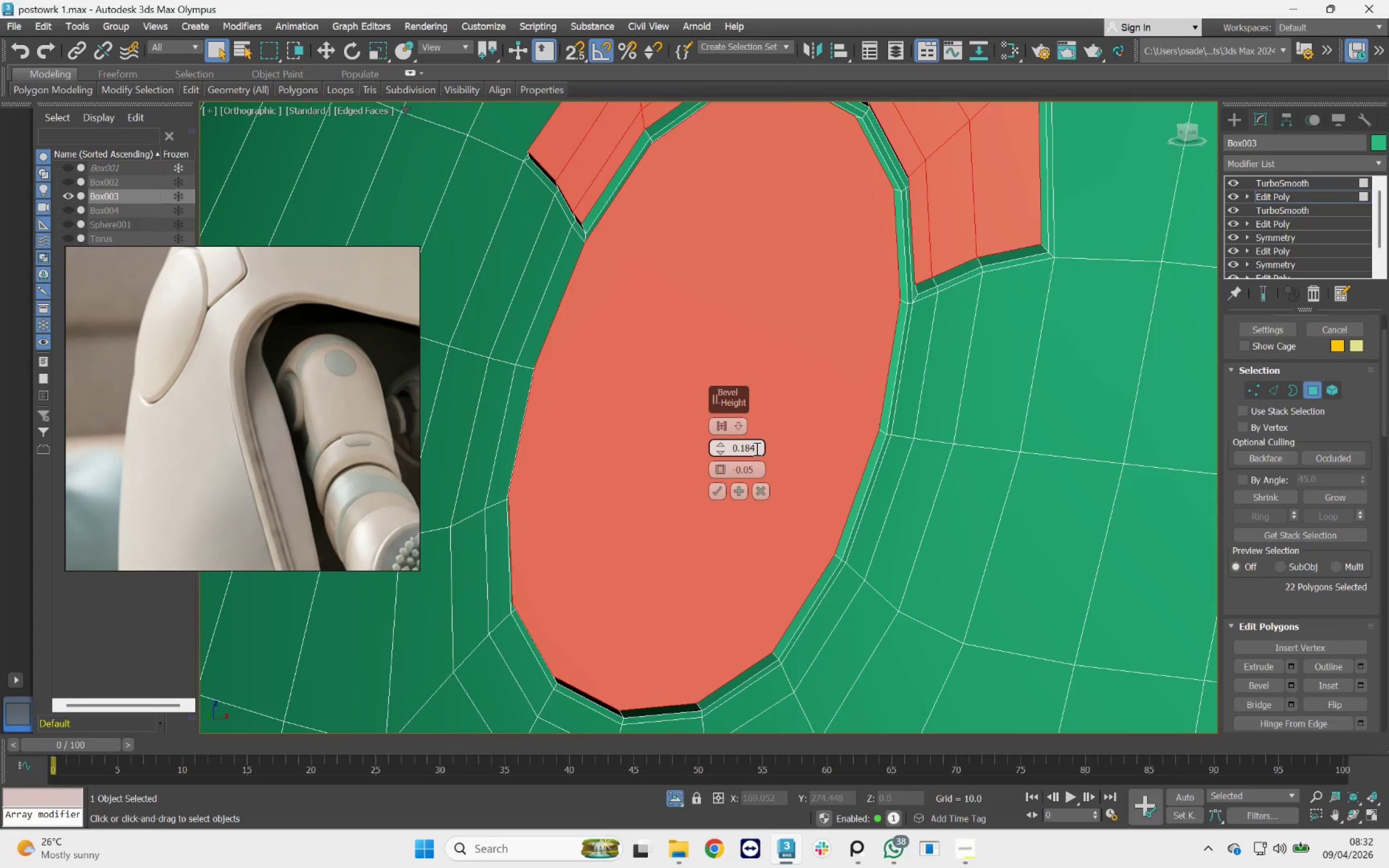 
left_click_drag(start_coordinate=[756, 449], to_coordinate=[741, 443])
 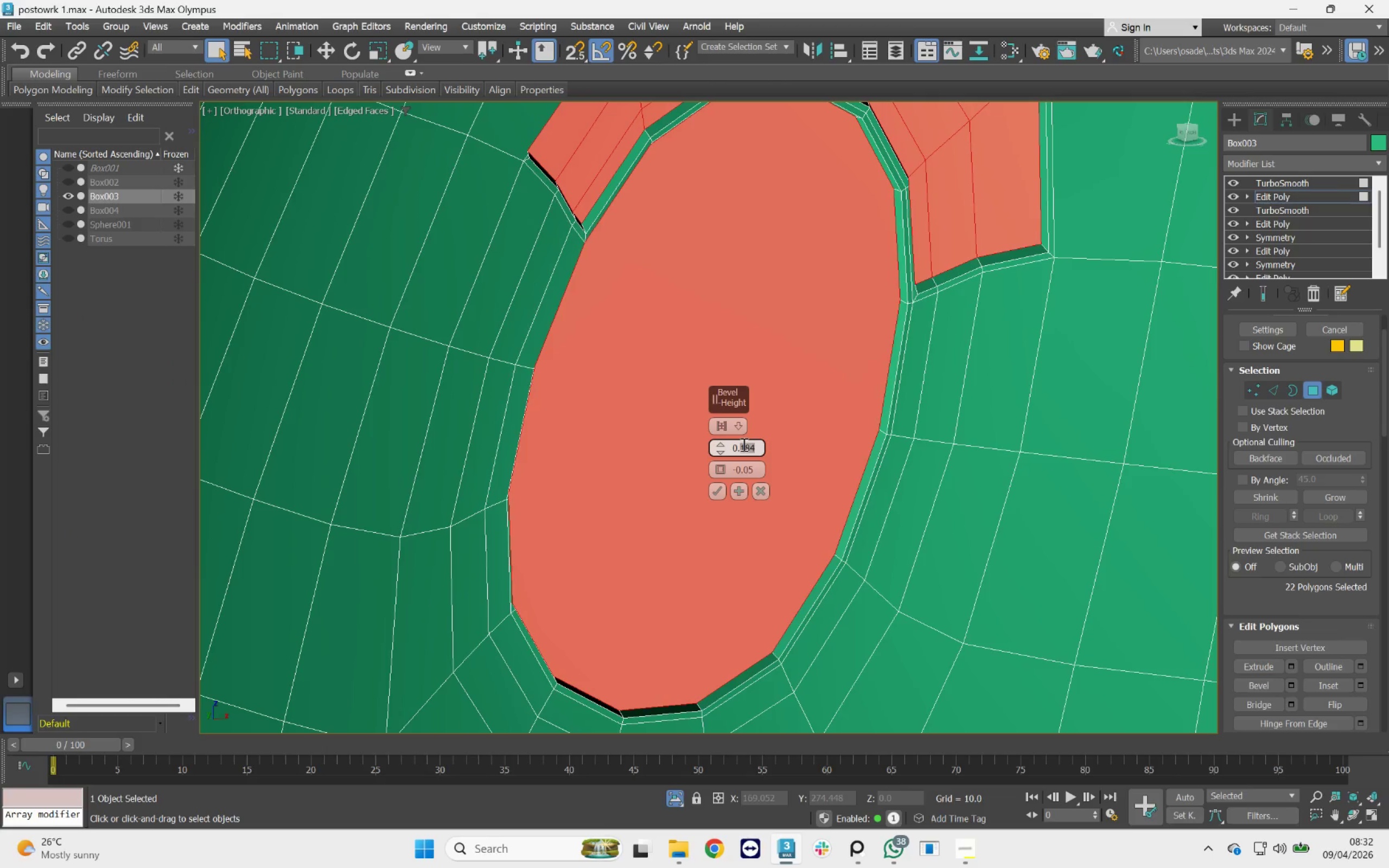 
key(1)
 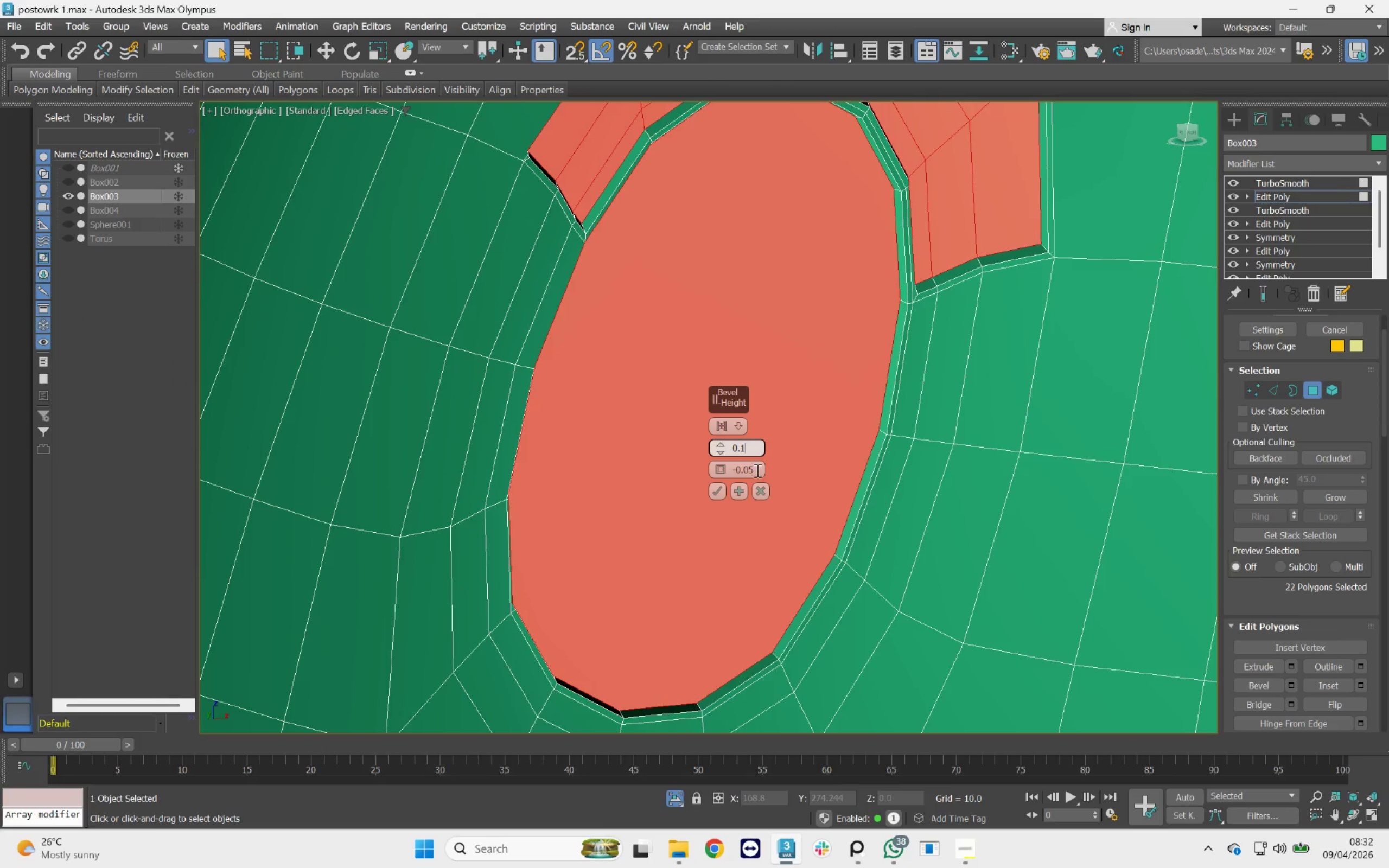 
left_click([756, 470])
 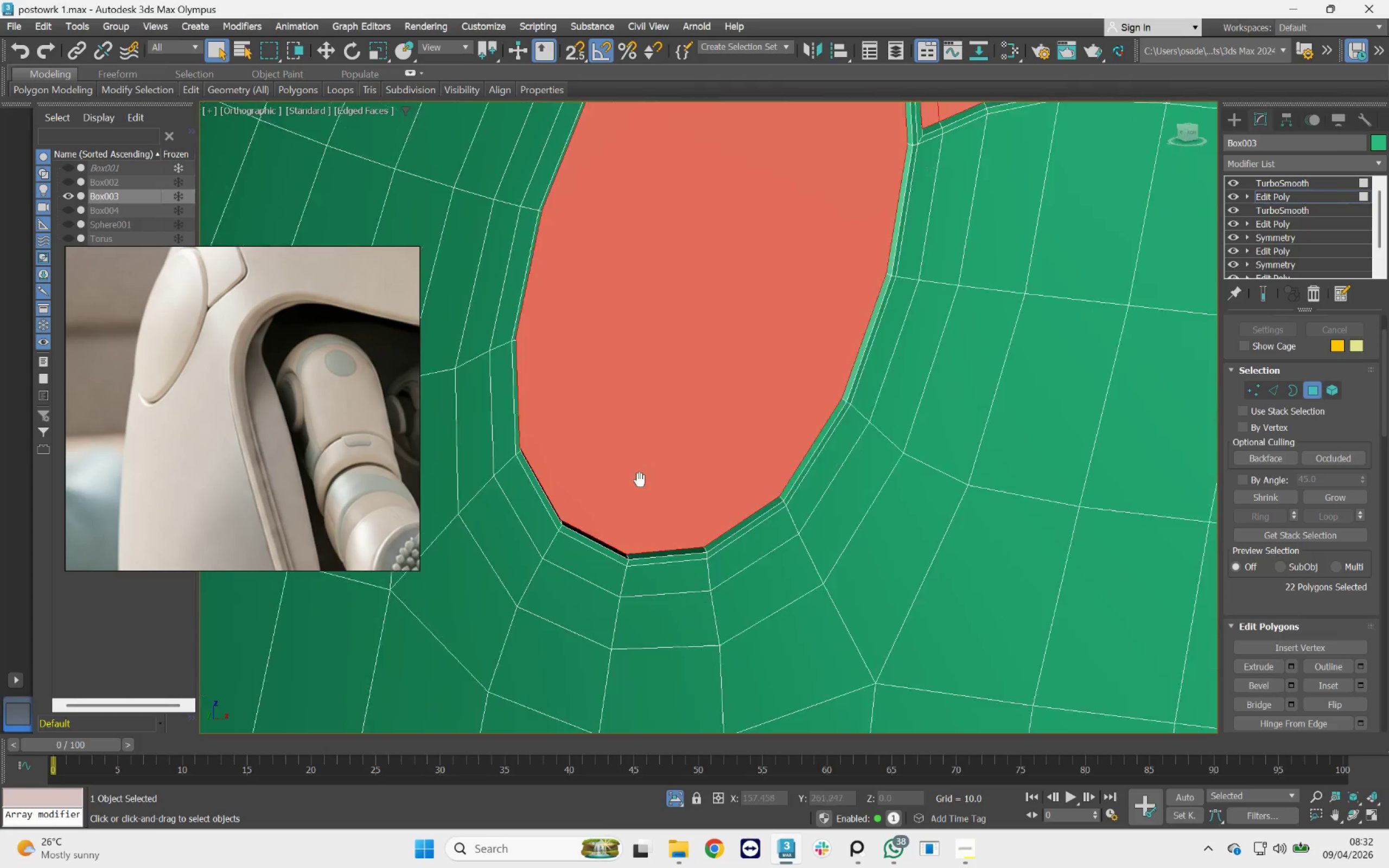 
scroll: coordinate [686, 524], scroll_direction: up, amount: 1.0
 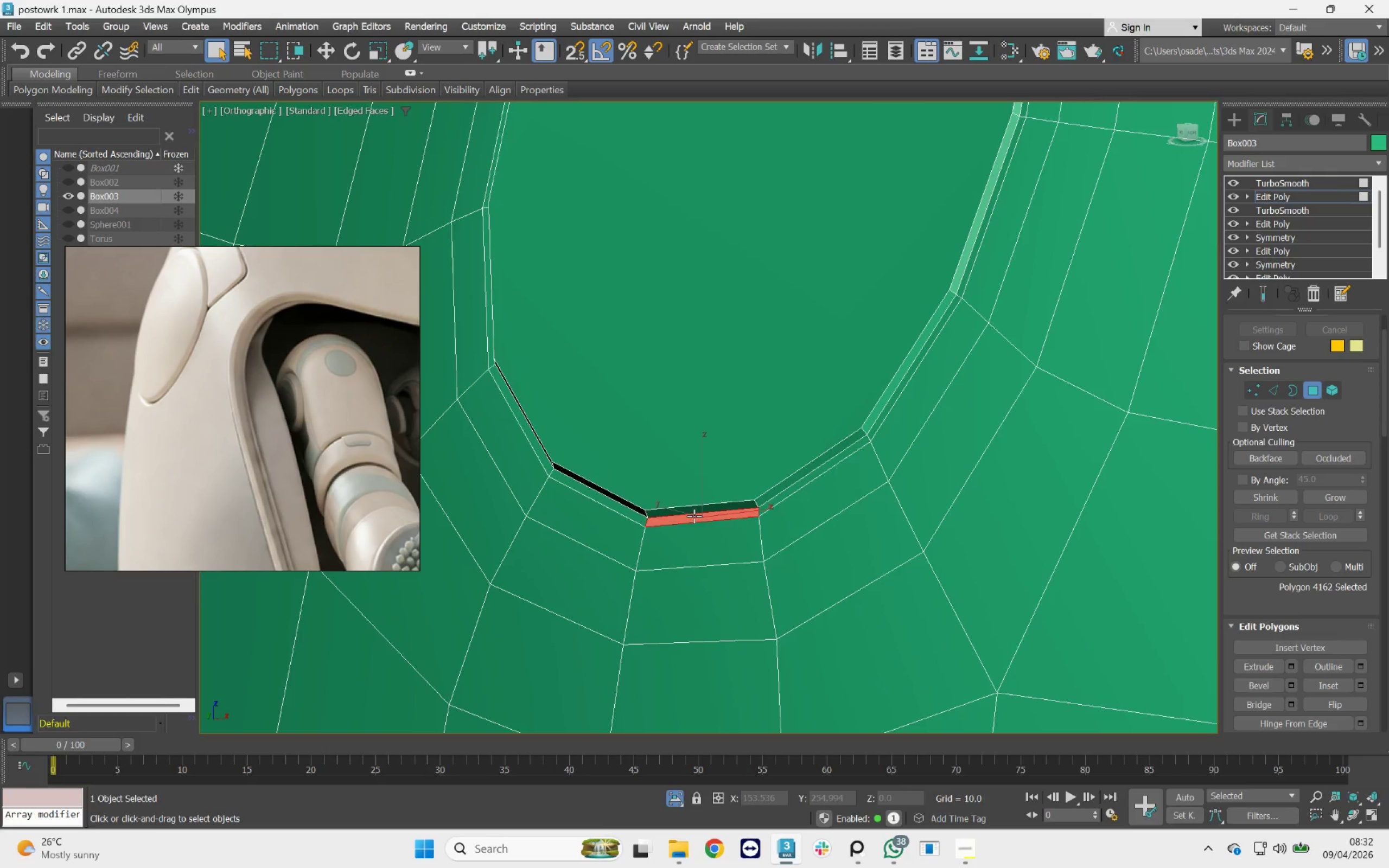 
key(2)
 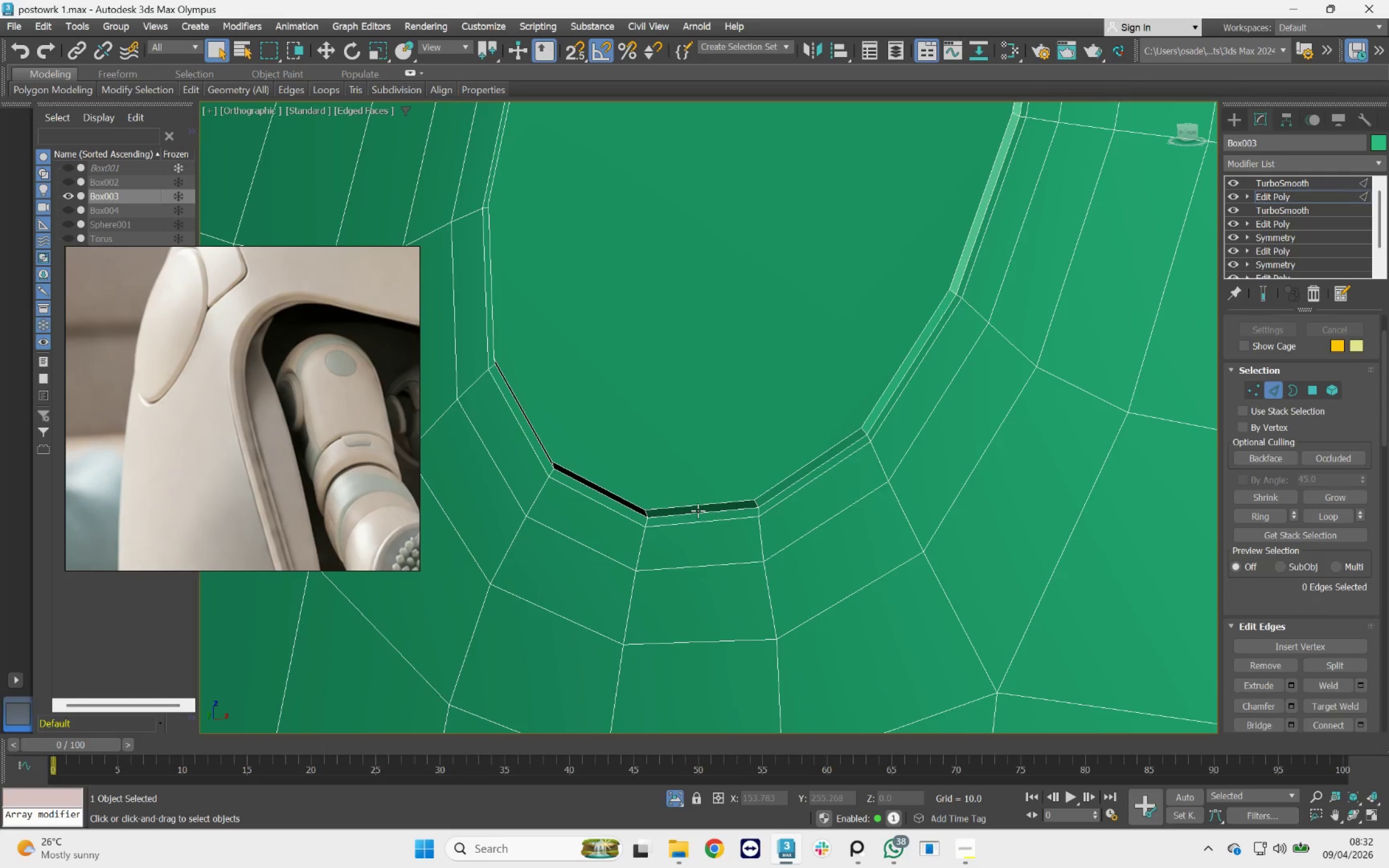 
double_click([698, 510])
 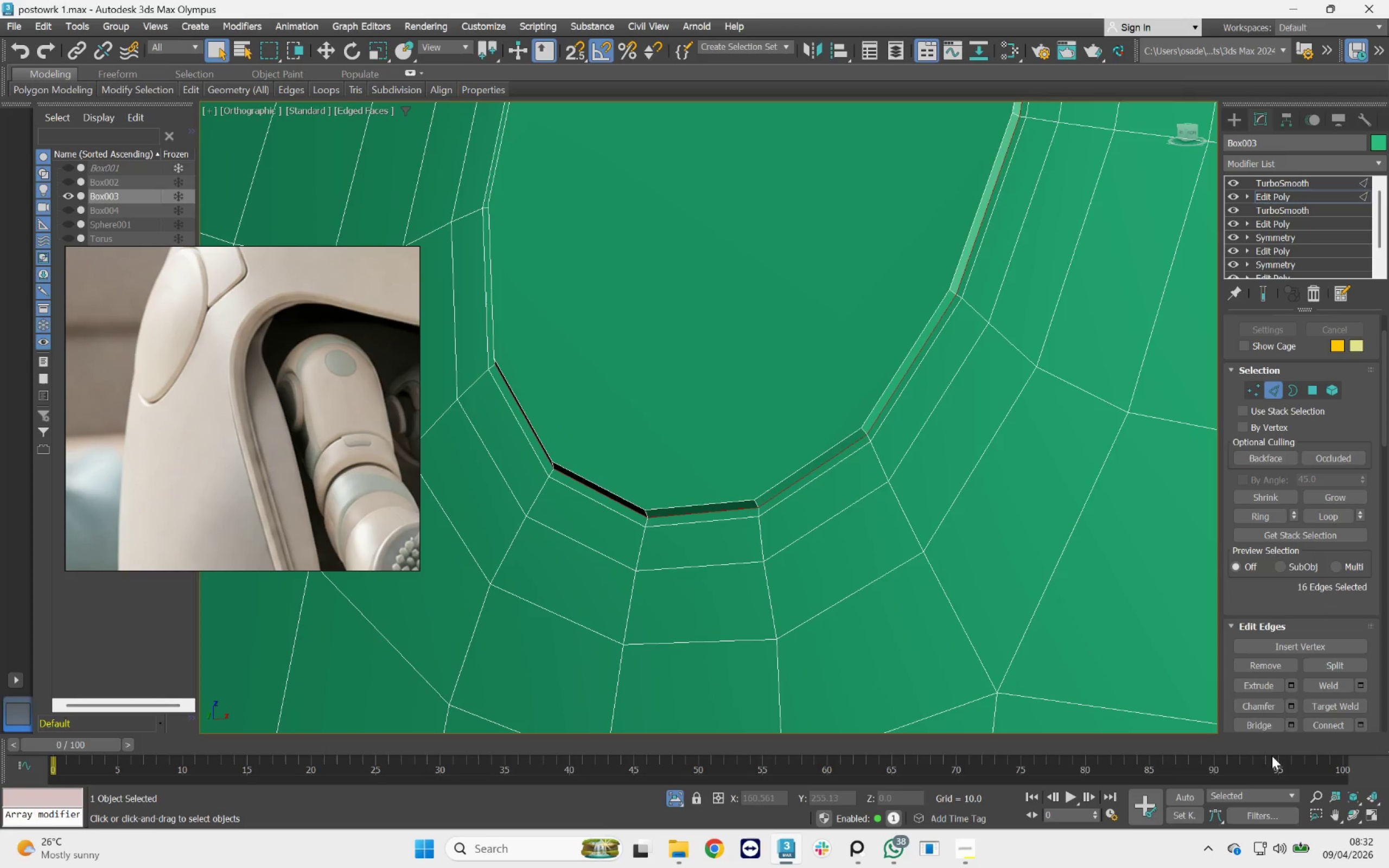 
left_click([1292, 685])
 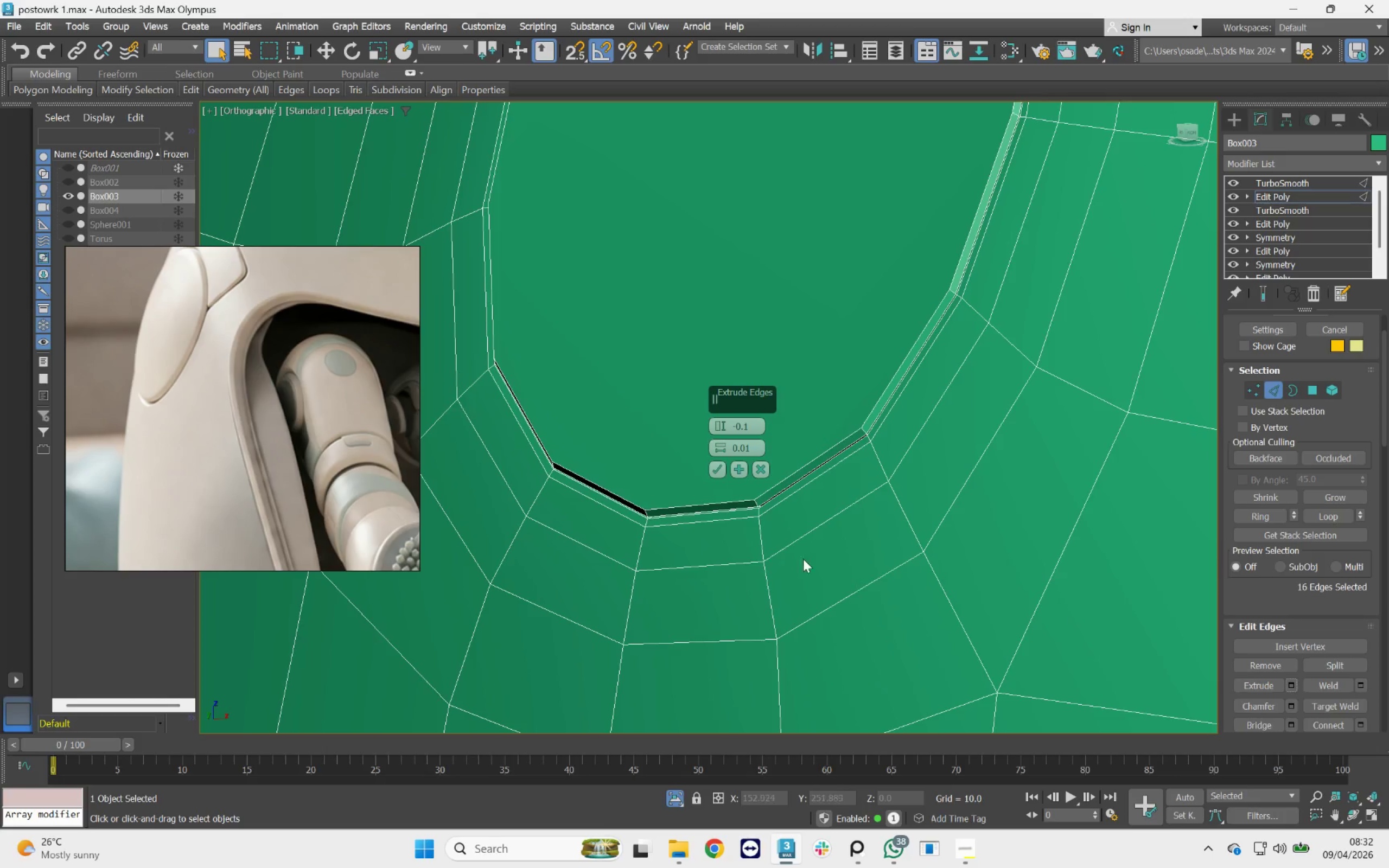 
scroll: coordinate [768, 527], scroll_direction: up, amount: 2.0
 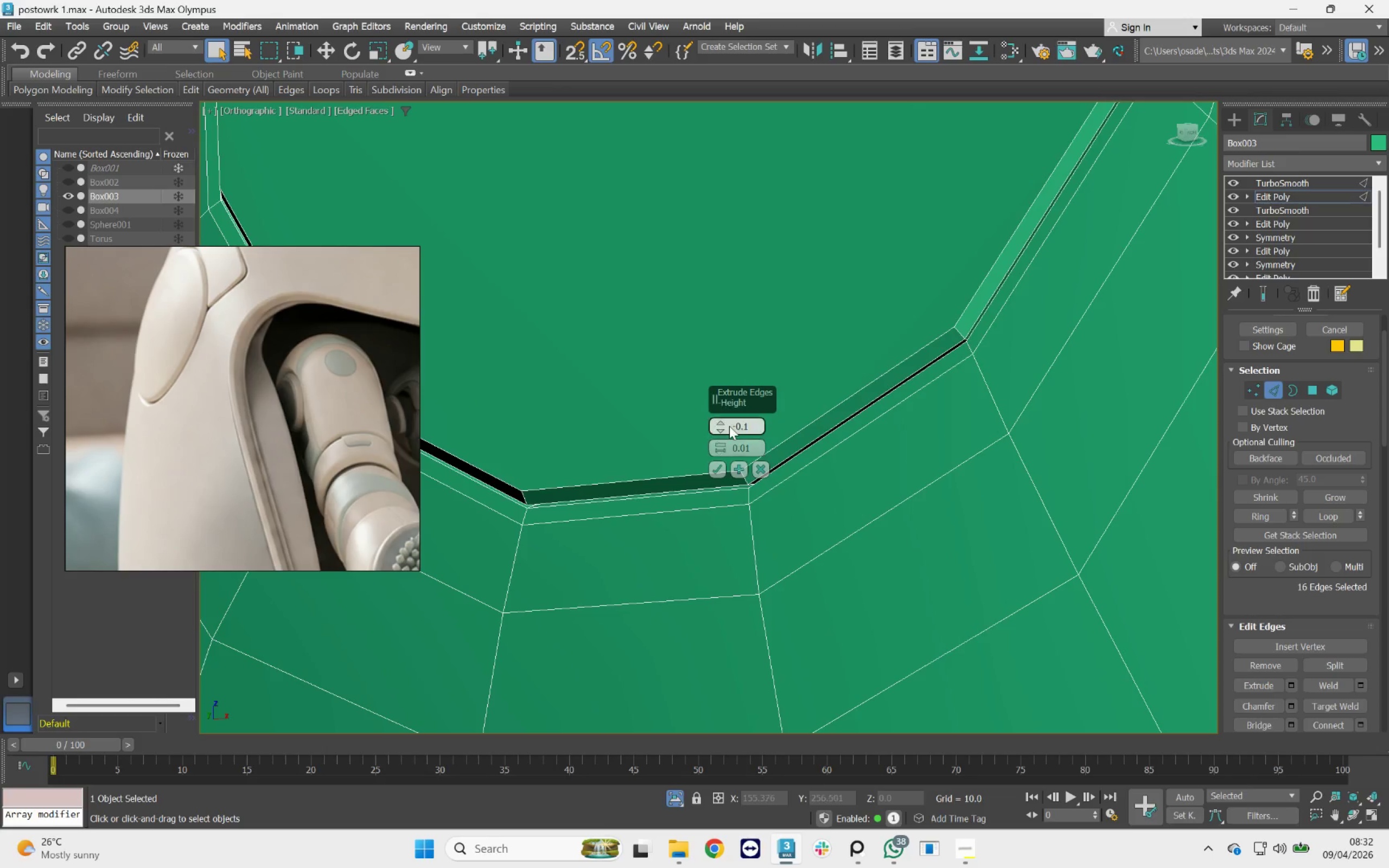 
left_click_drag(start_coordinate=[723, 424], to_coordinate=[737, 410])
 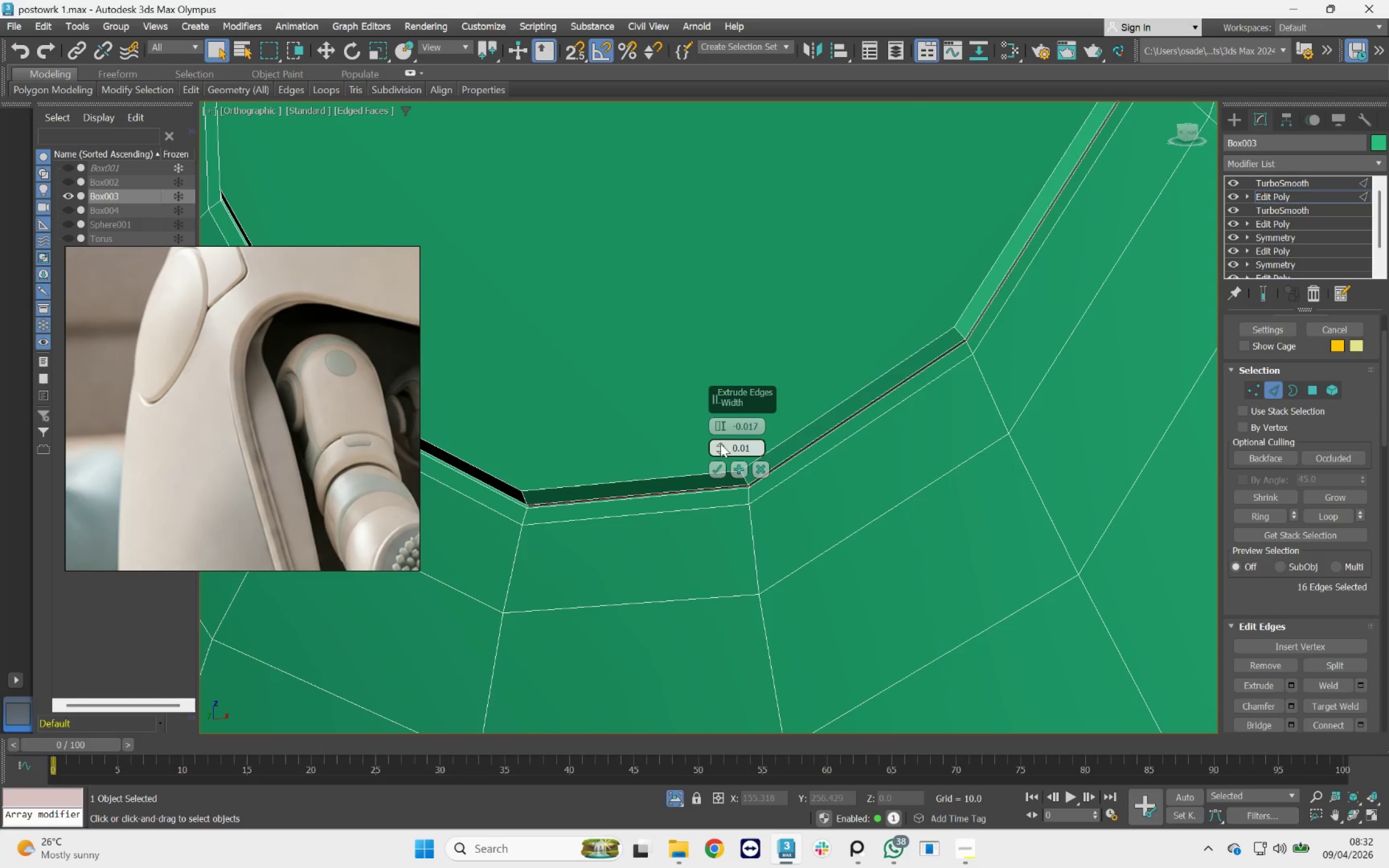 
left_click_drag(start_coordinate=[718, 445], to_coordinate=[722, 438])
 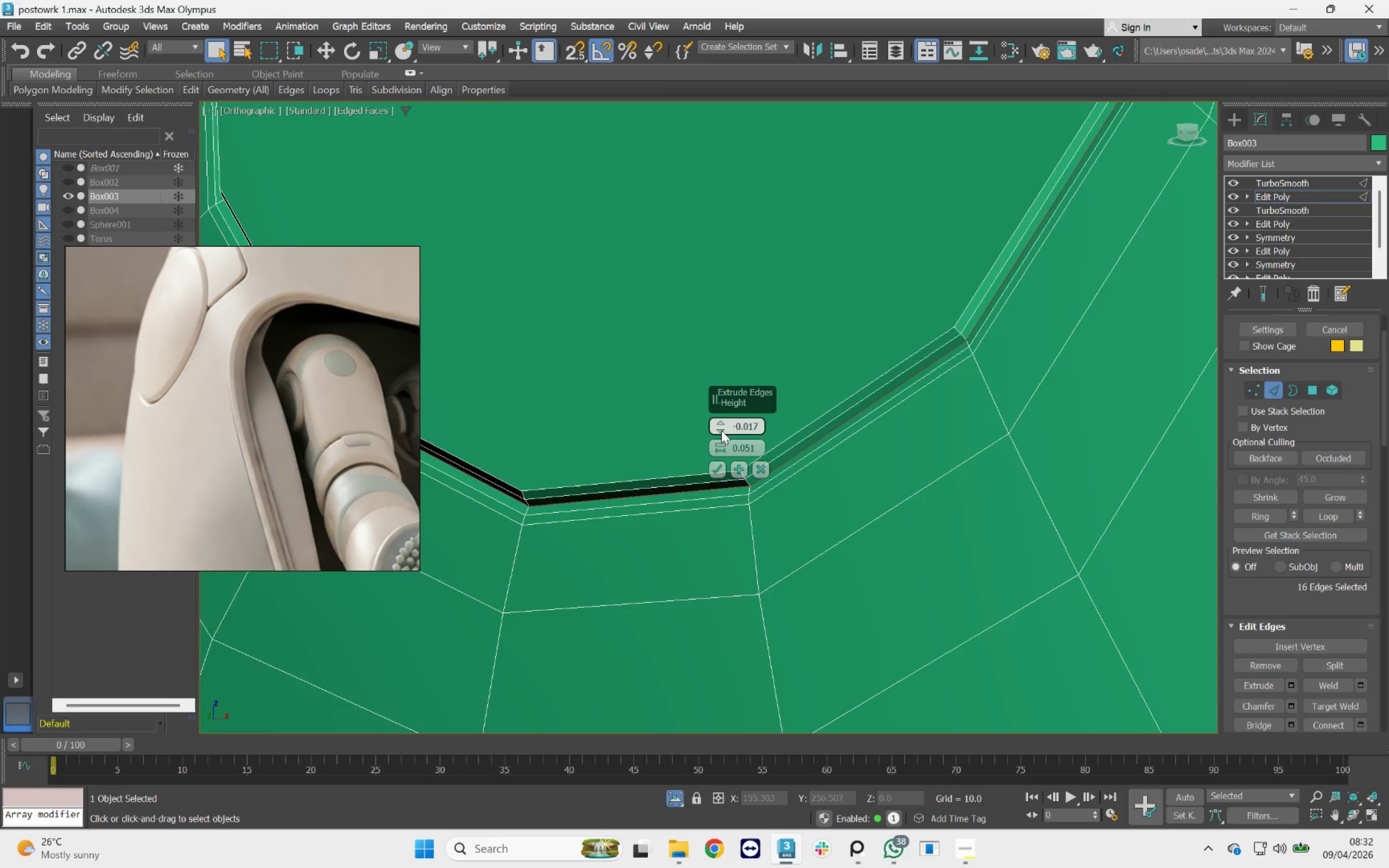 
left_click_drag(start_coordinate=[722, 424], to_coordinate=[744, 442])
 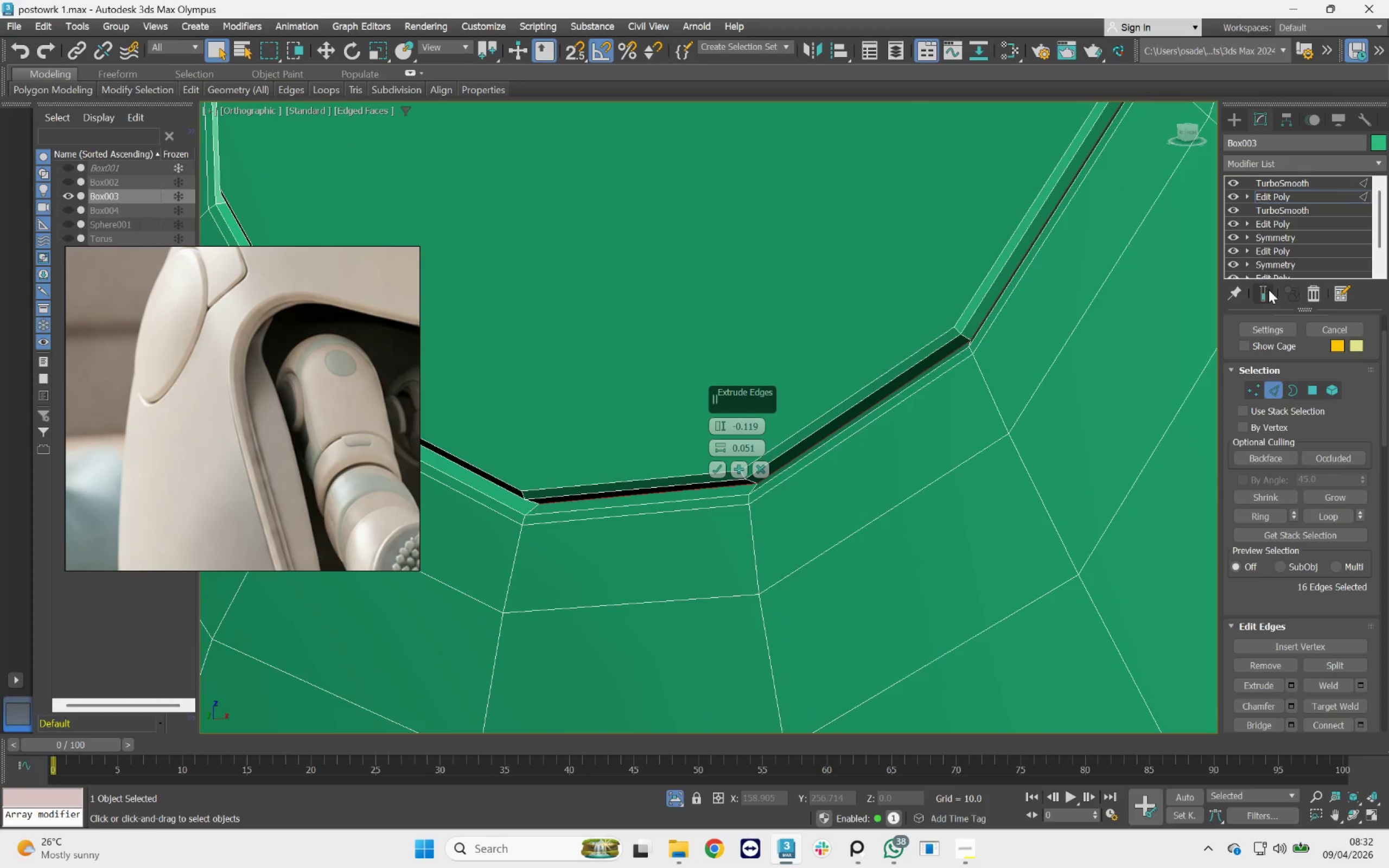 
left_click_drag(start_coordinate=[1269, 293], to_coordinate=[1269, 296])
 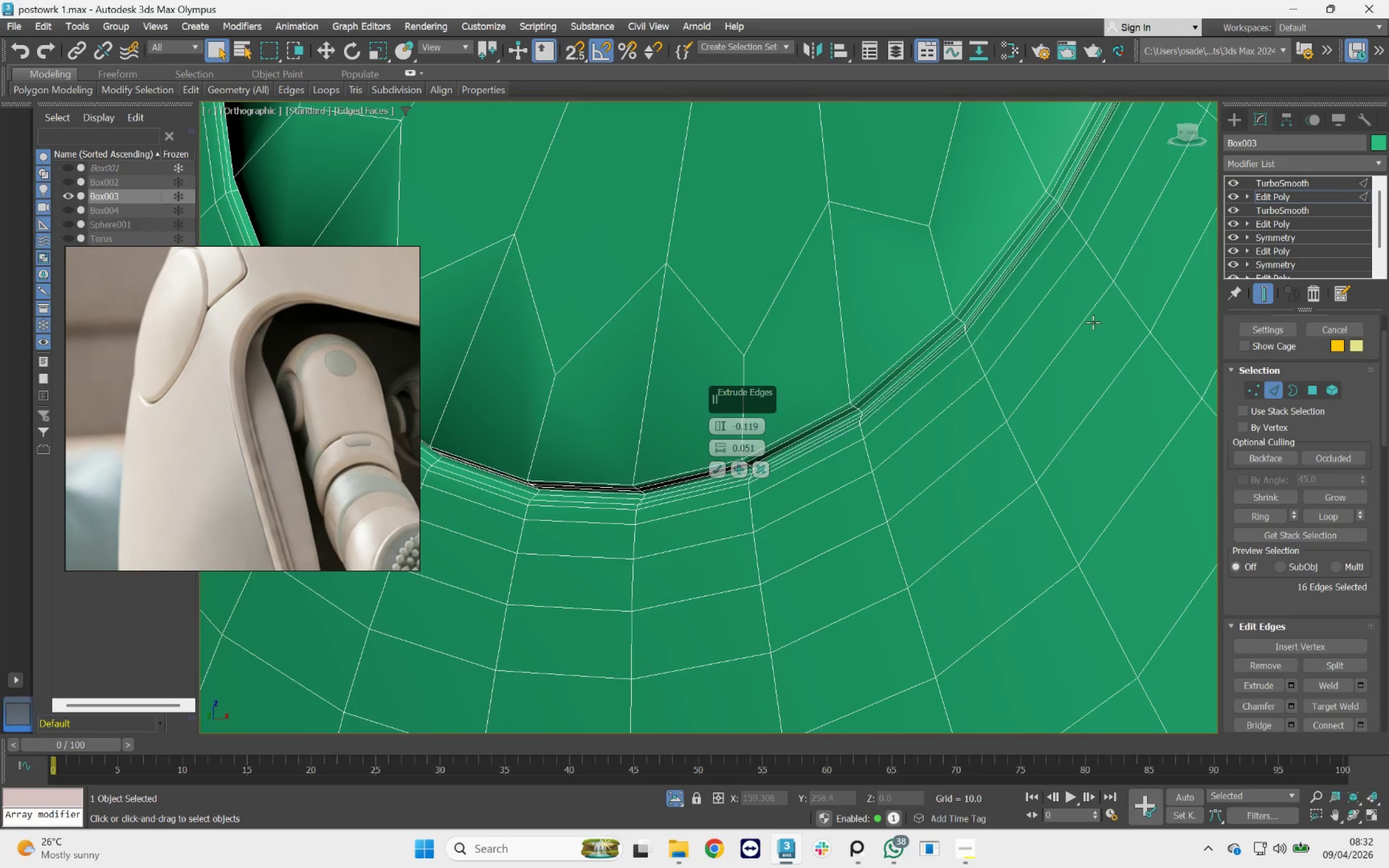 
key(F5)
 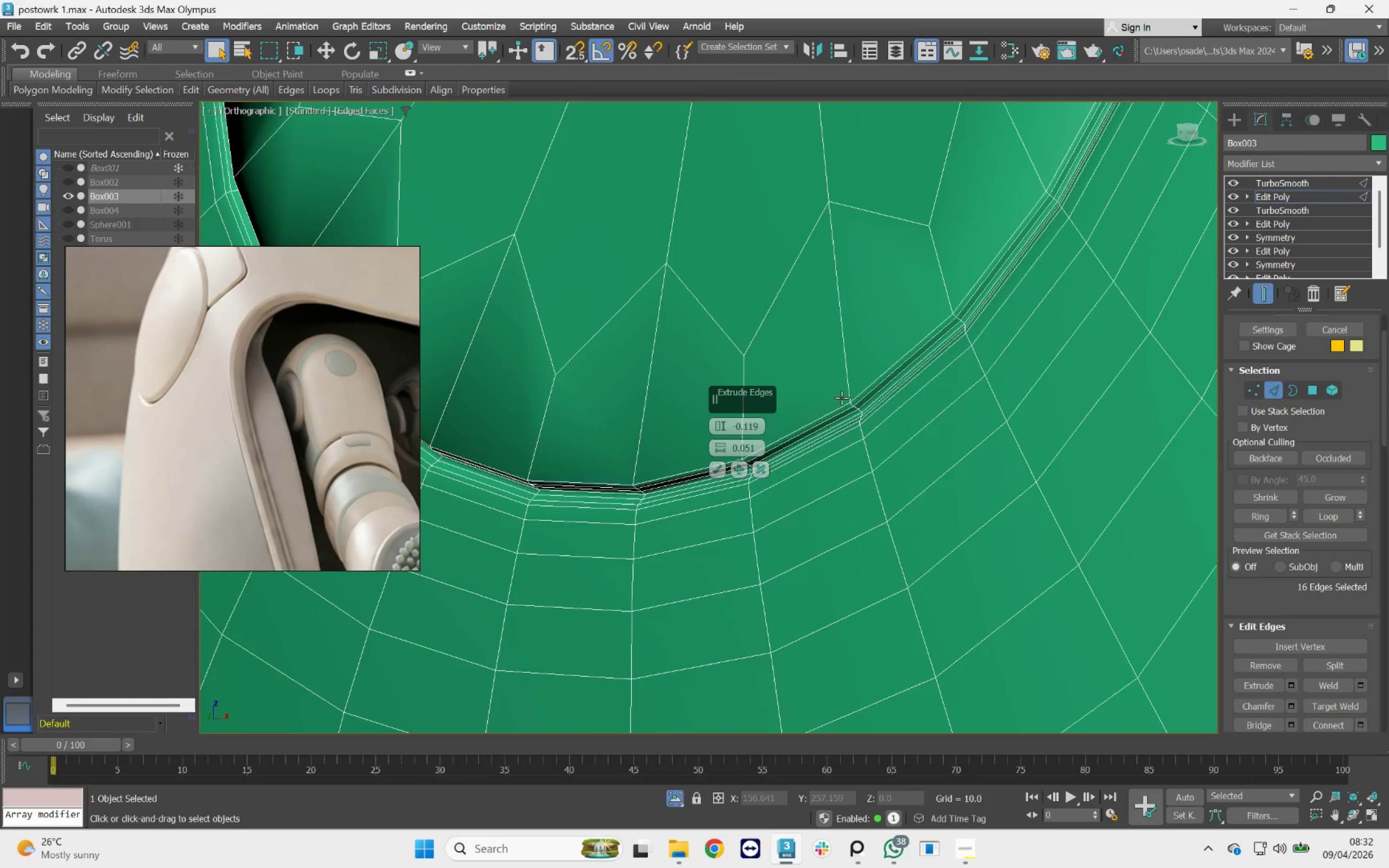 
key(F4)
 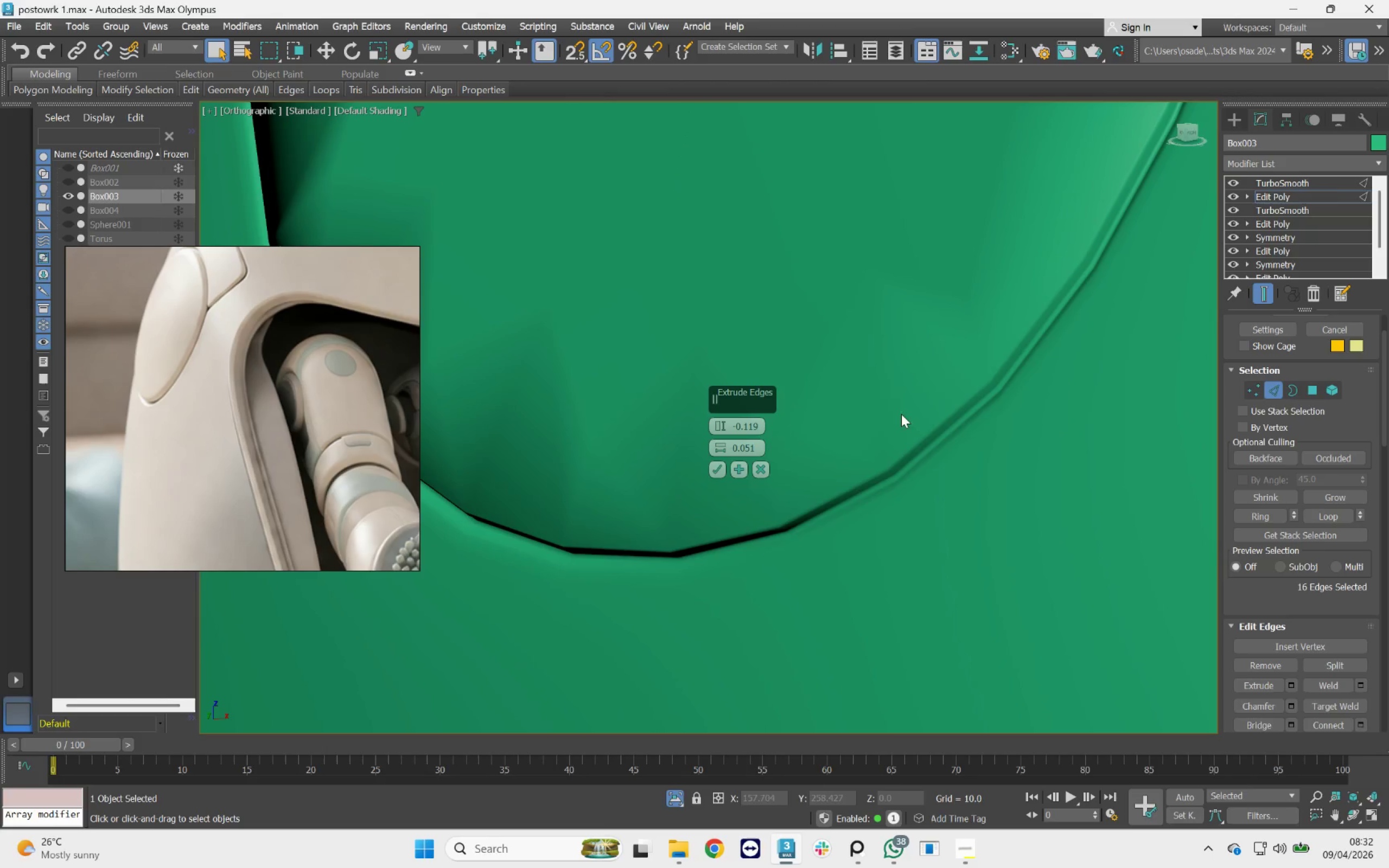 
scroll: coordinate [878, 495], scroll_direction: down, amount: 4.0
 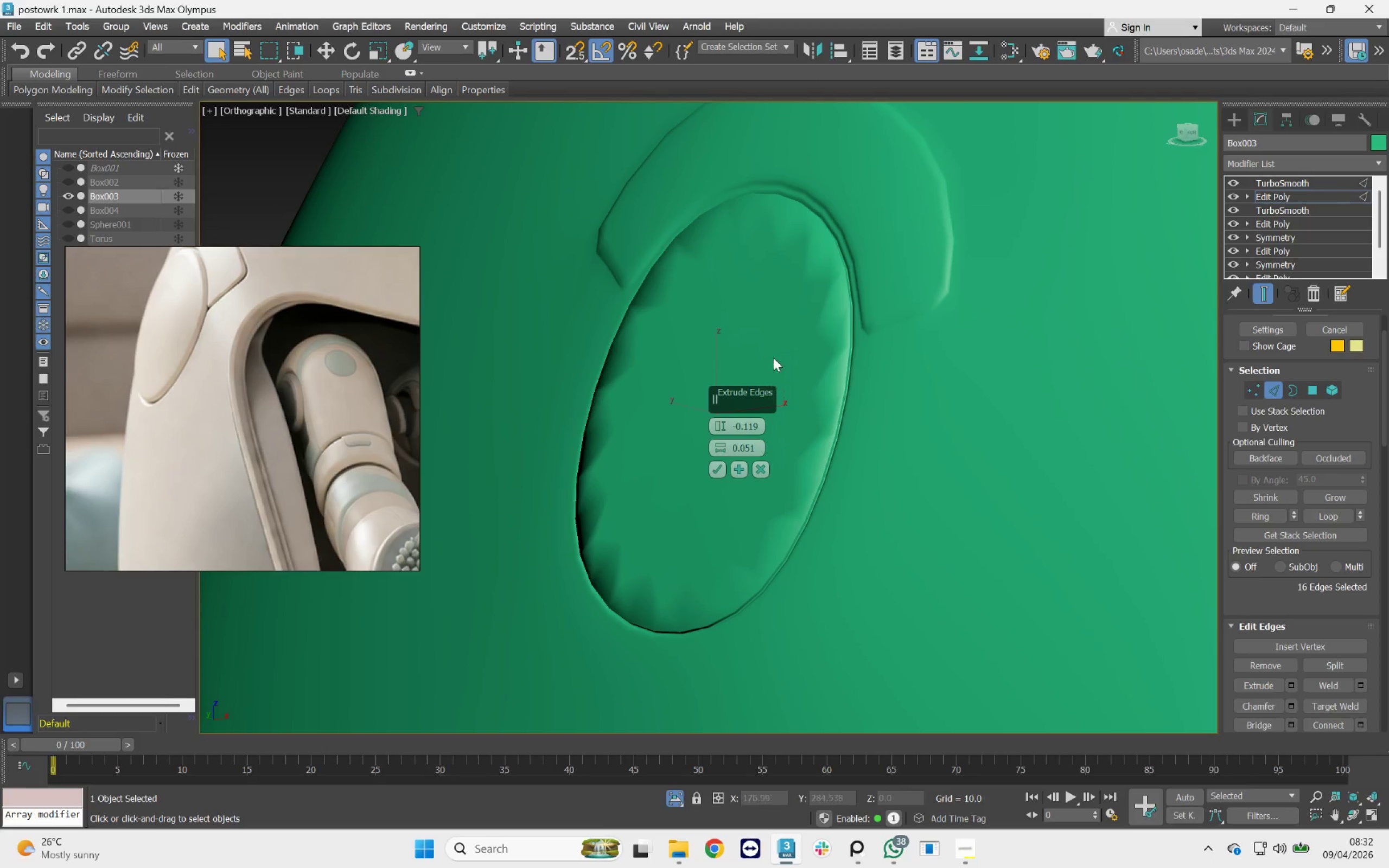 
scroll: coordinate [845, 234], scroll_direction: up, amount: 3.0
 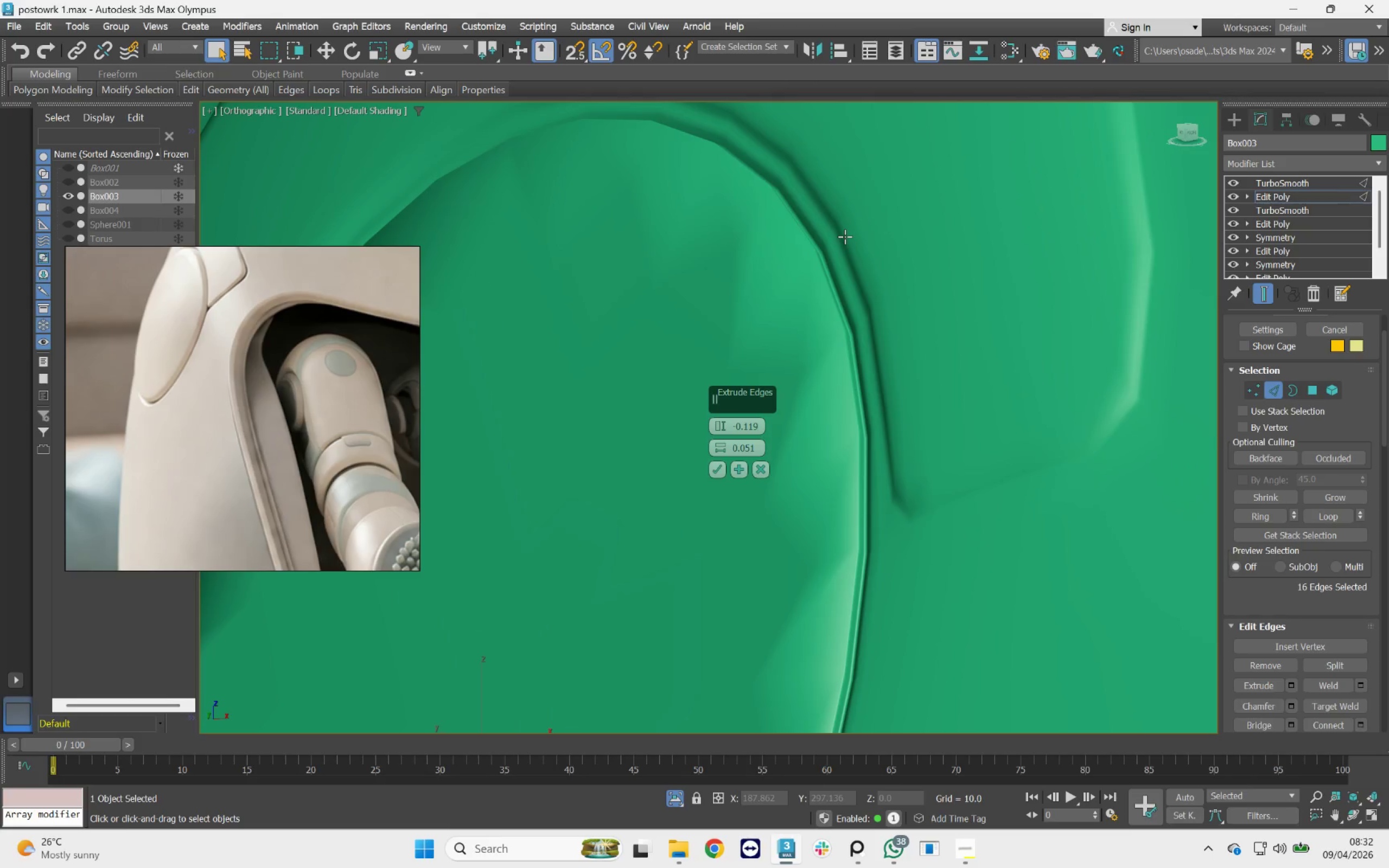 
scroll: coordinate [846, 240], scroll_direction: down, amount: 2.0
 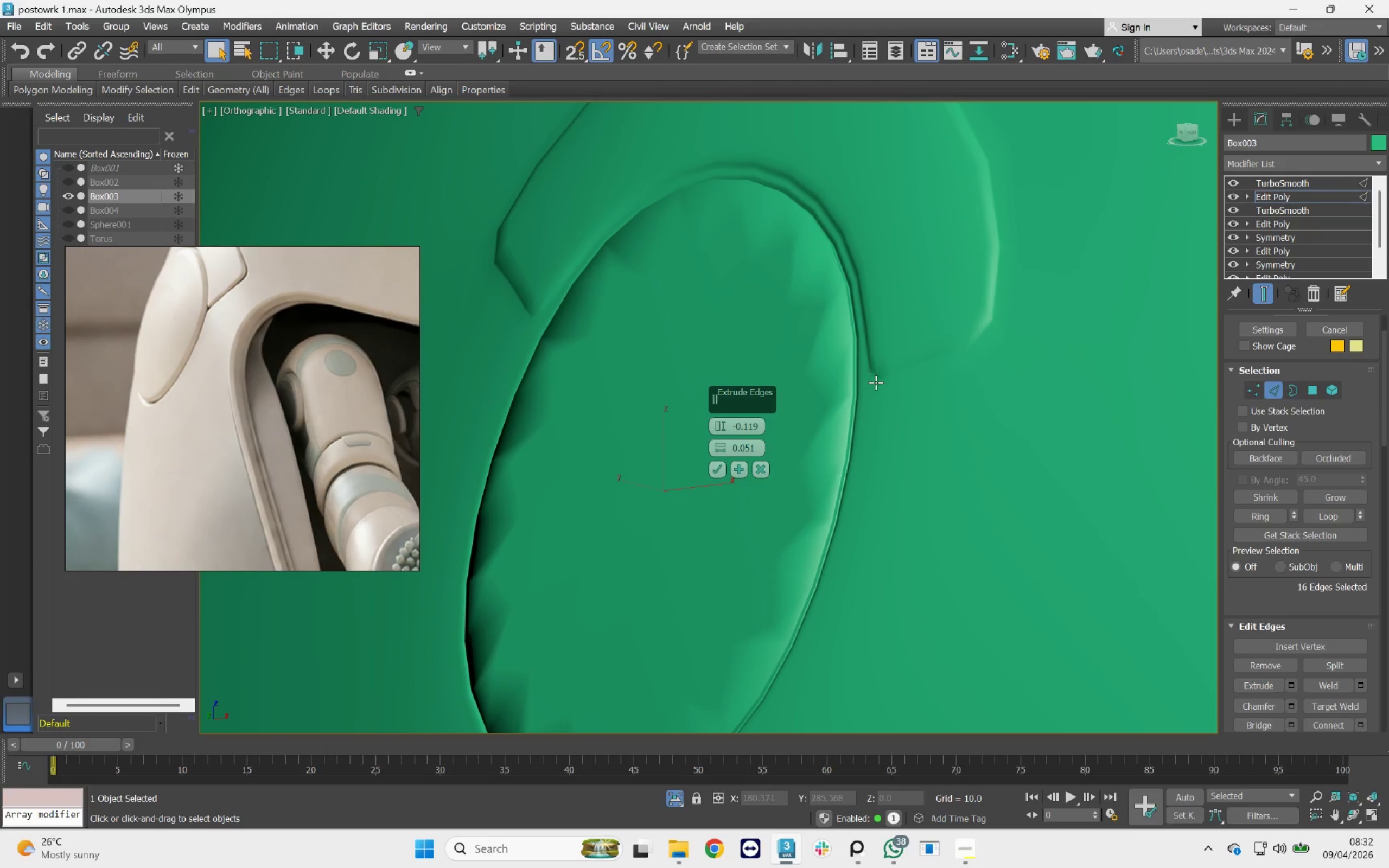 
scroll: coordinate [865, 350], scroll_direction: up, amount: 4.0
 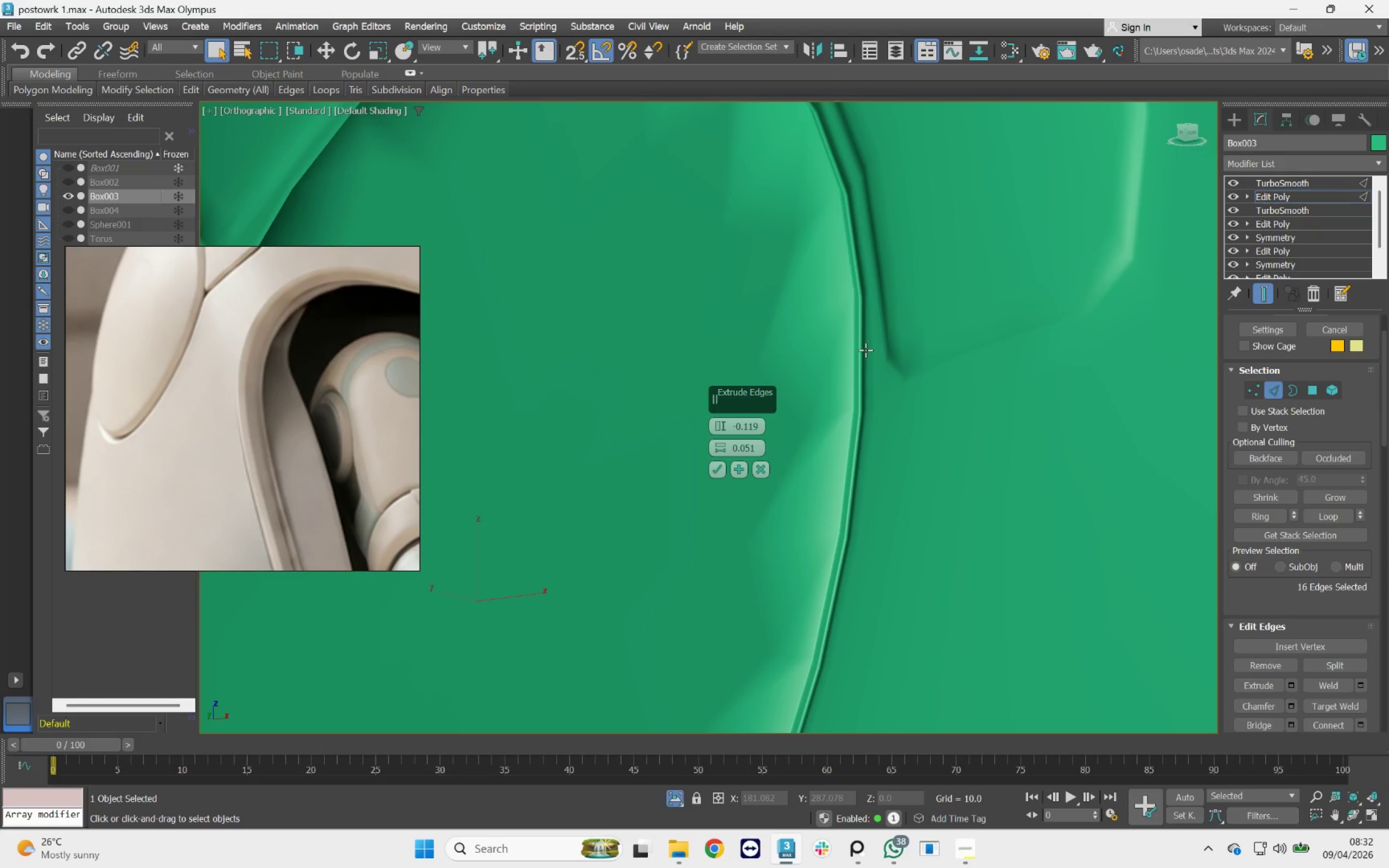 
key(F4)
 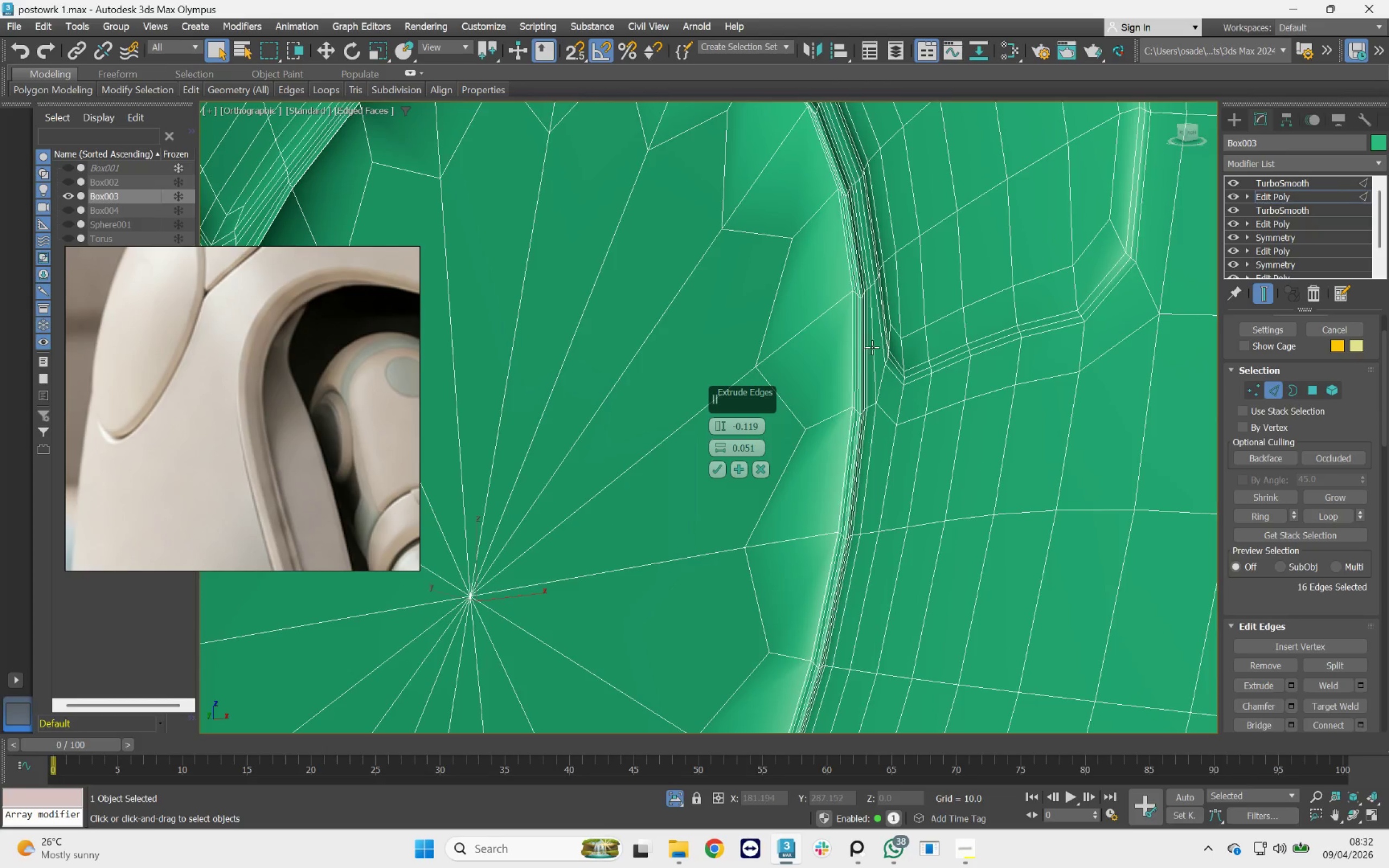 
key(F4)
 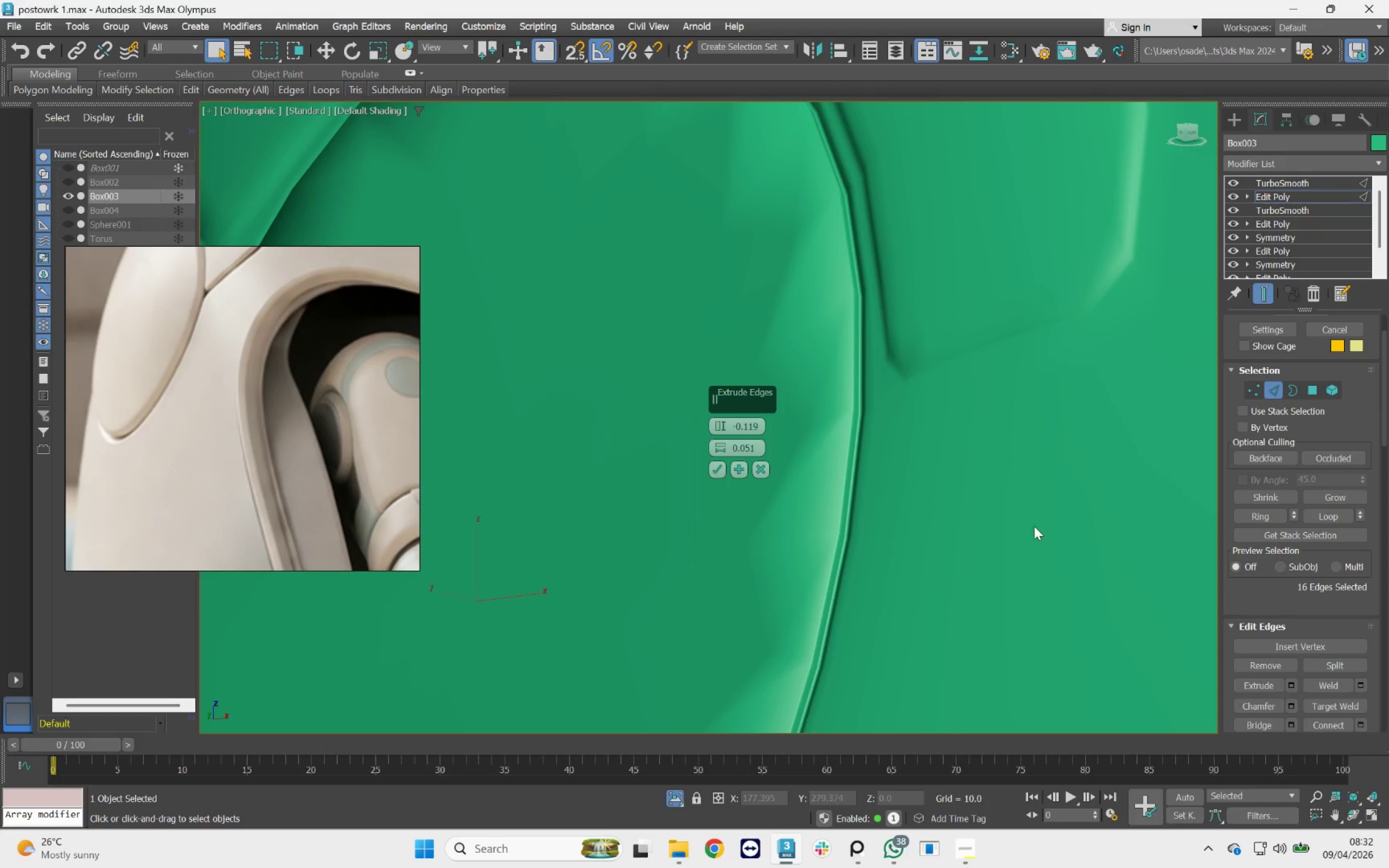 
wait(9.03)
 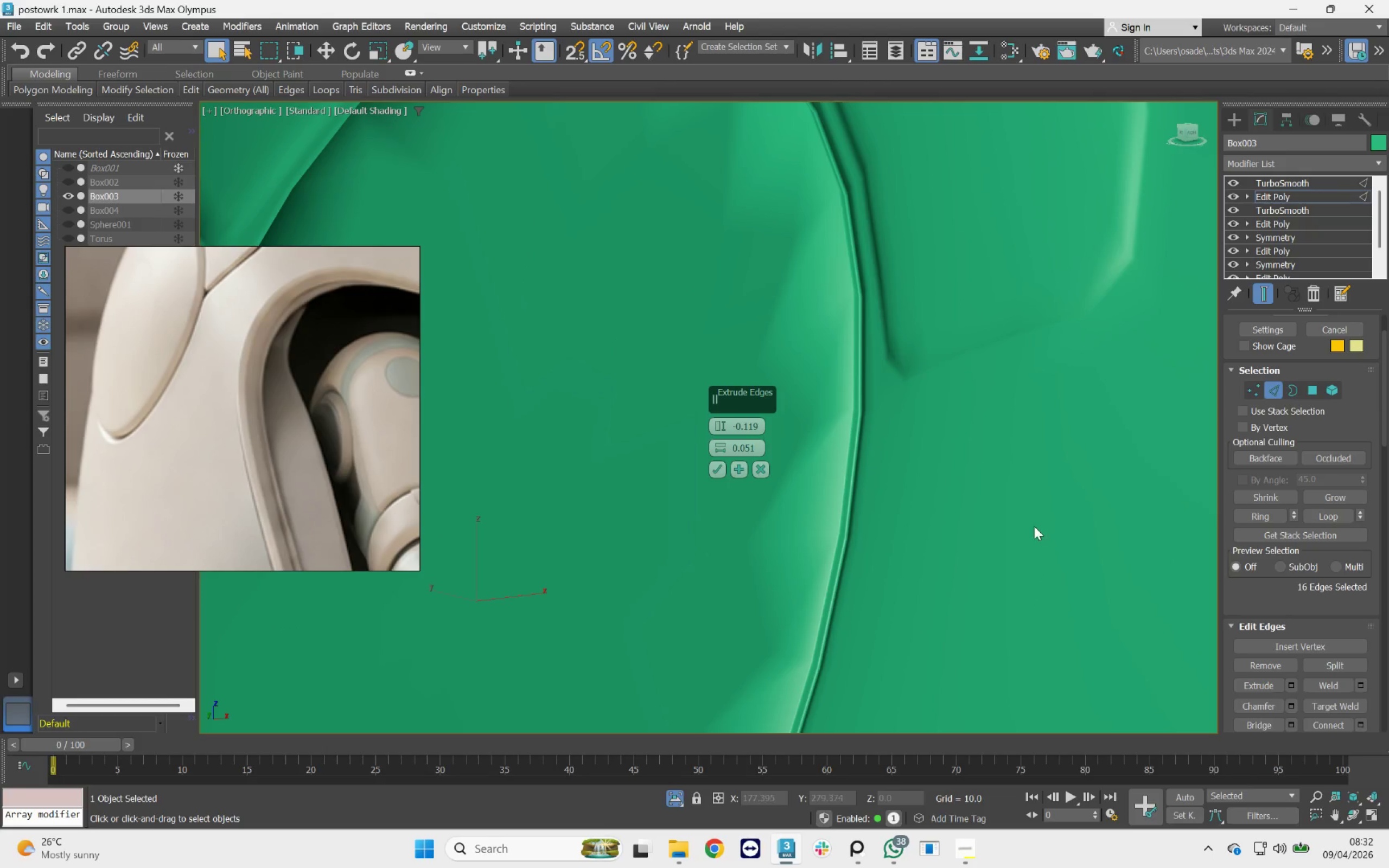 
key(F4)
 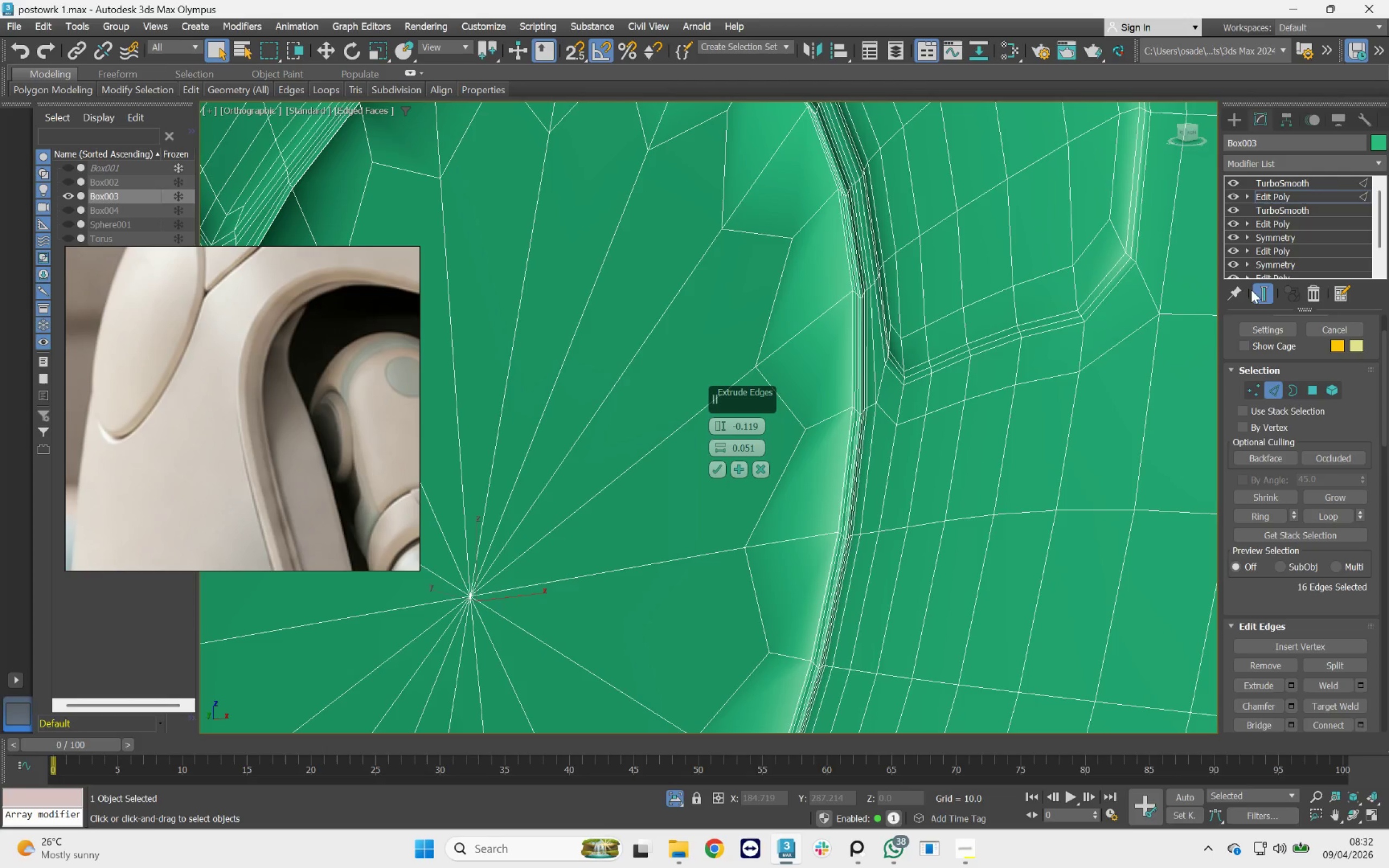 
left_click([1264, 292])
 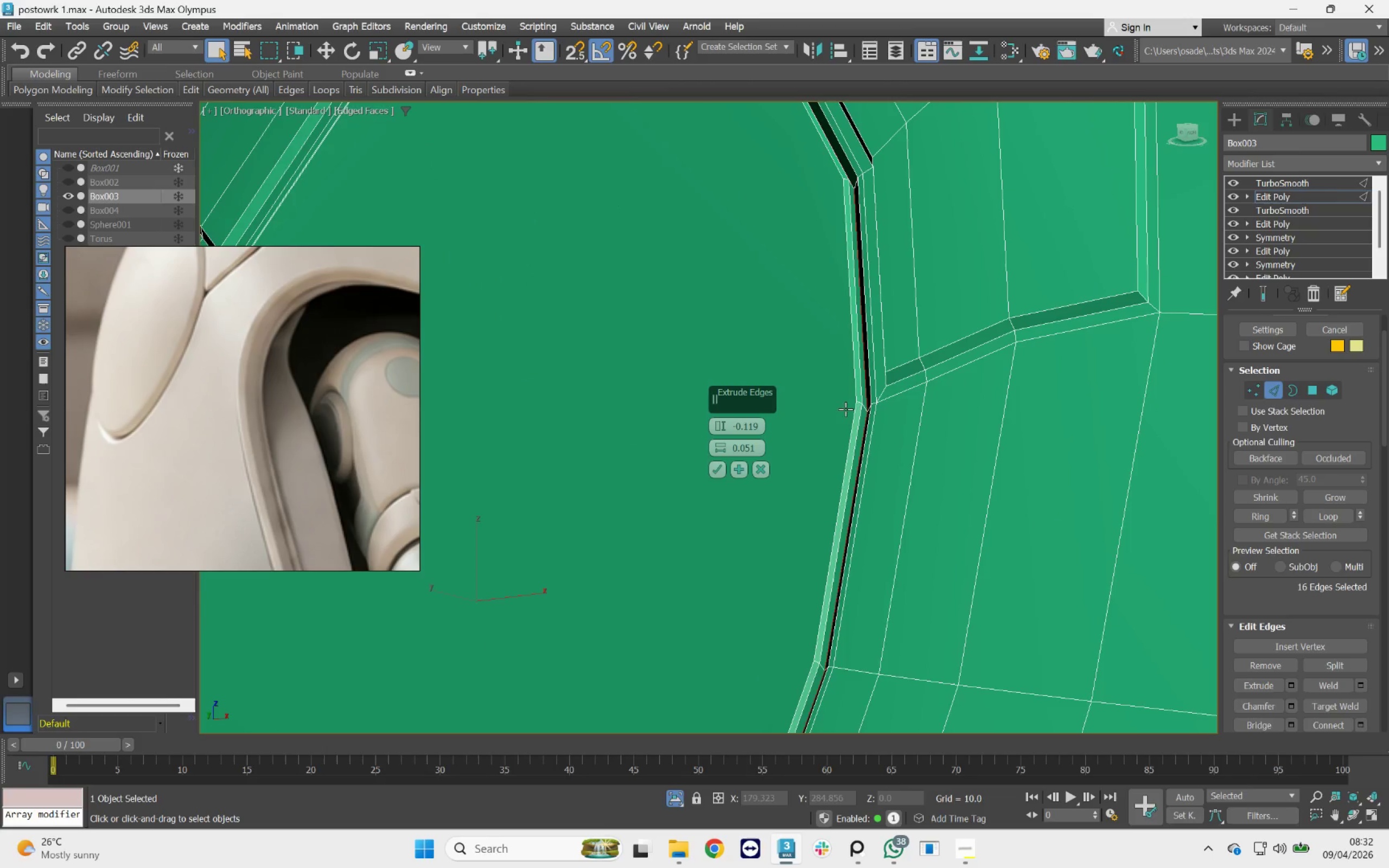 
left_click([718, 473])
 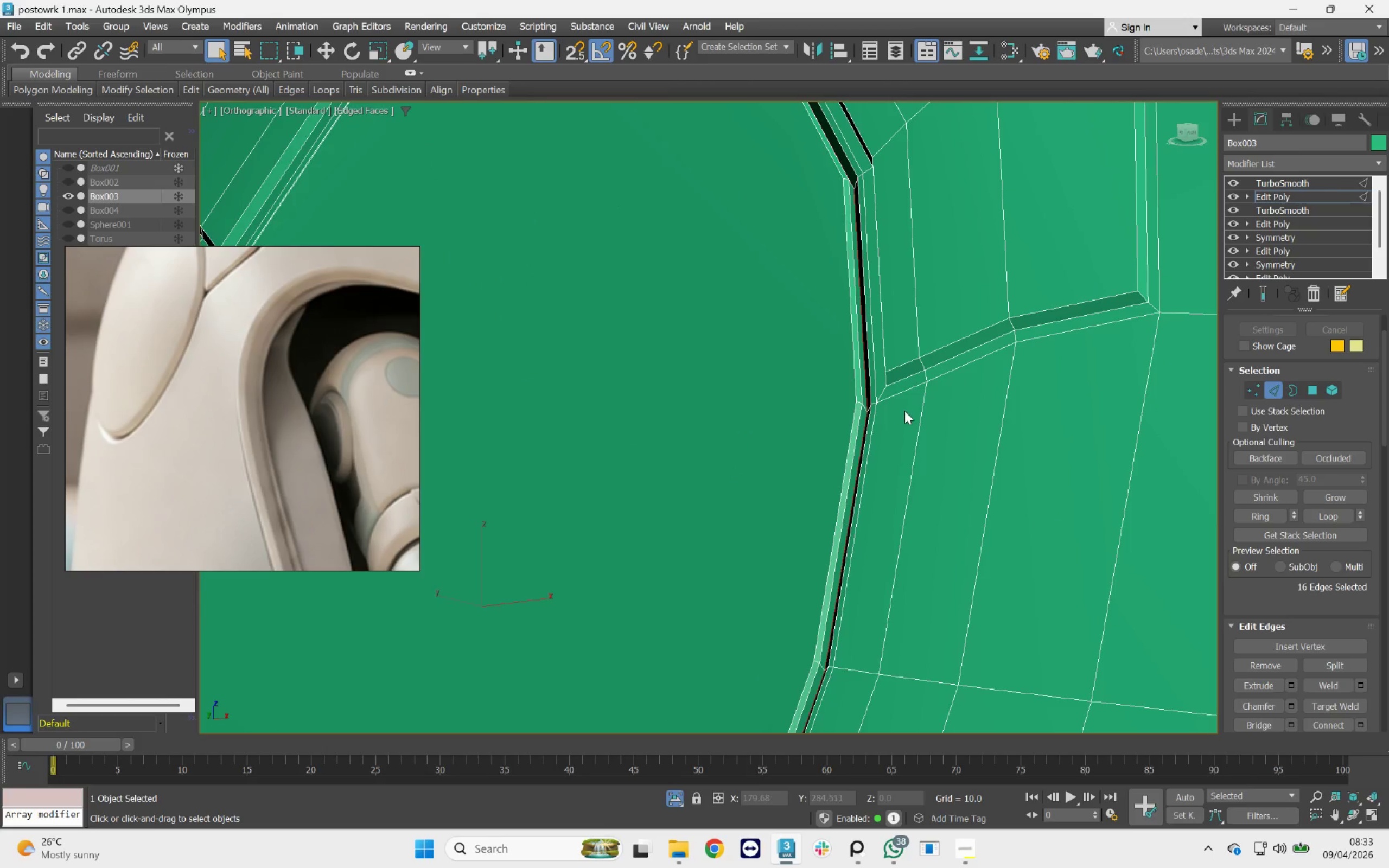 
scroll: coordinate [905, 410], scroll_direction: down, amount: 2.0
 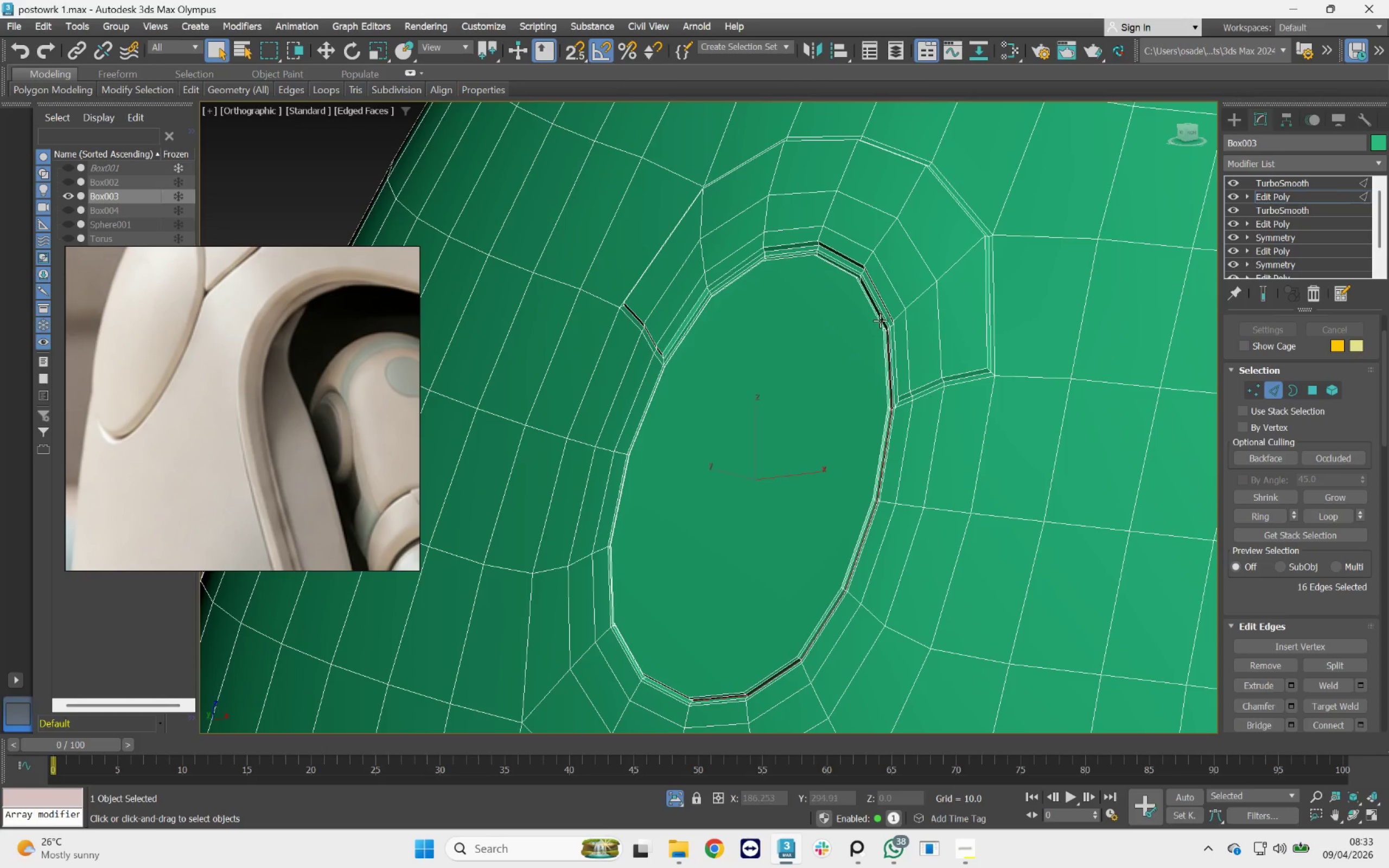 
hold_key(key=AltLeft, duration=1.59)
 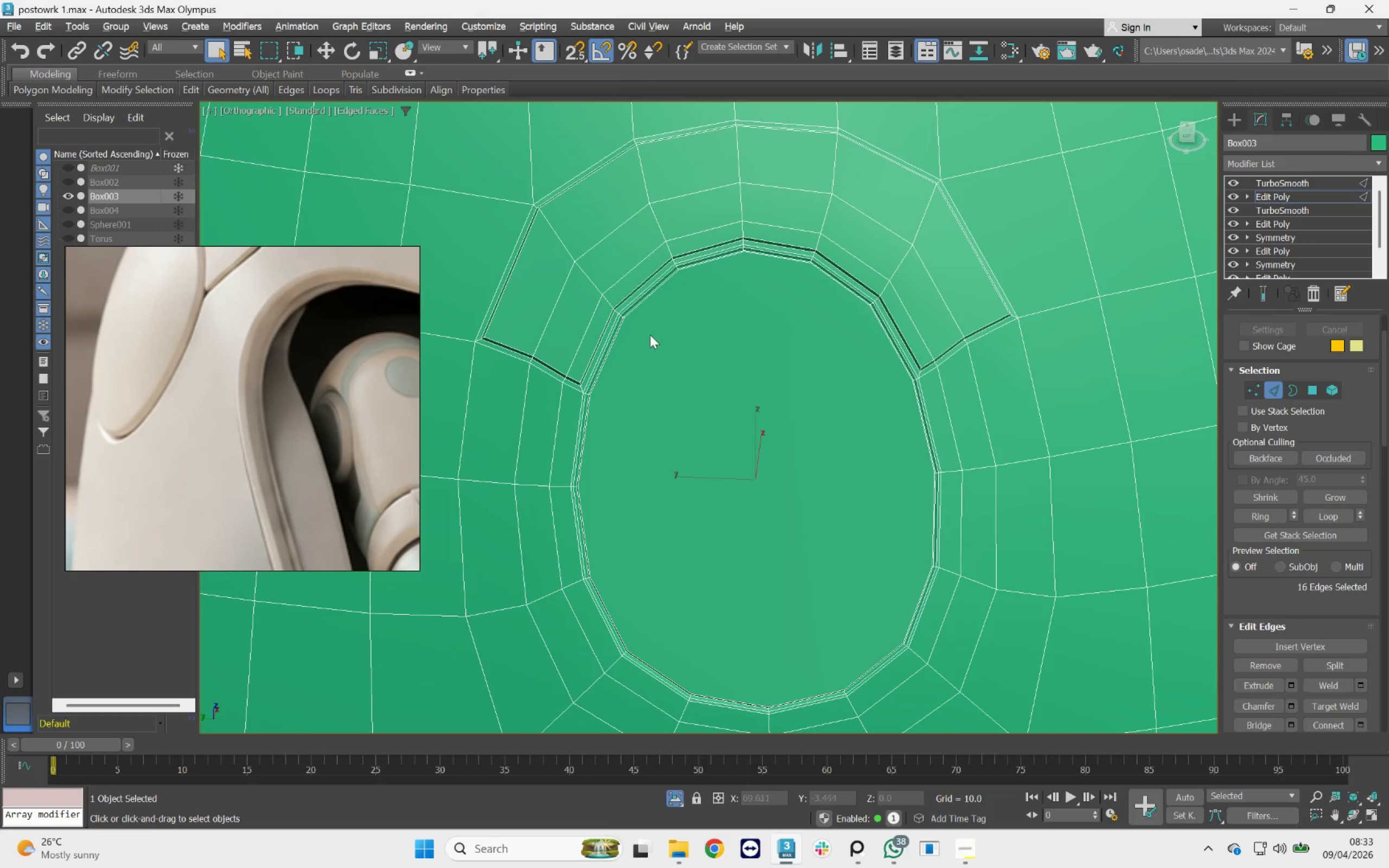 
wait(6.39)
 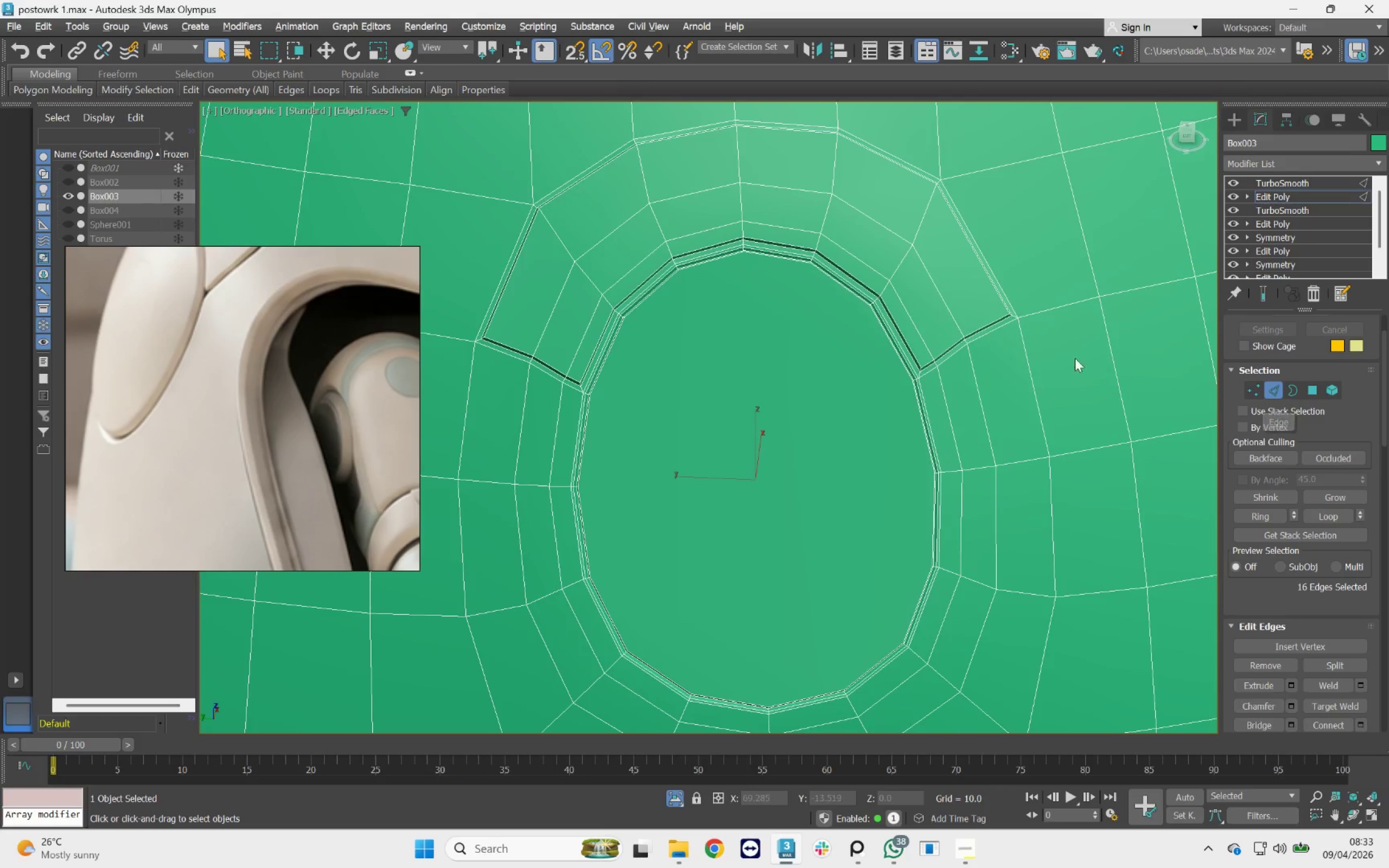 
scroll: coordinate [588, 402], scroll_direction: up, amount: 3.0
 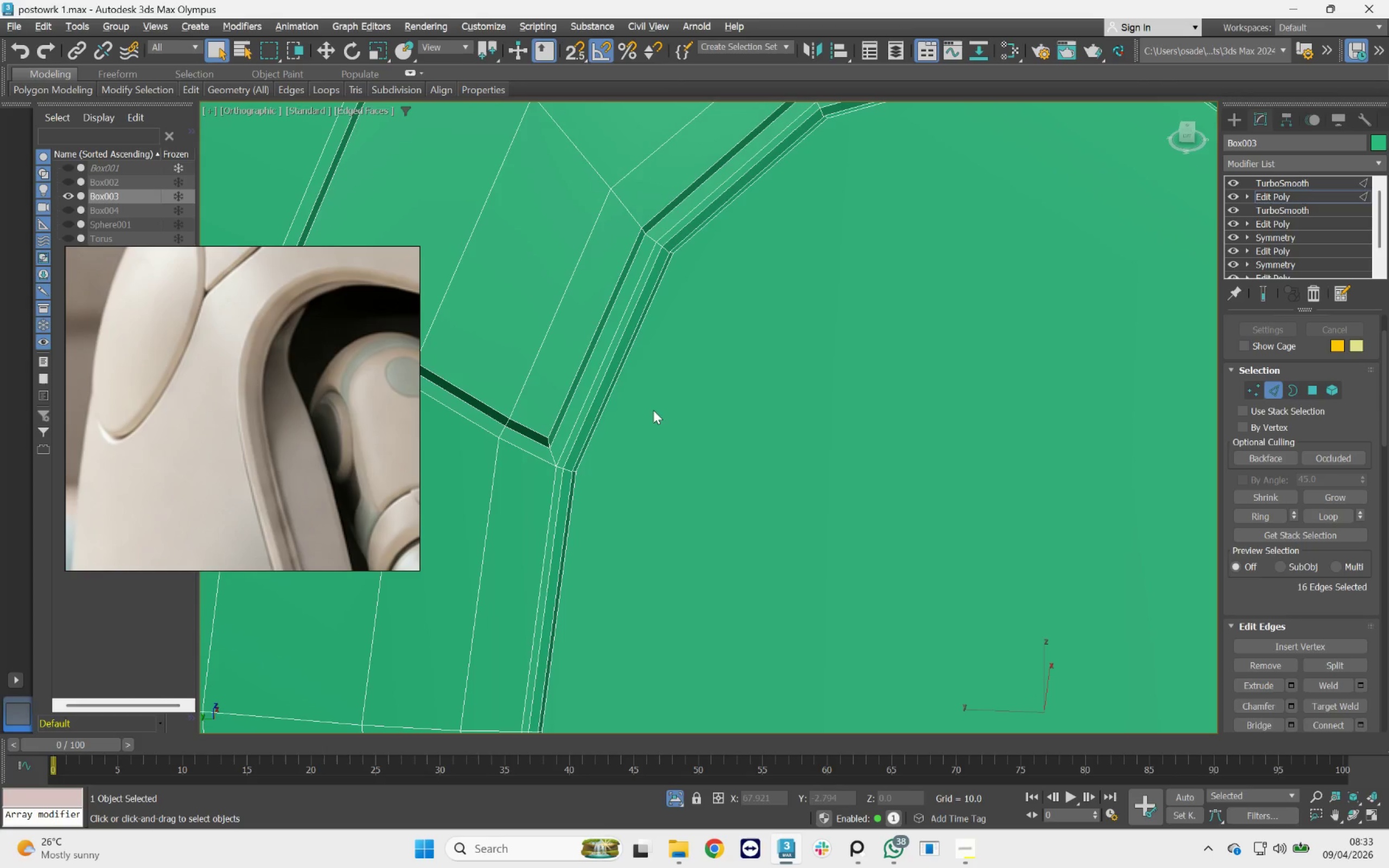 
double_click([598, 364])
 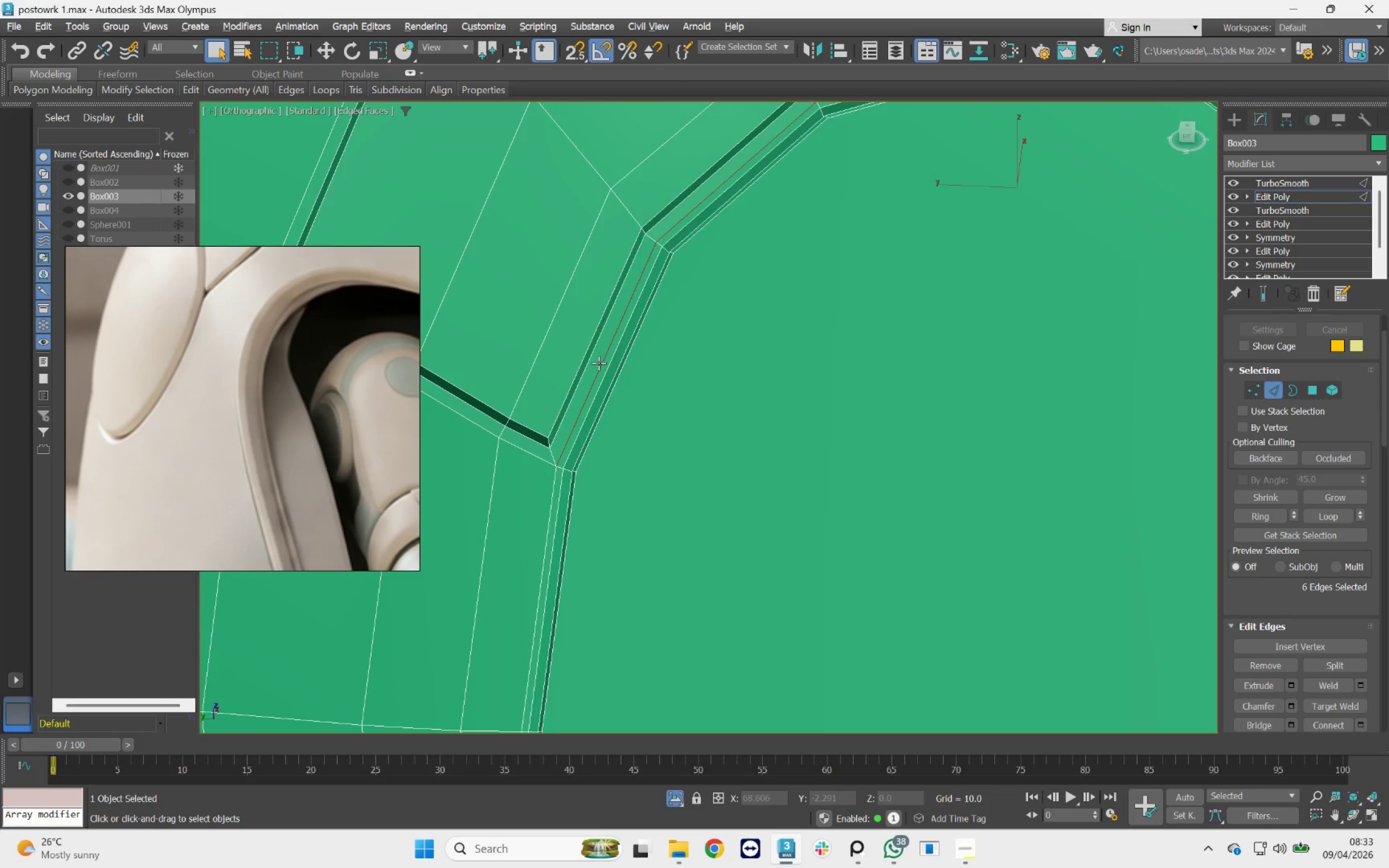 
scroll: coordinate [598, 363], scroll_direction: down, amount: 3.0
 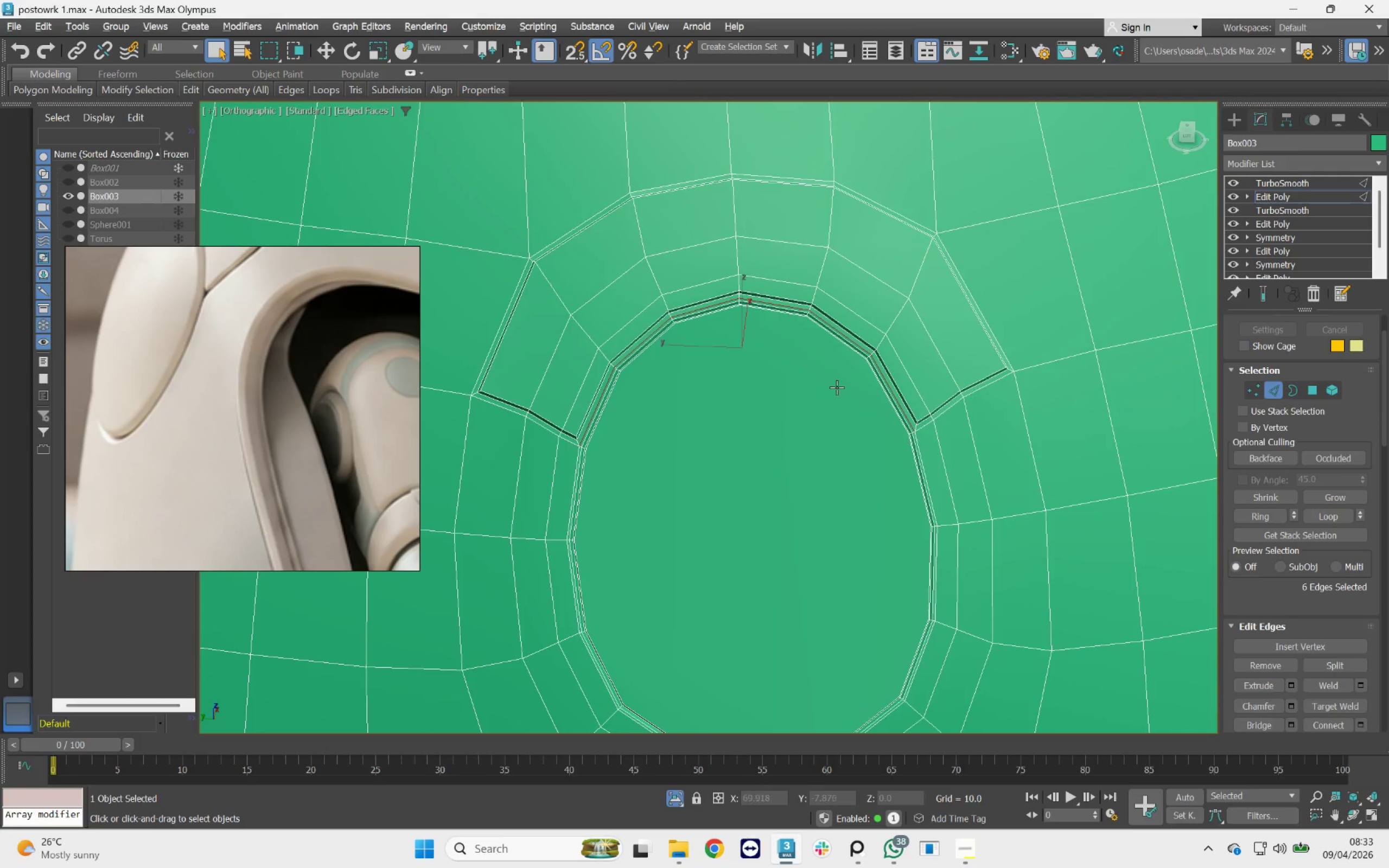 
key(Shift+ShiftRight)
 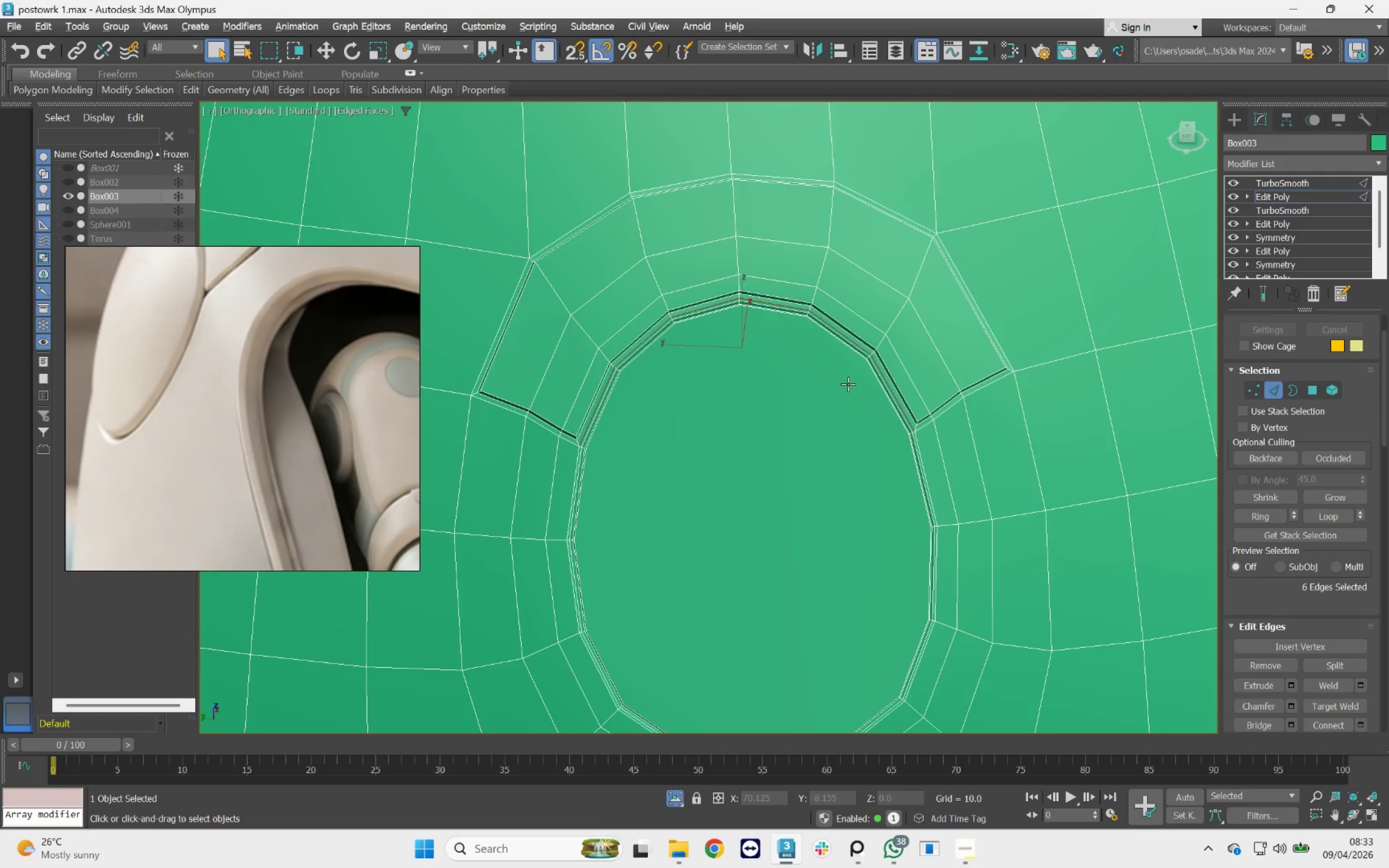 
key(Shift+Backspace)
 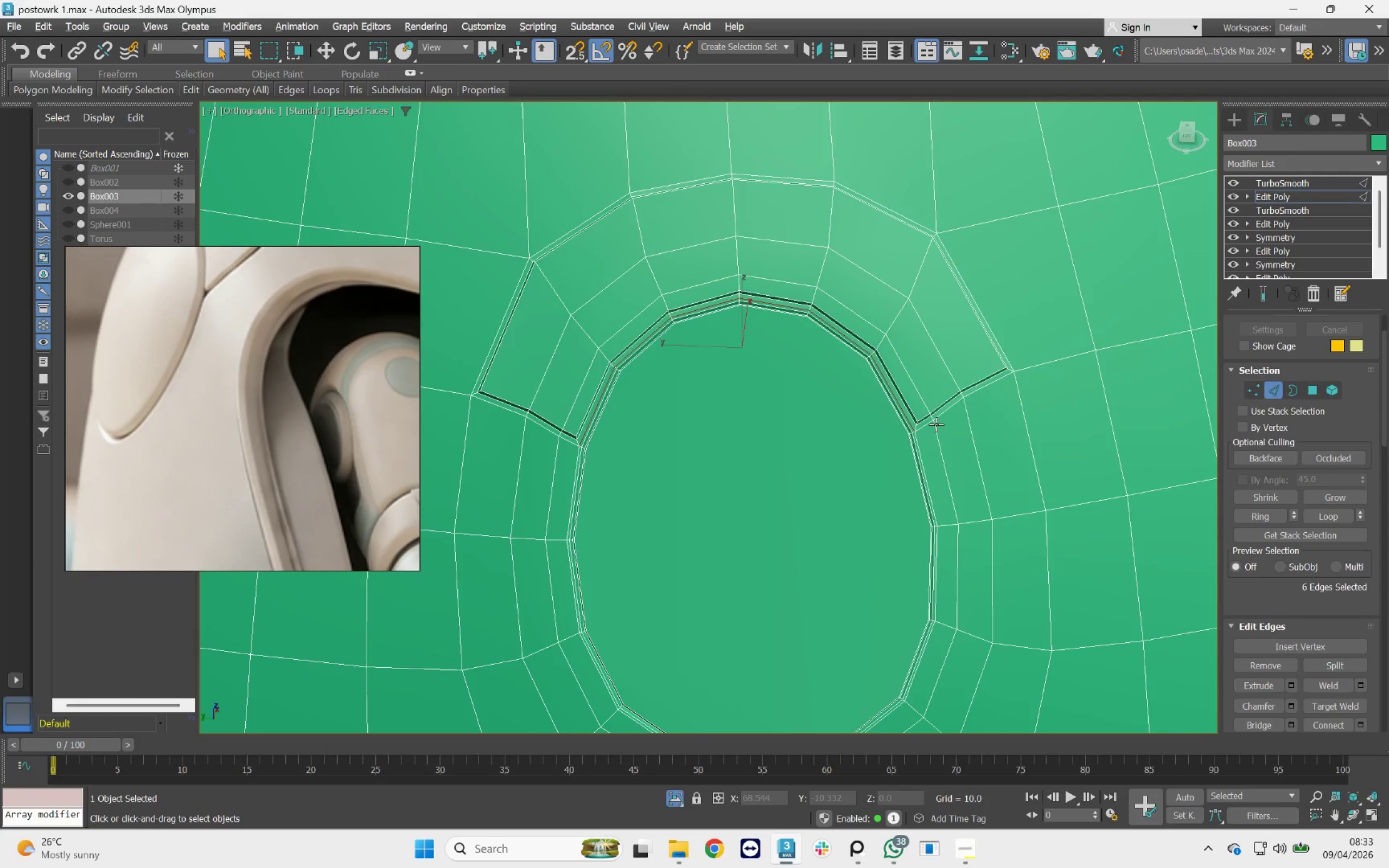 
key(Control+Backspace)
 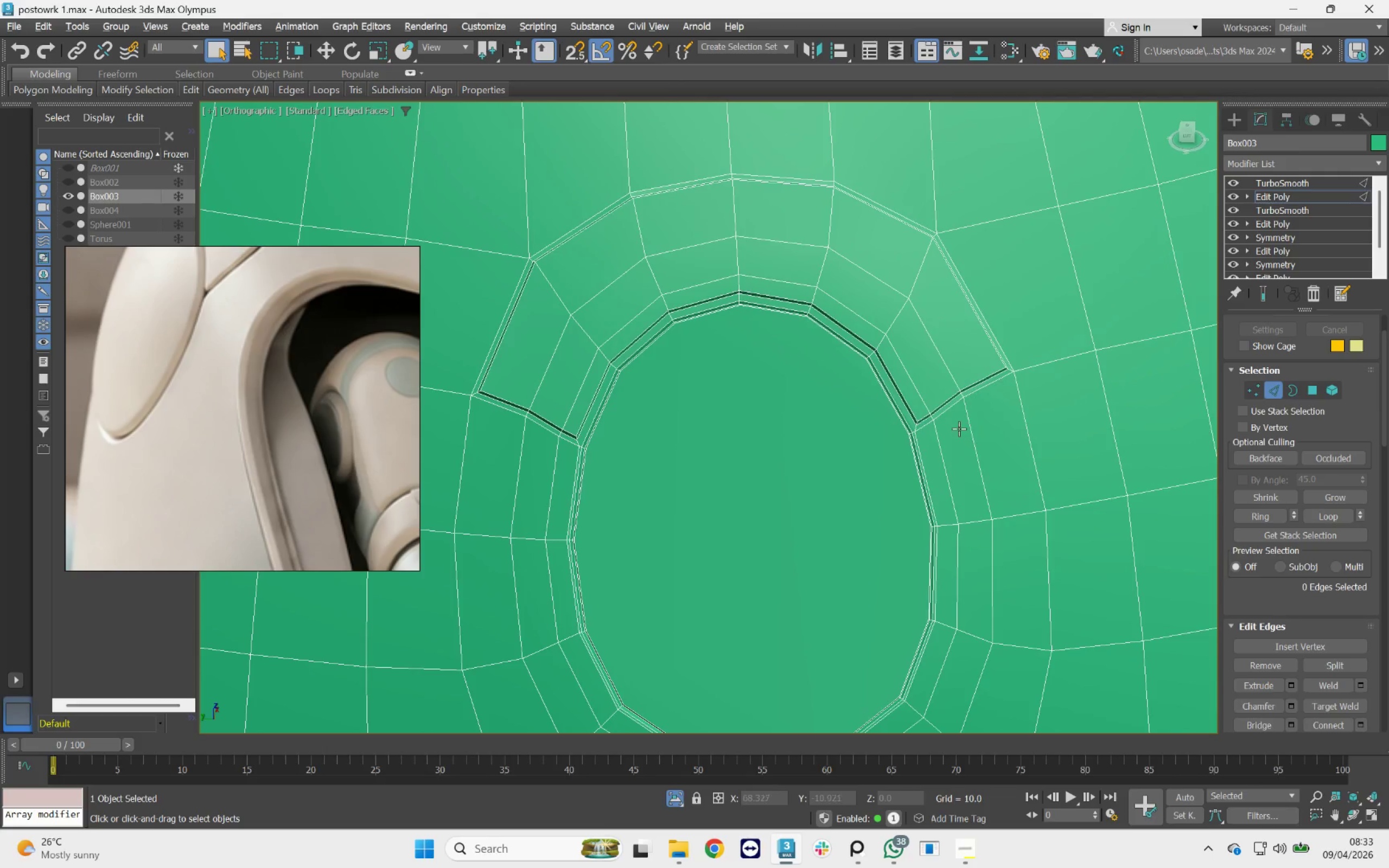 
scroll: coordinate [923, 428], scroll_direction: up, amount: 4.0
 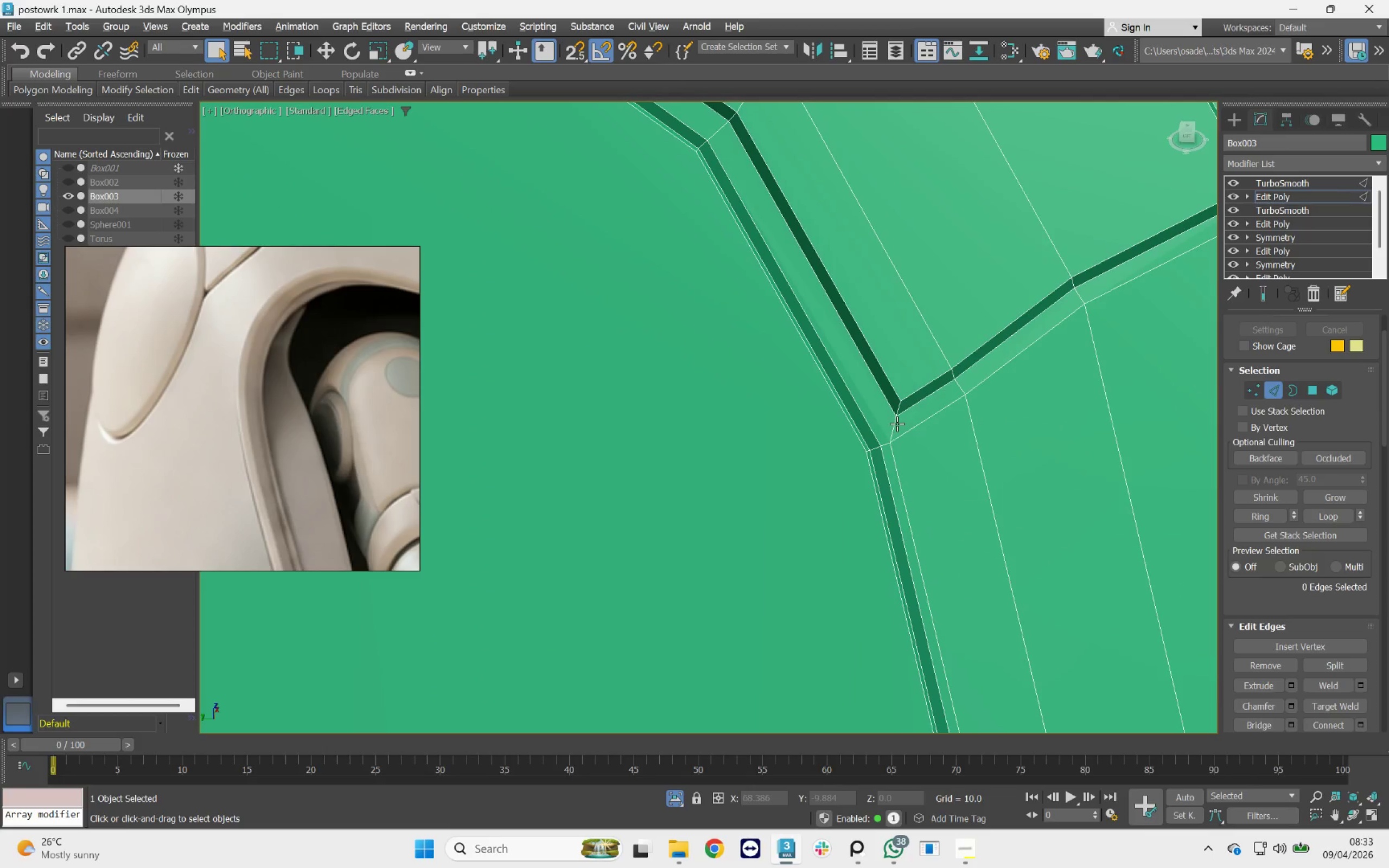 
key(Alt+AltLeft)
 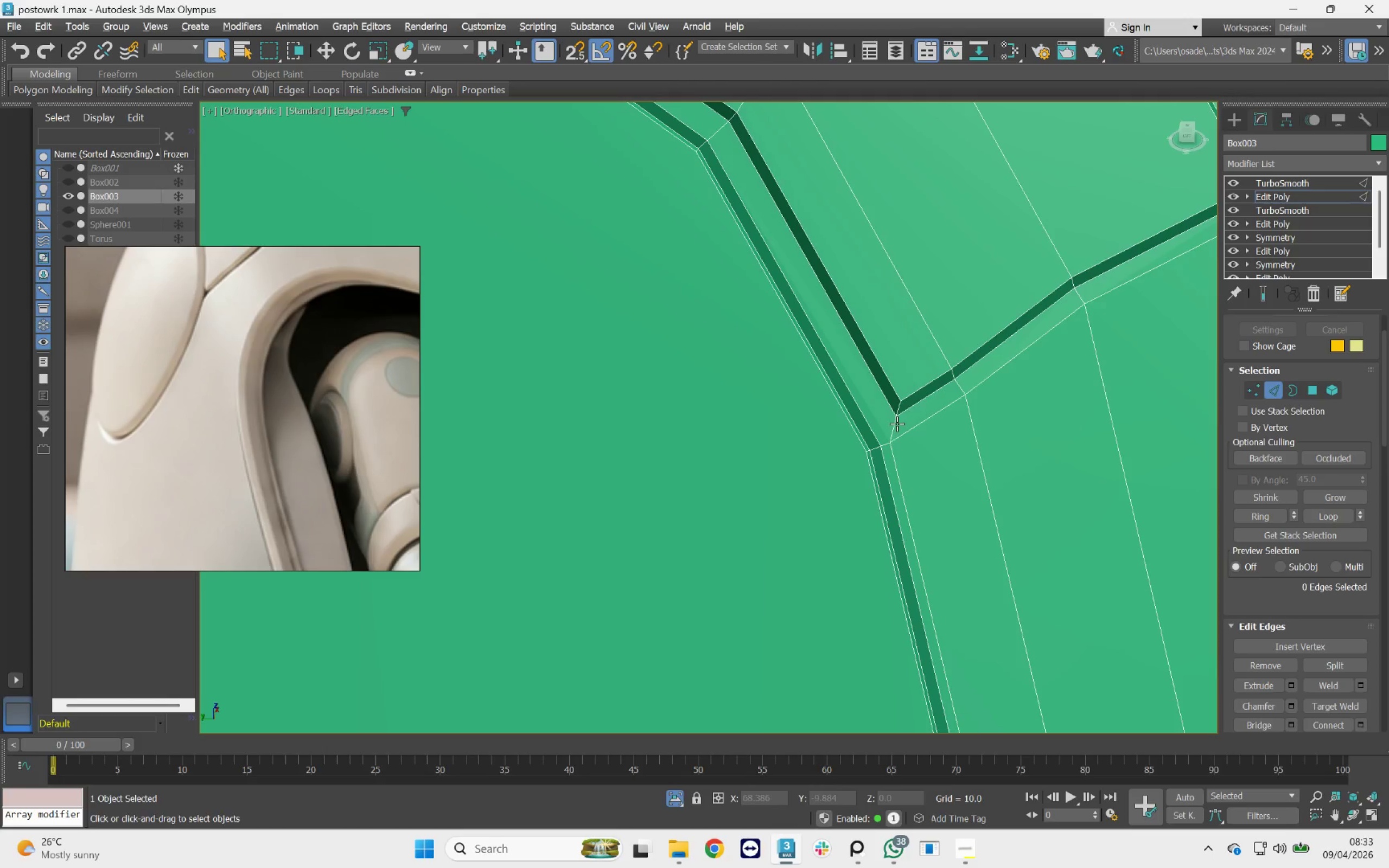 
key(Alt+1)
 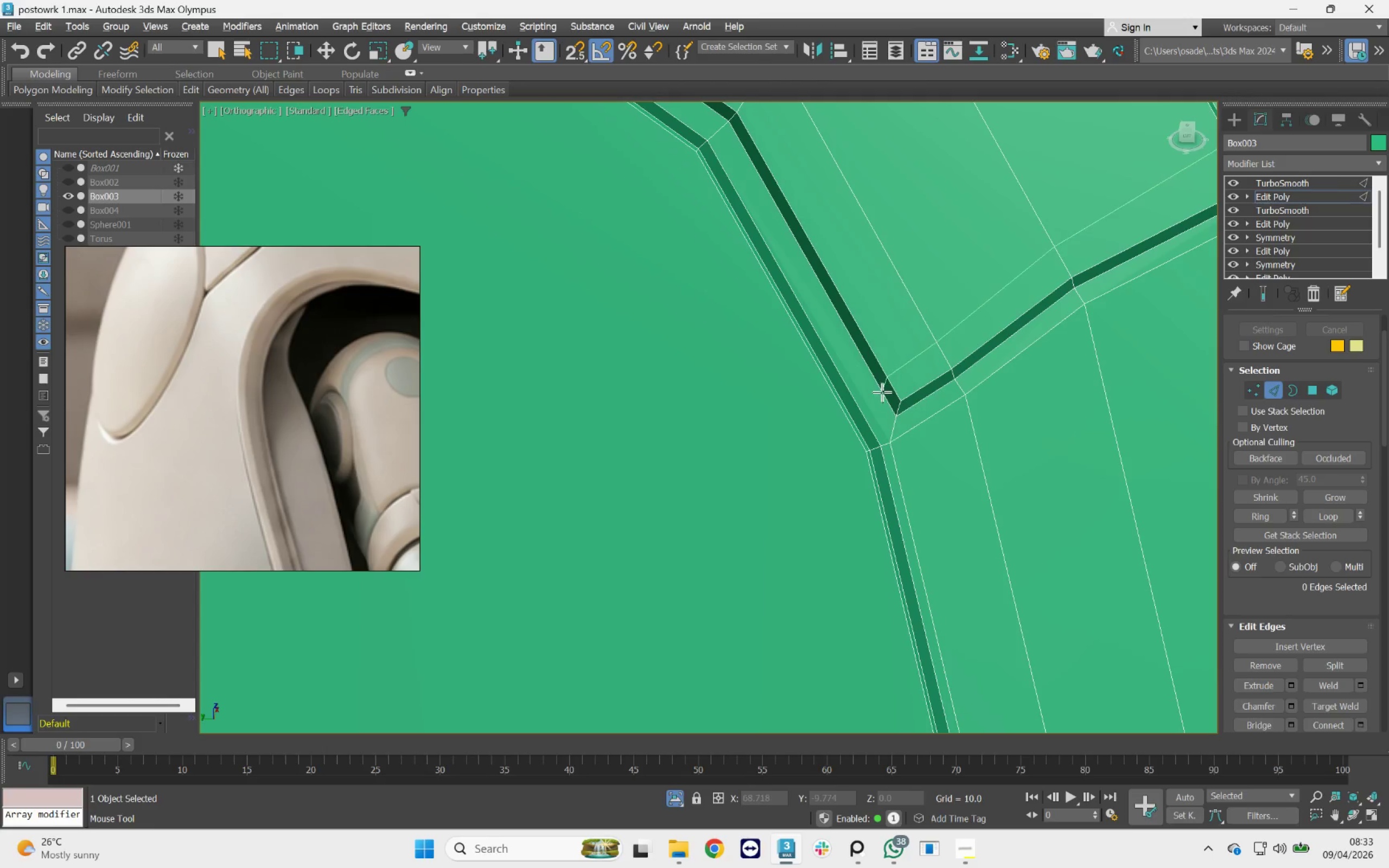 
key(Control+Z)
 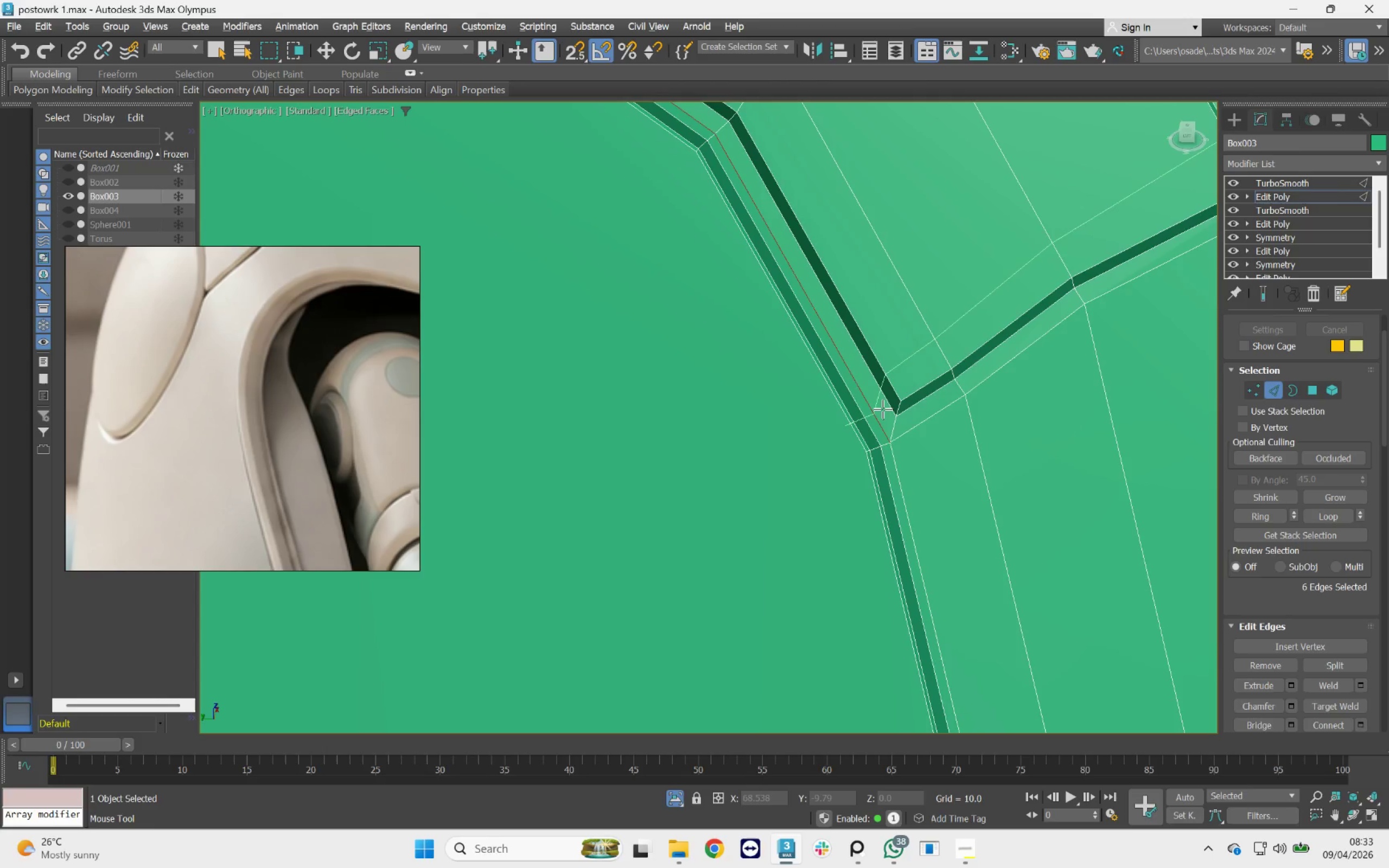 
key(Alt+AltLeft)
 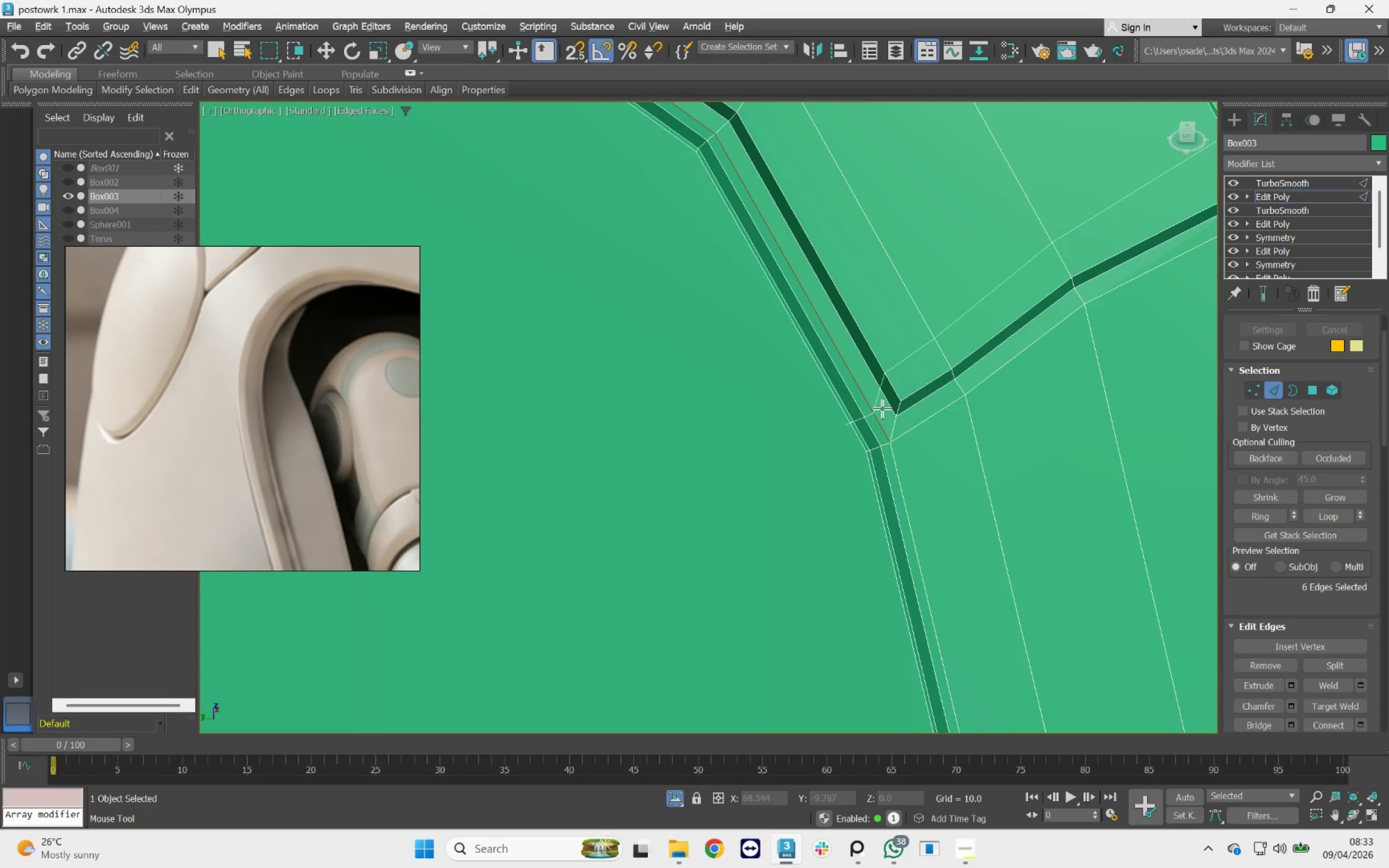 
key(Alt+1)
 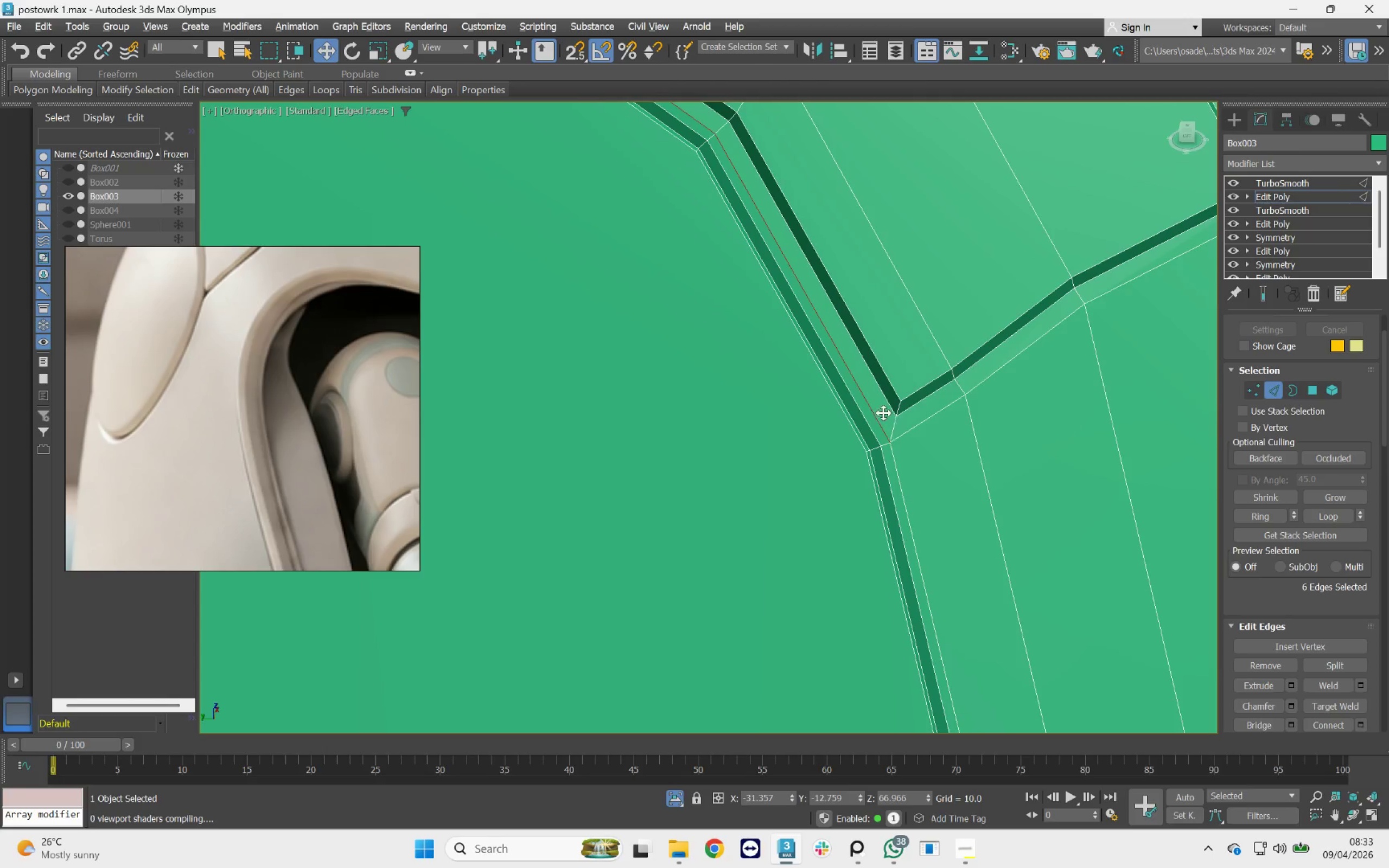 
scroll: coordinate [884, 414], scroll_direction: down, amount: 4.0
 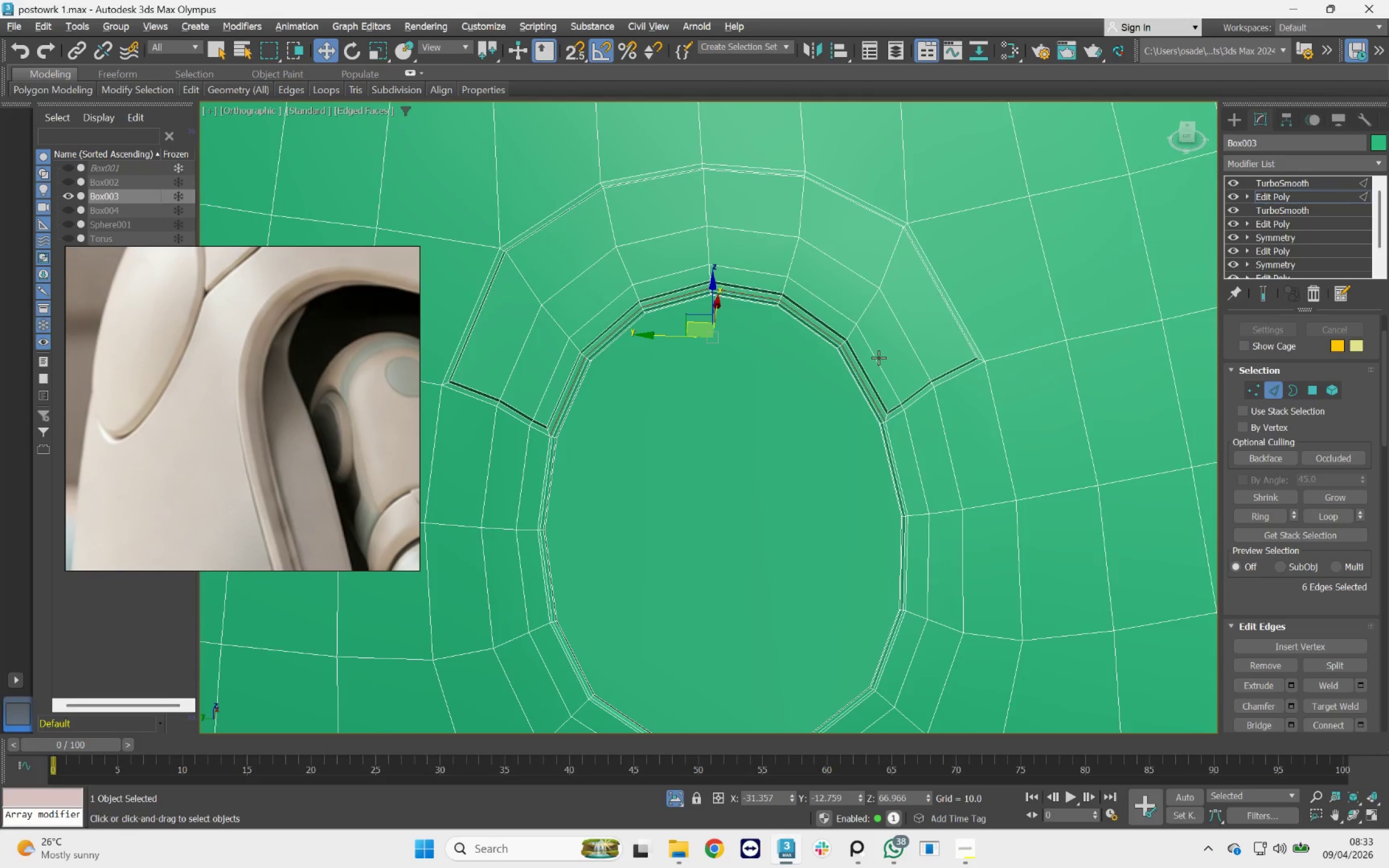 
scroll: coordinate [805, 313], scroll_direction: up, amount: 2.0
 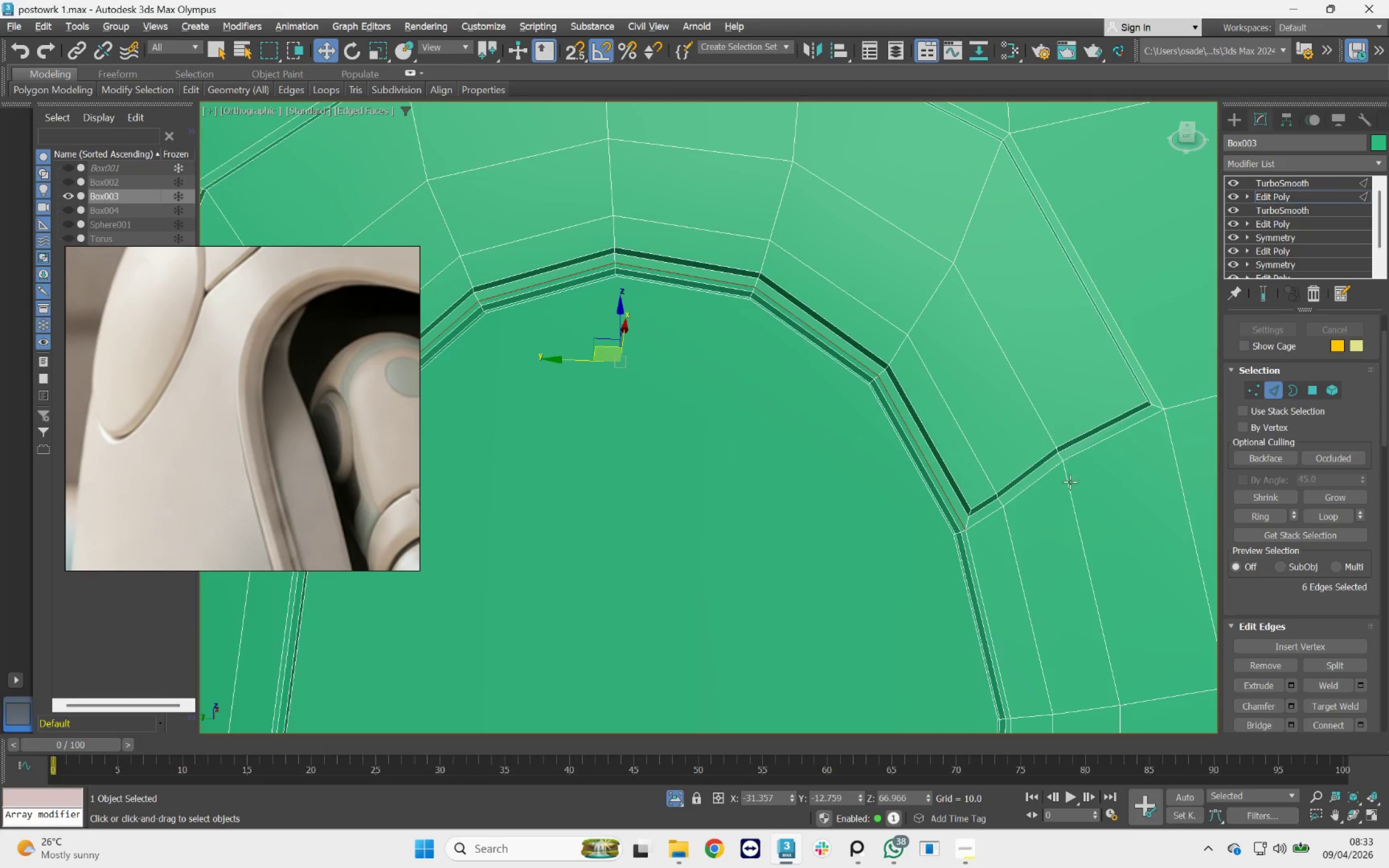 
left_click([1255, 291])
 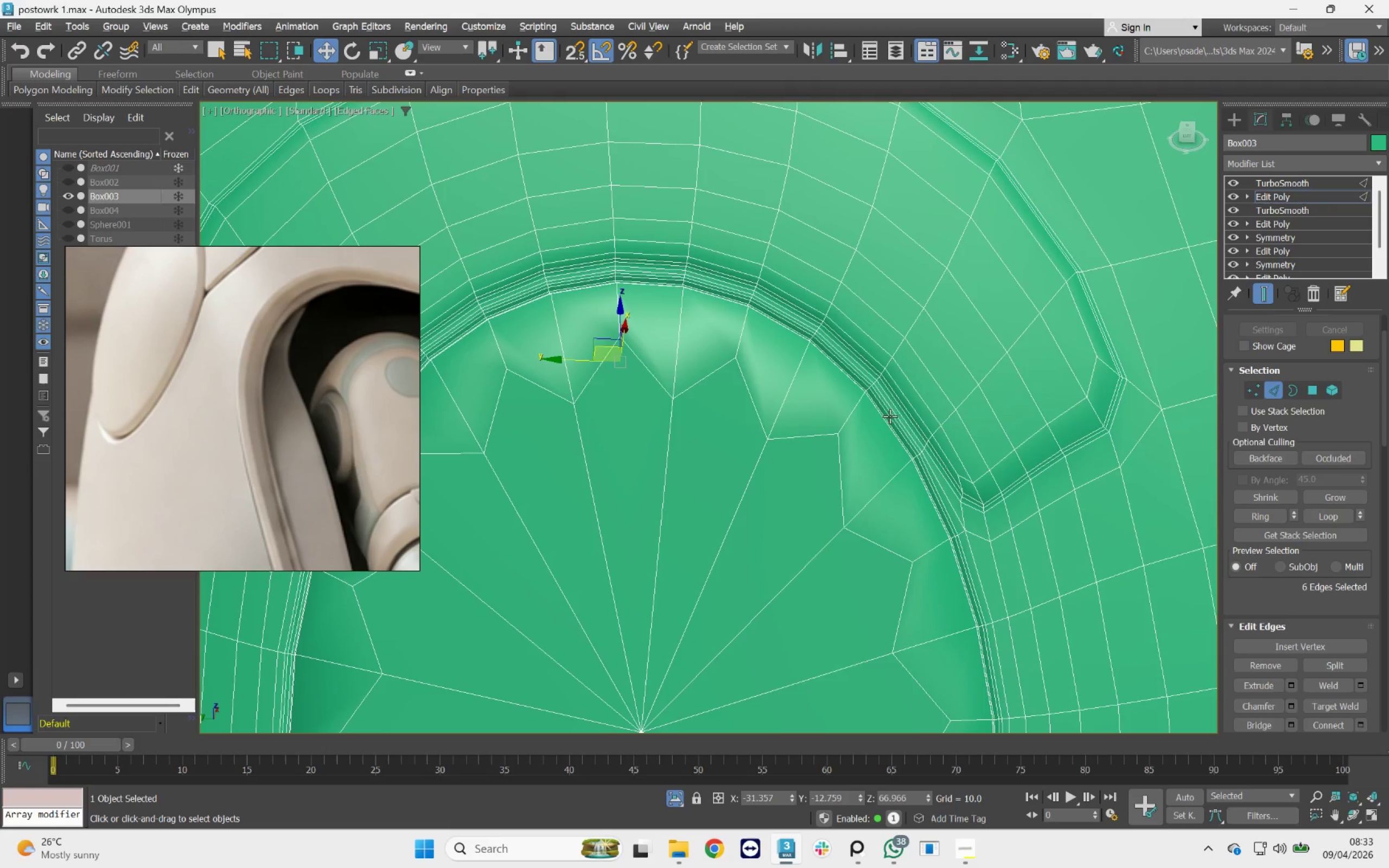 
scroll: coordinate [240, 393], scroll_direction: down, amount: 6.0
 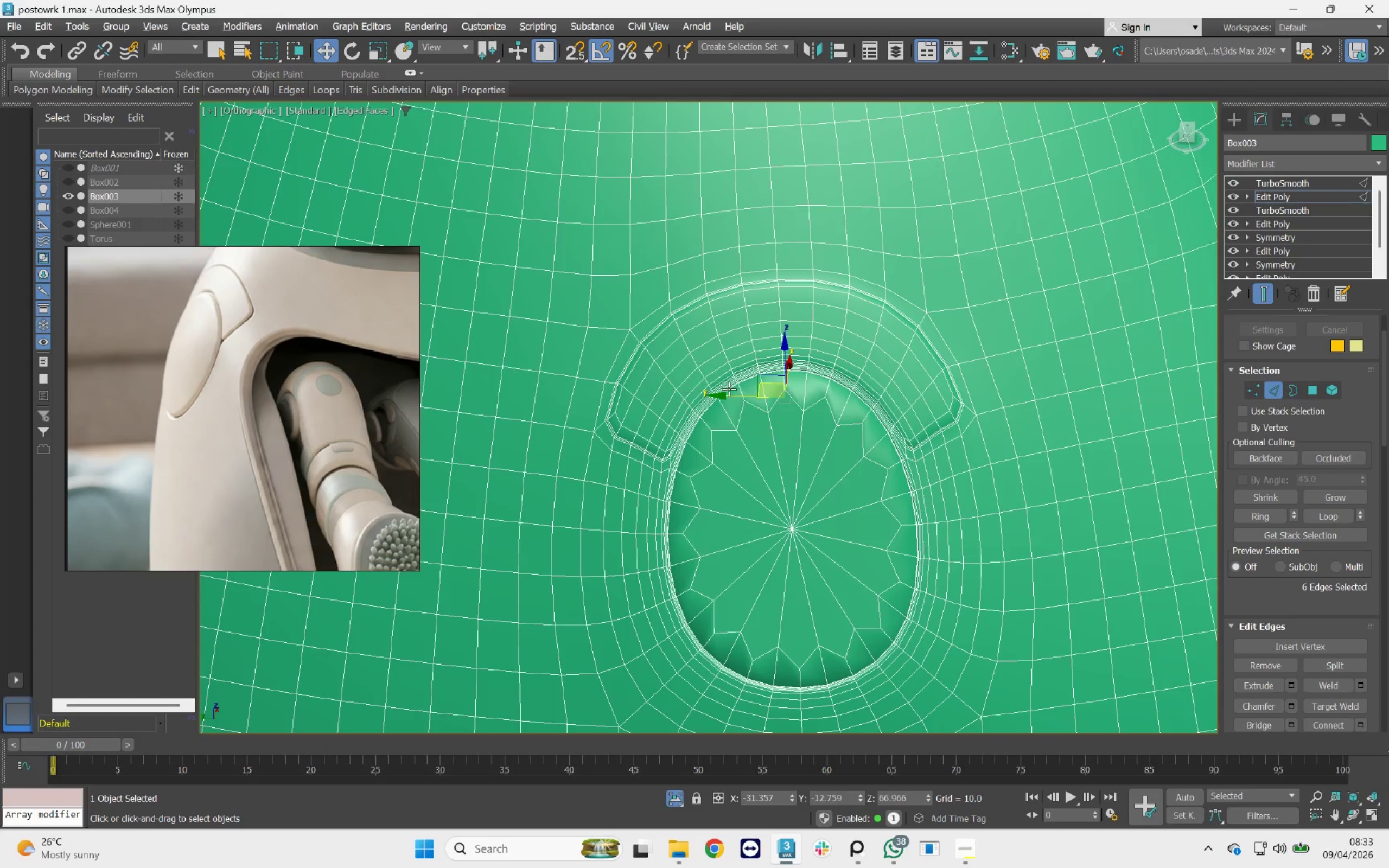 
scroll: coordinate [838, 379], scroll_direction: up, amount: 2.0
 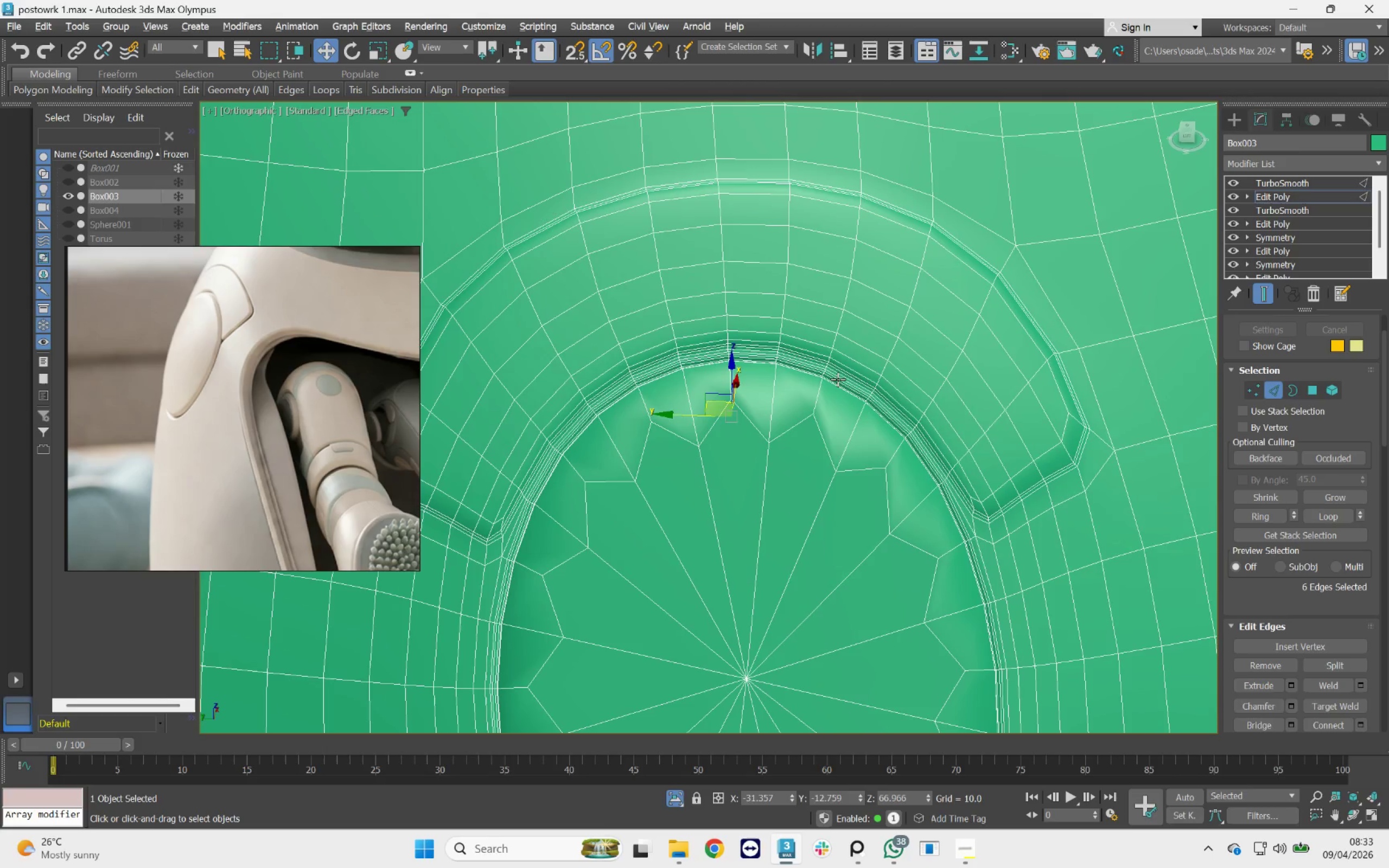 
key(F4)
 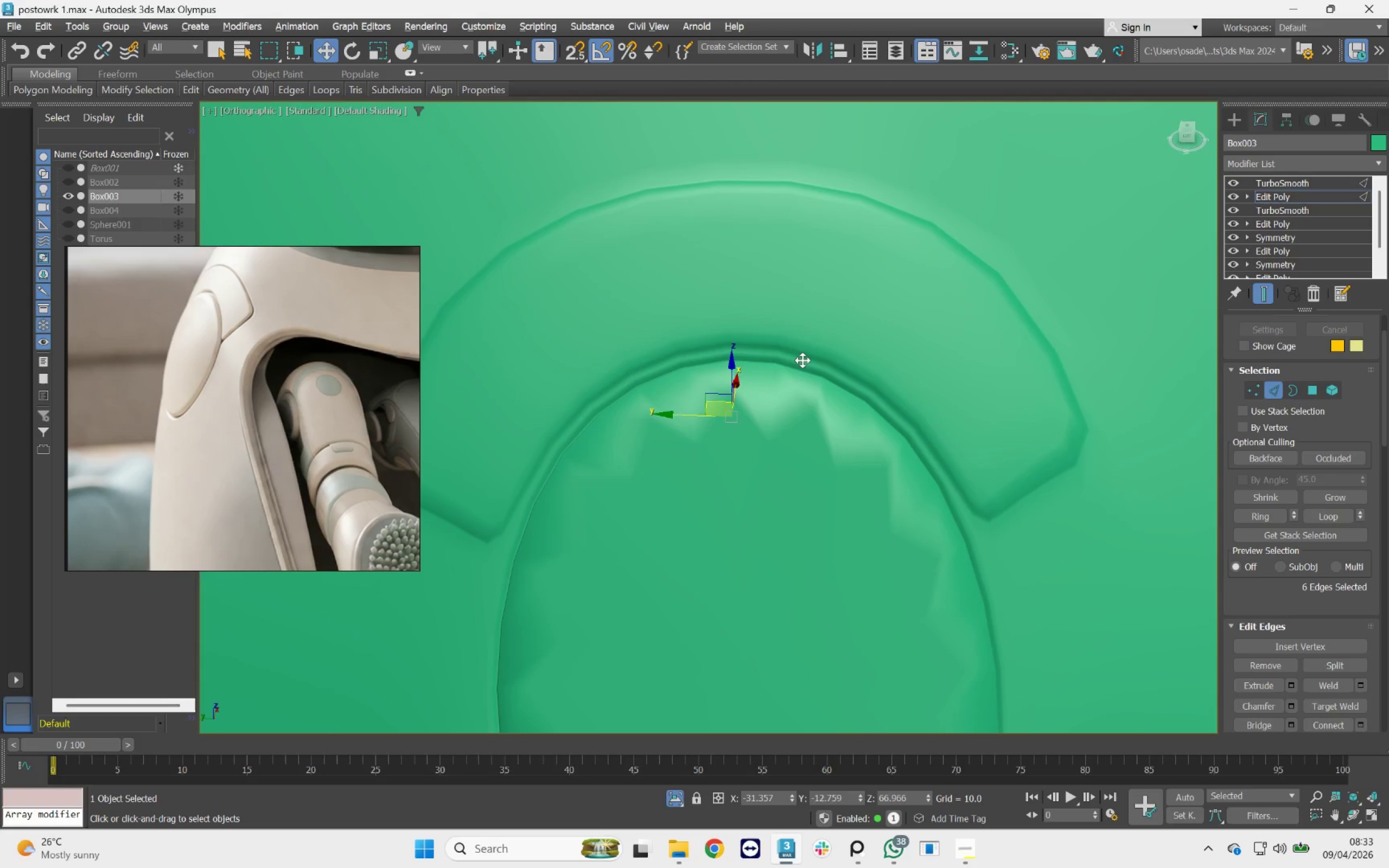 
scroll: coordinate [795, 358], scroll_direction: down, amount: 1.0
 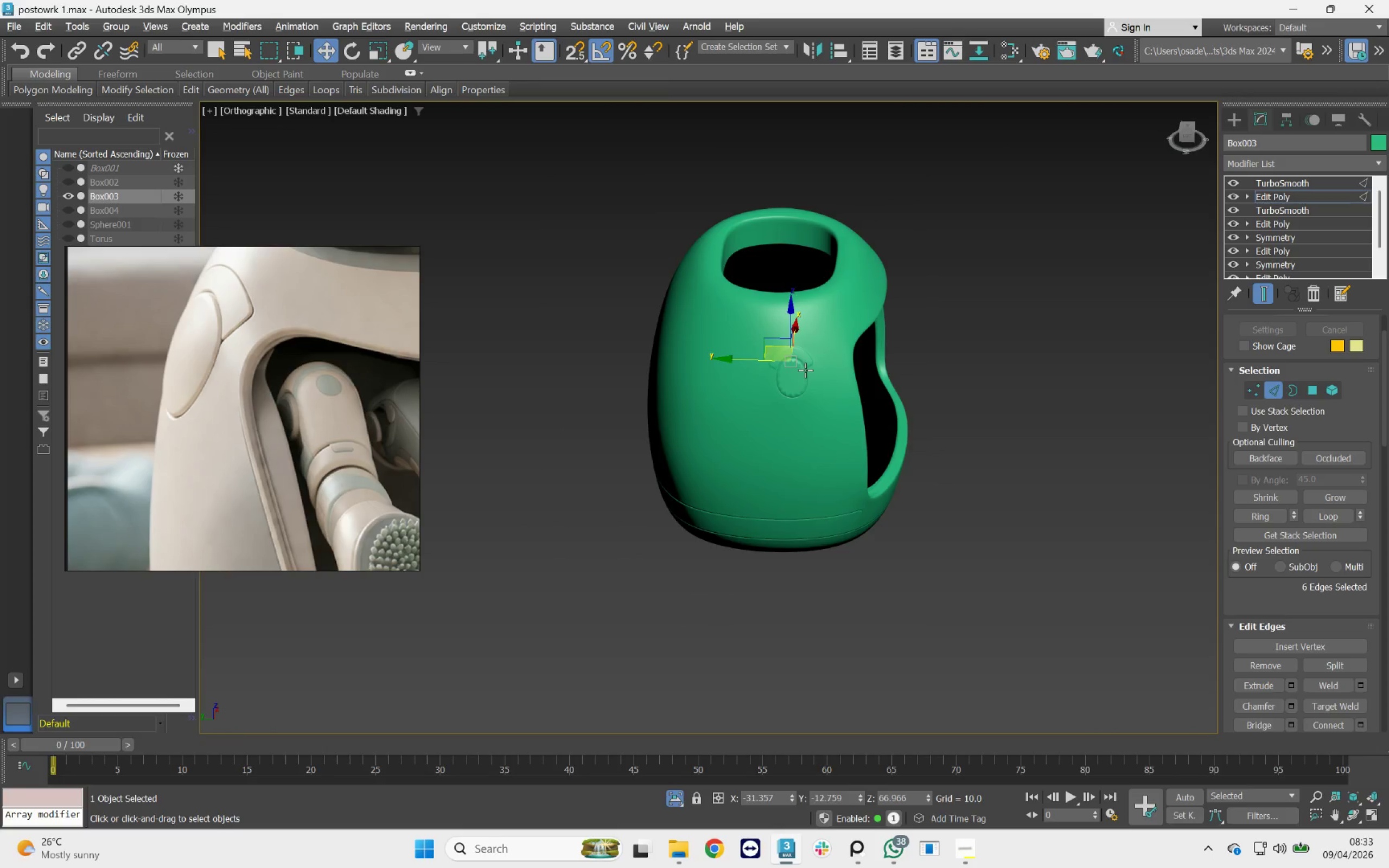 
hold_key(key=AltLeft, duration=1.27)
 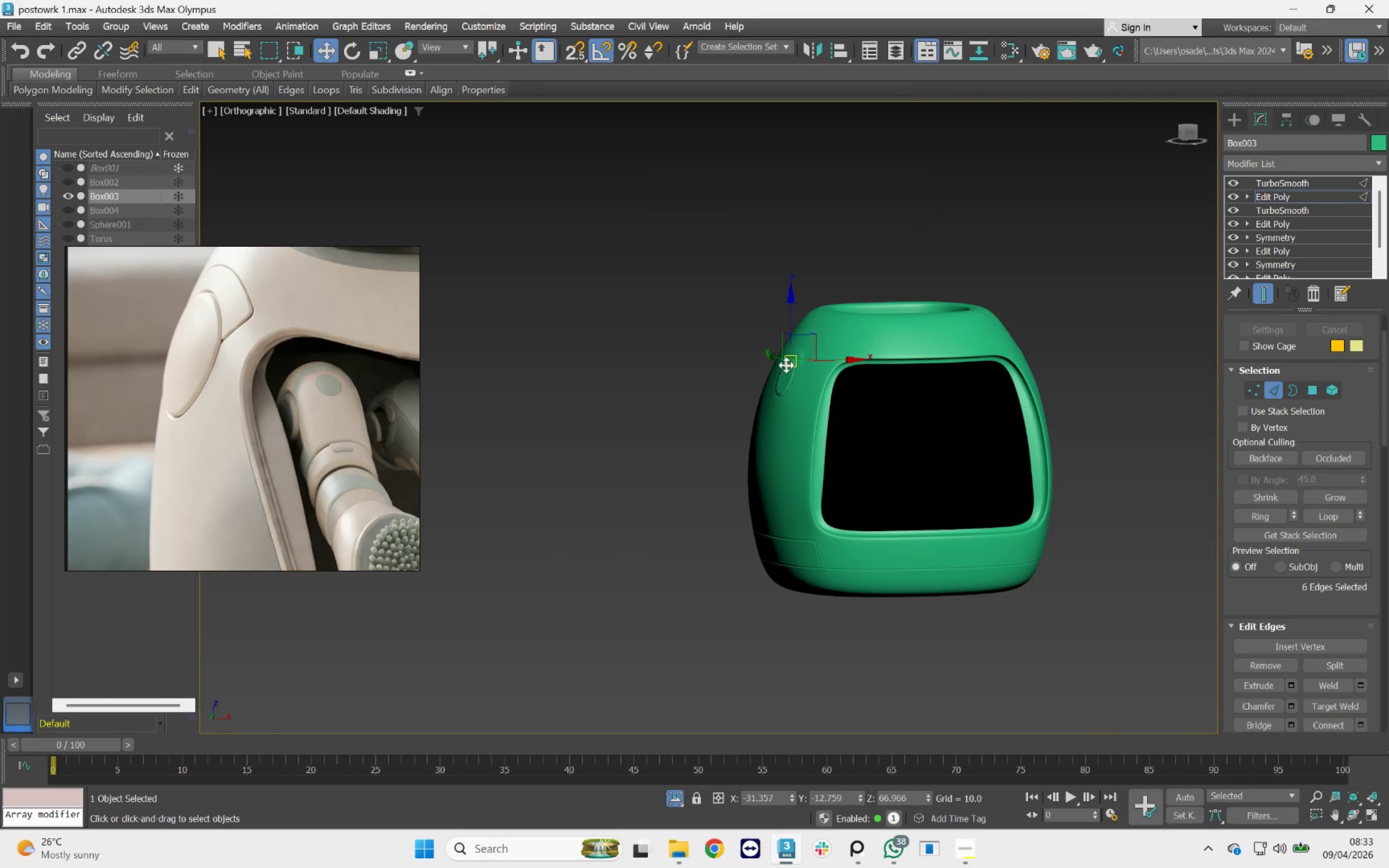 
scroll: coordinate [787, 365], scroll_direction: up, amount: 6.0
 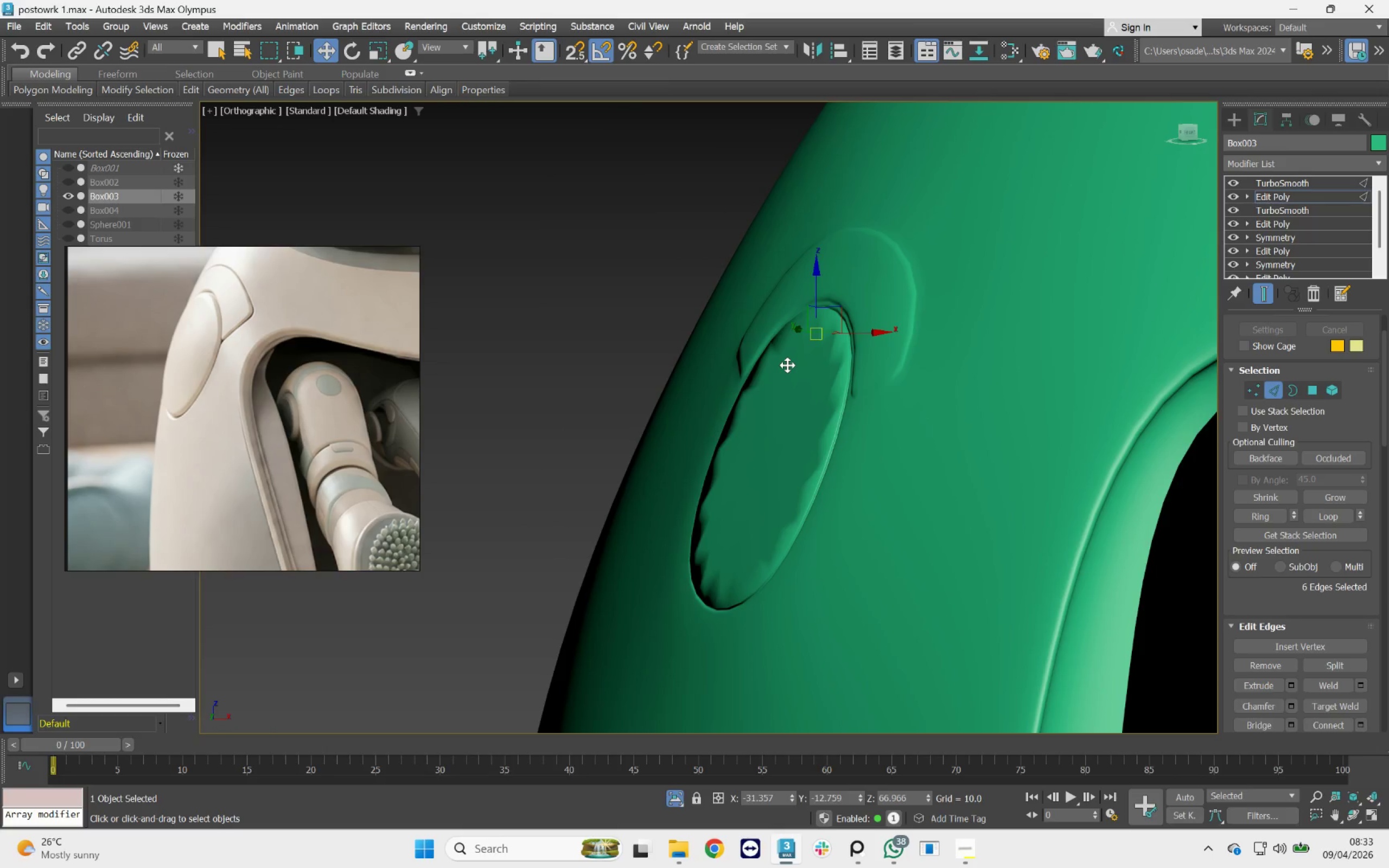 
key(F4)
 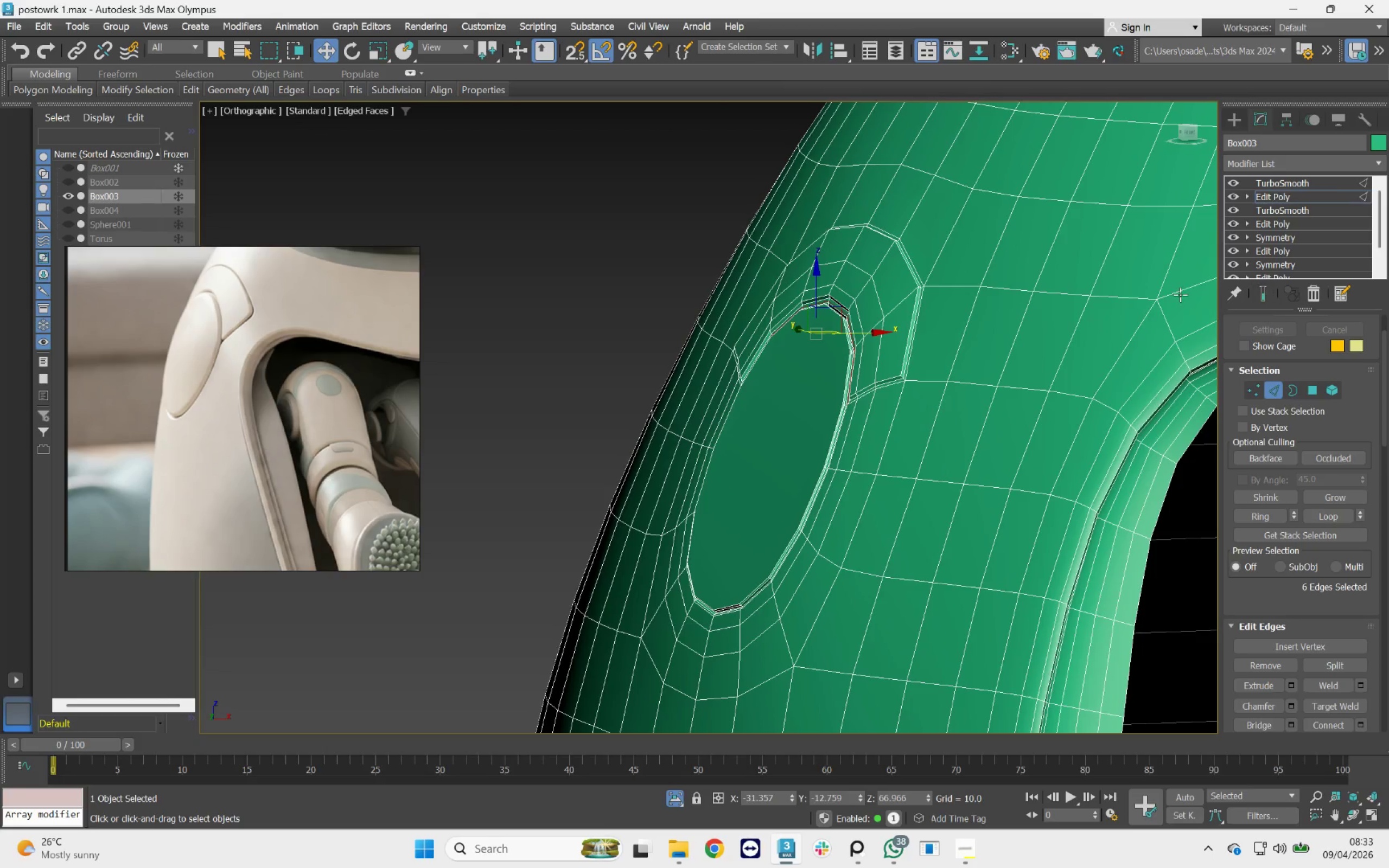 
scroll: coordinate [862, 368], scroll_direction: up, amount: 4.0
 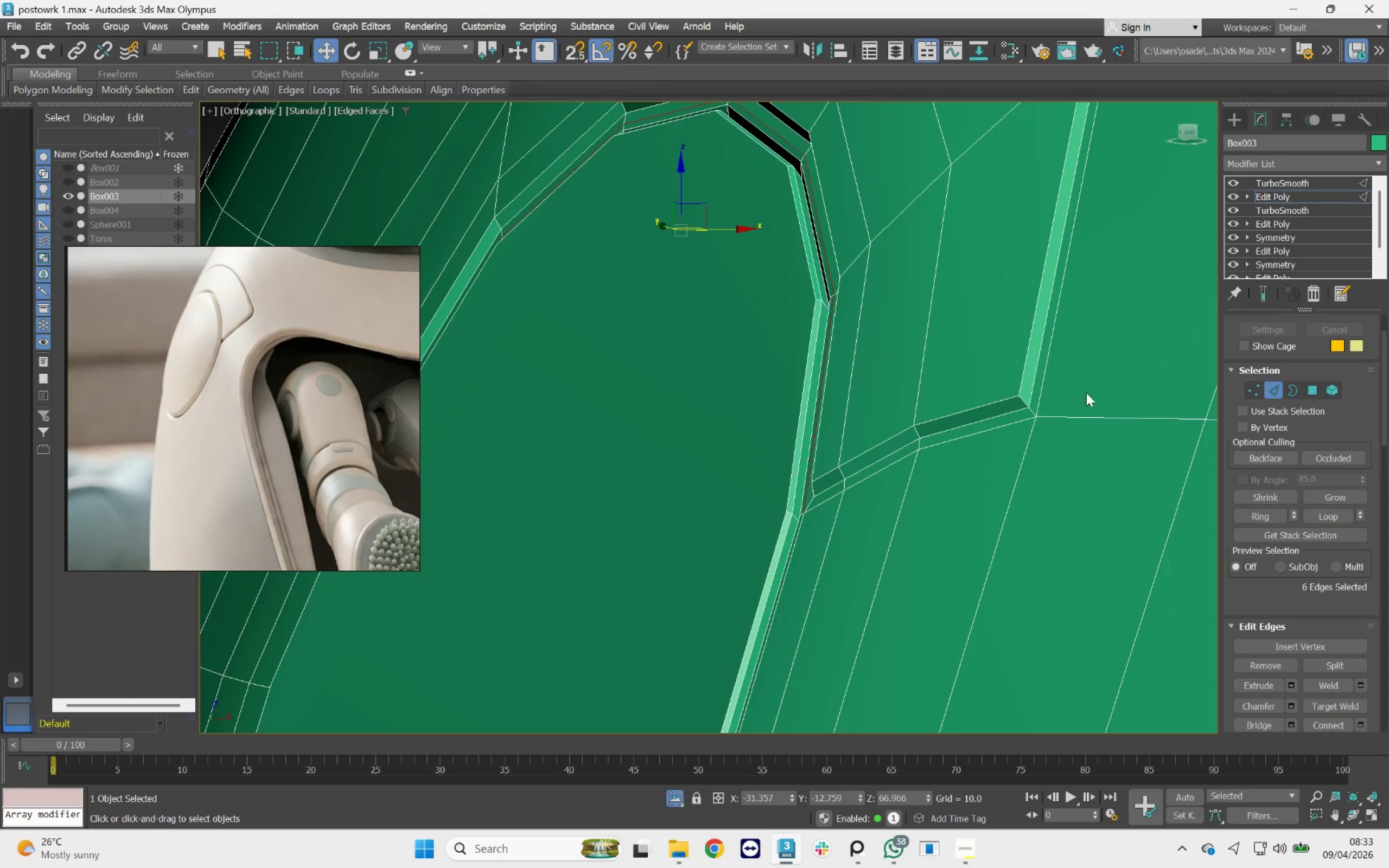 
double_click([1021, 413])
 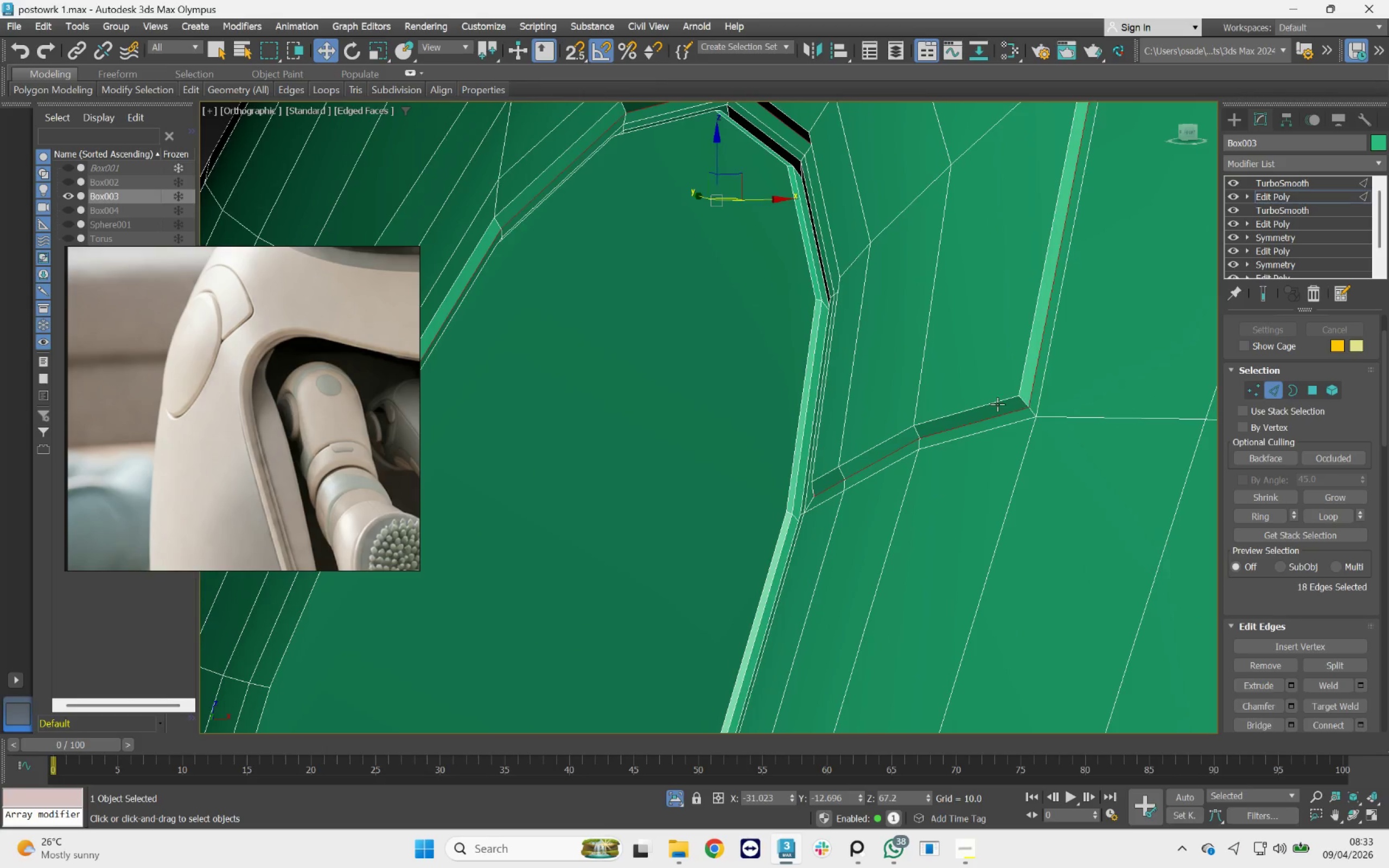 
scroll: coordinate [960, 427], scroll_direction: up, amount: 1.0
 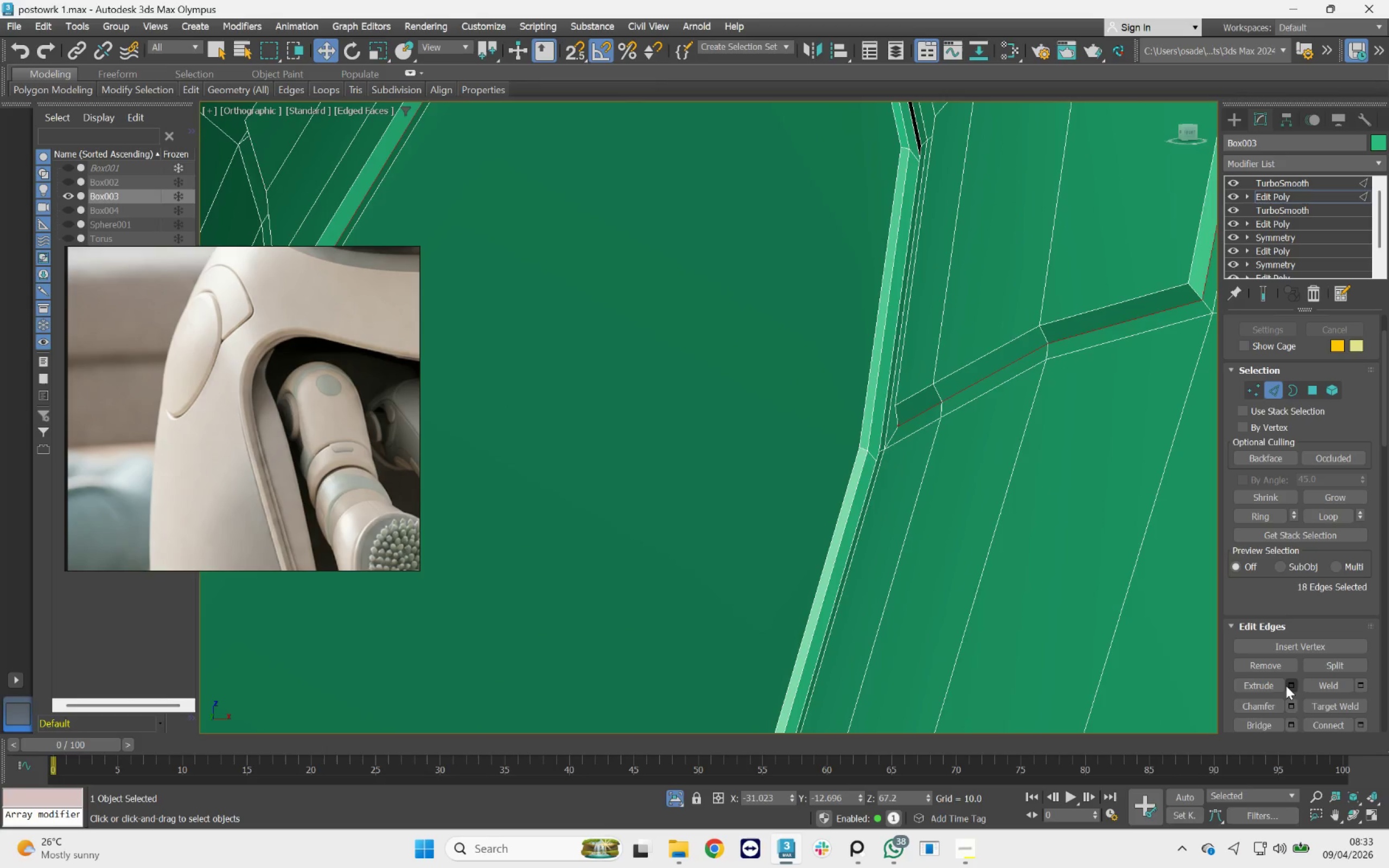 
left_click([1288, 685])
 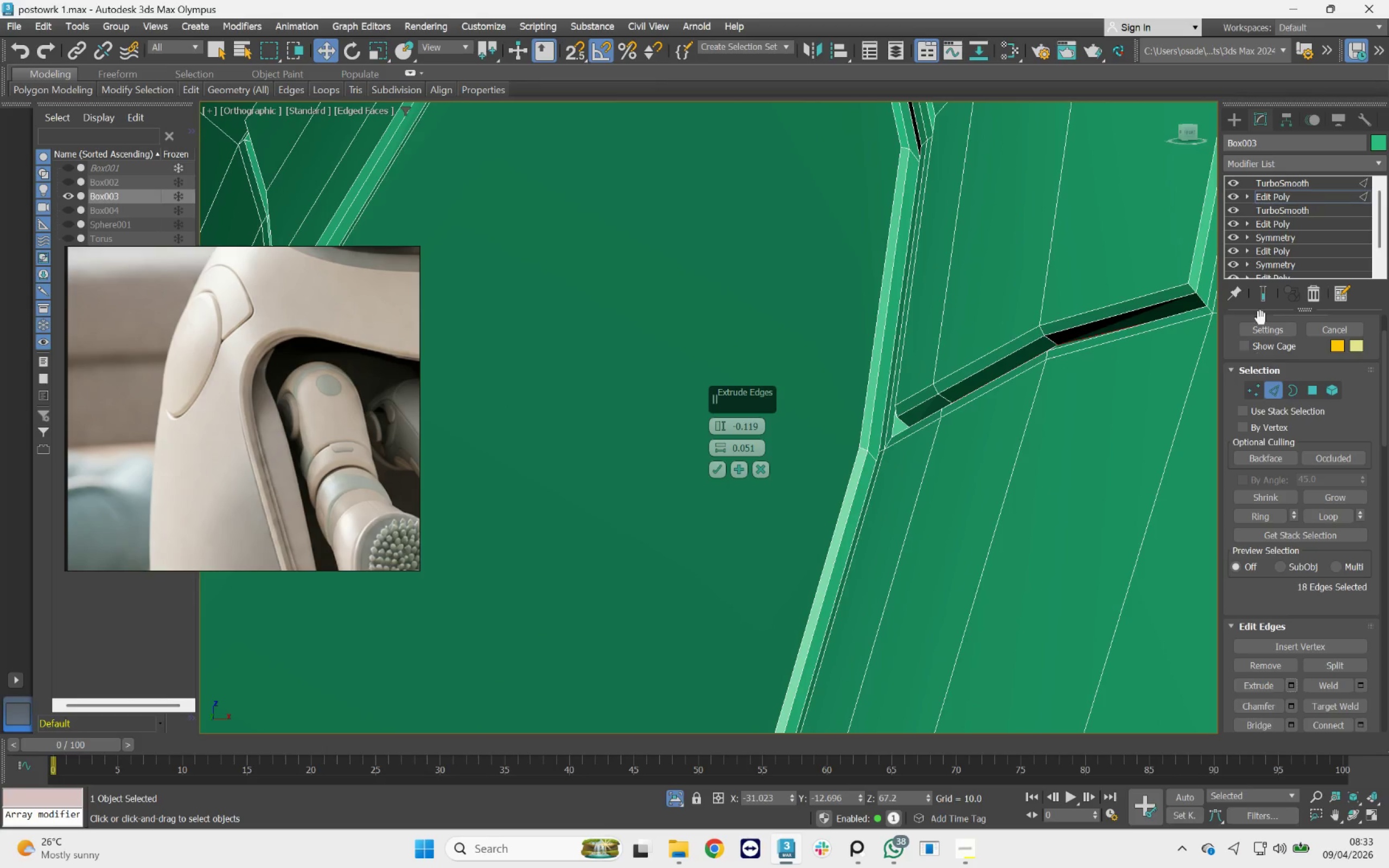 
left_click([1263, 303])
 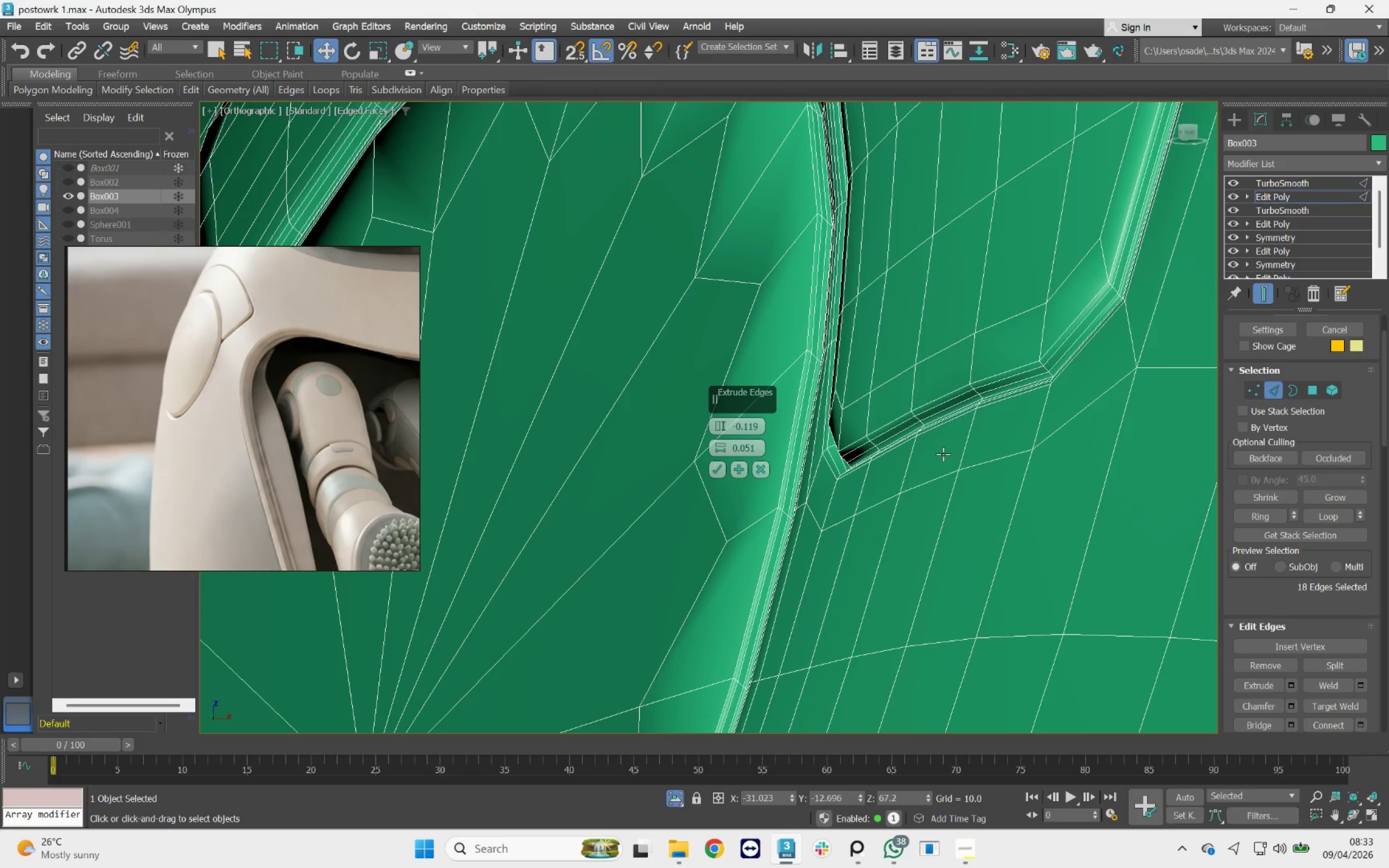 
key(F5)
 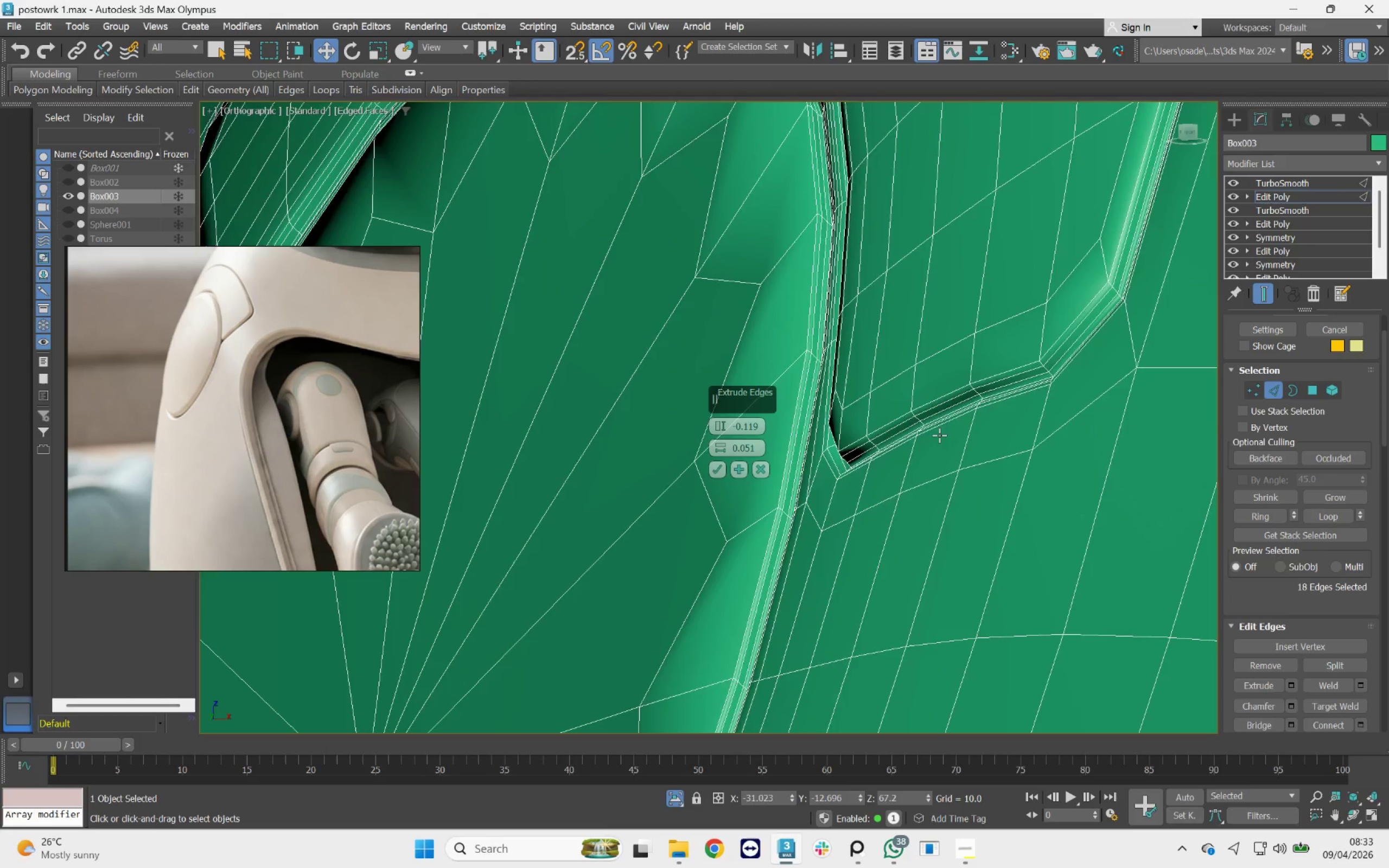 
scroll: coordinate [929, 428], scroll_direction: down, amount: 2.0
 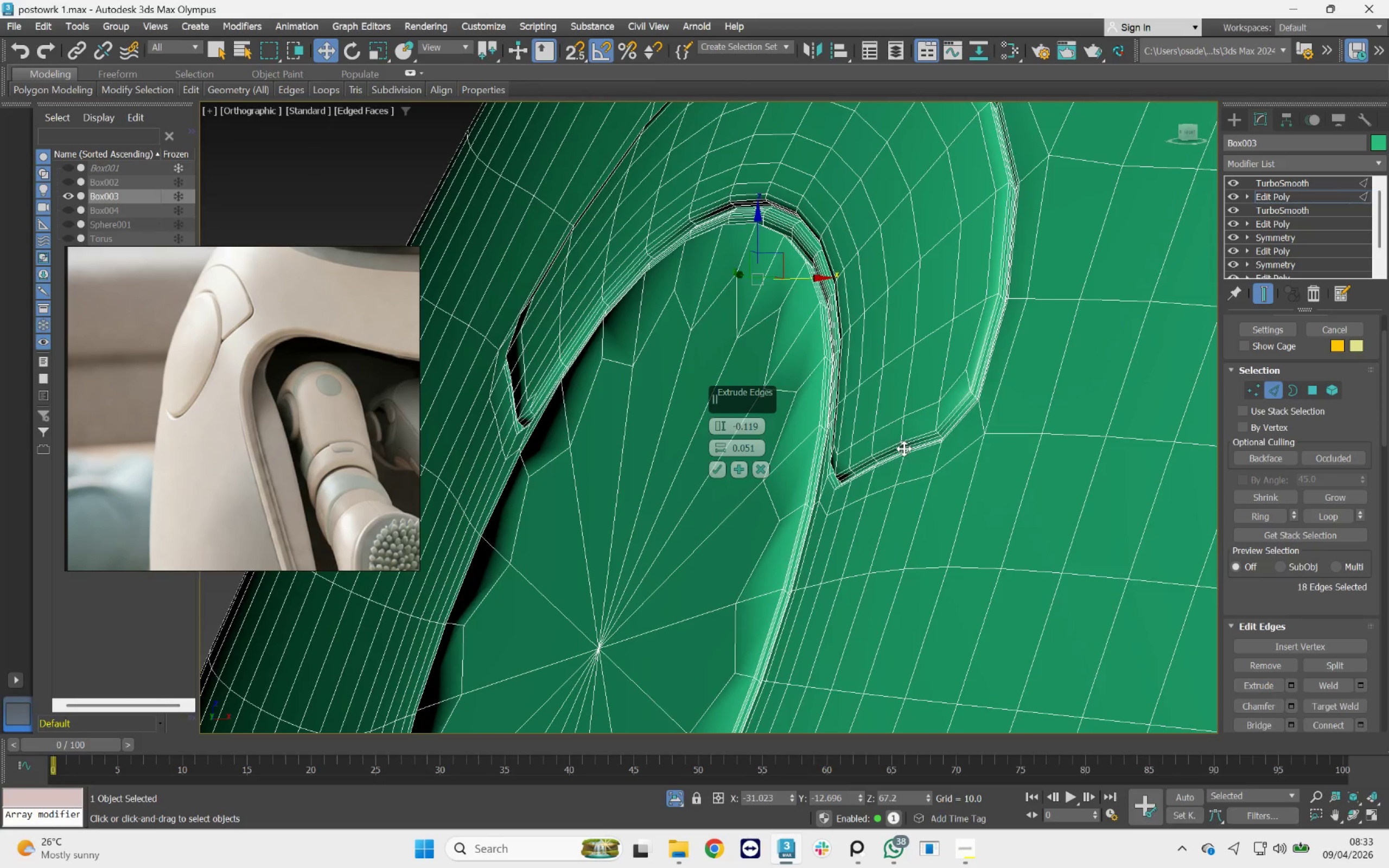 
key(F4)
 